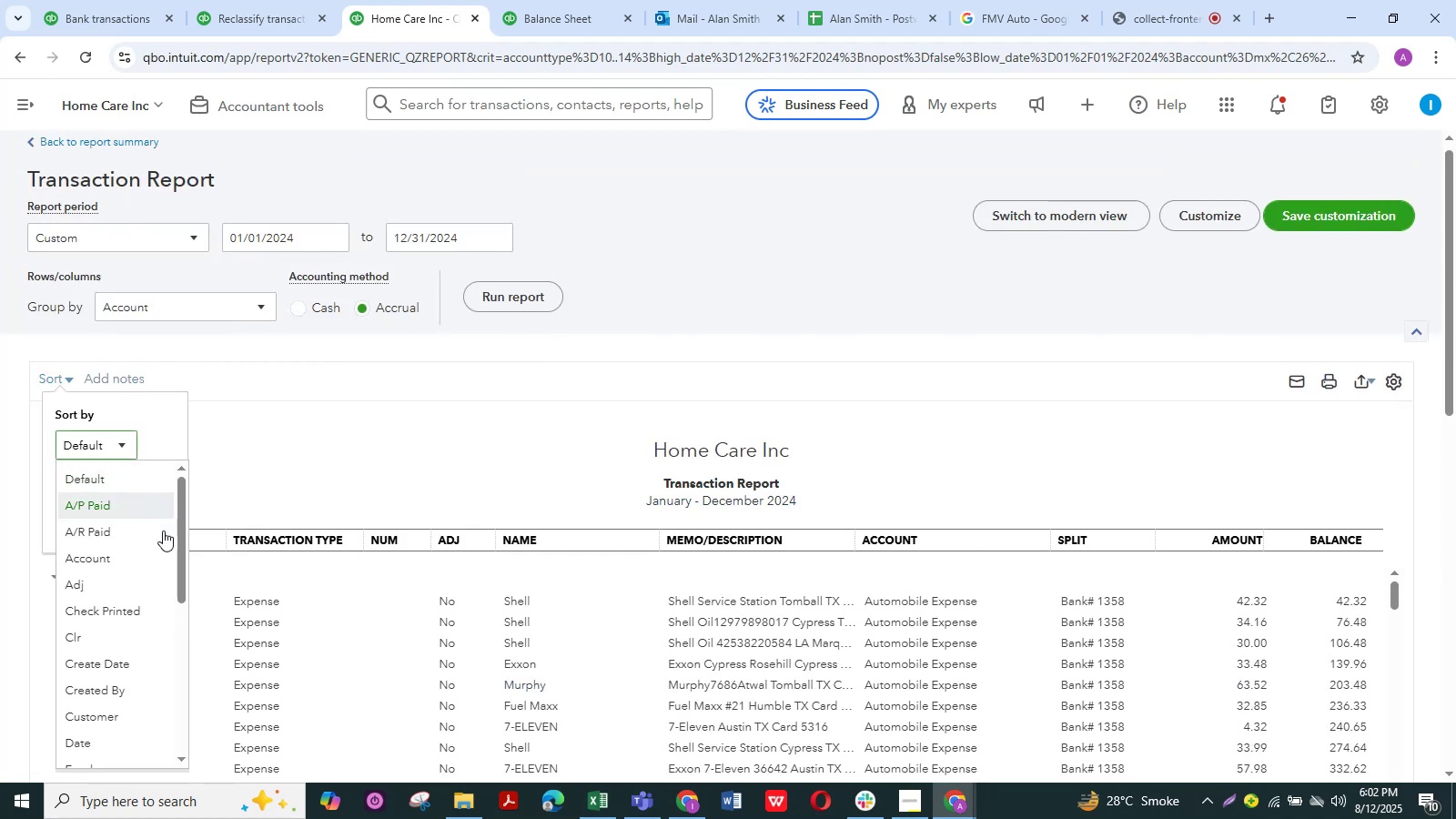 
scroll: coordinate [160, 564], scroll_direction: down, amount: 3.0
 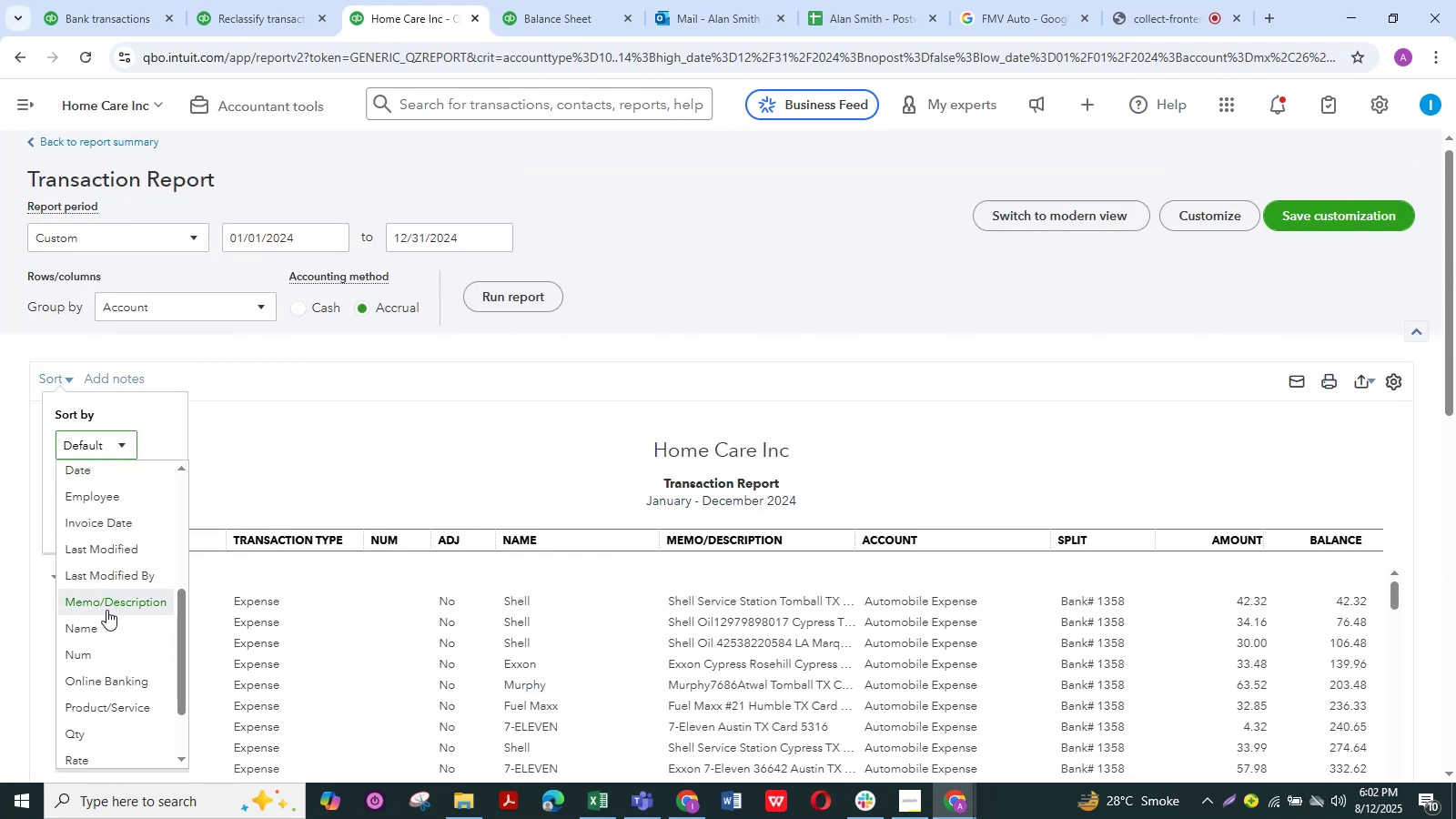 
left_click_drag(start_coordinate=[106, 610], to_coordinate=[111, 593])
 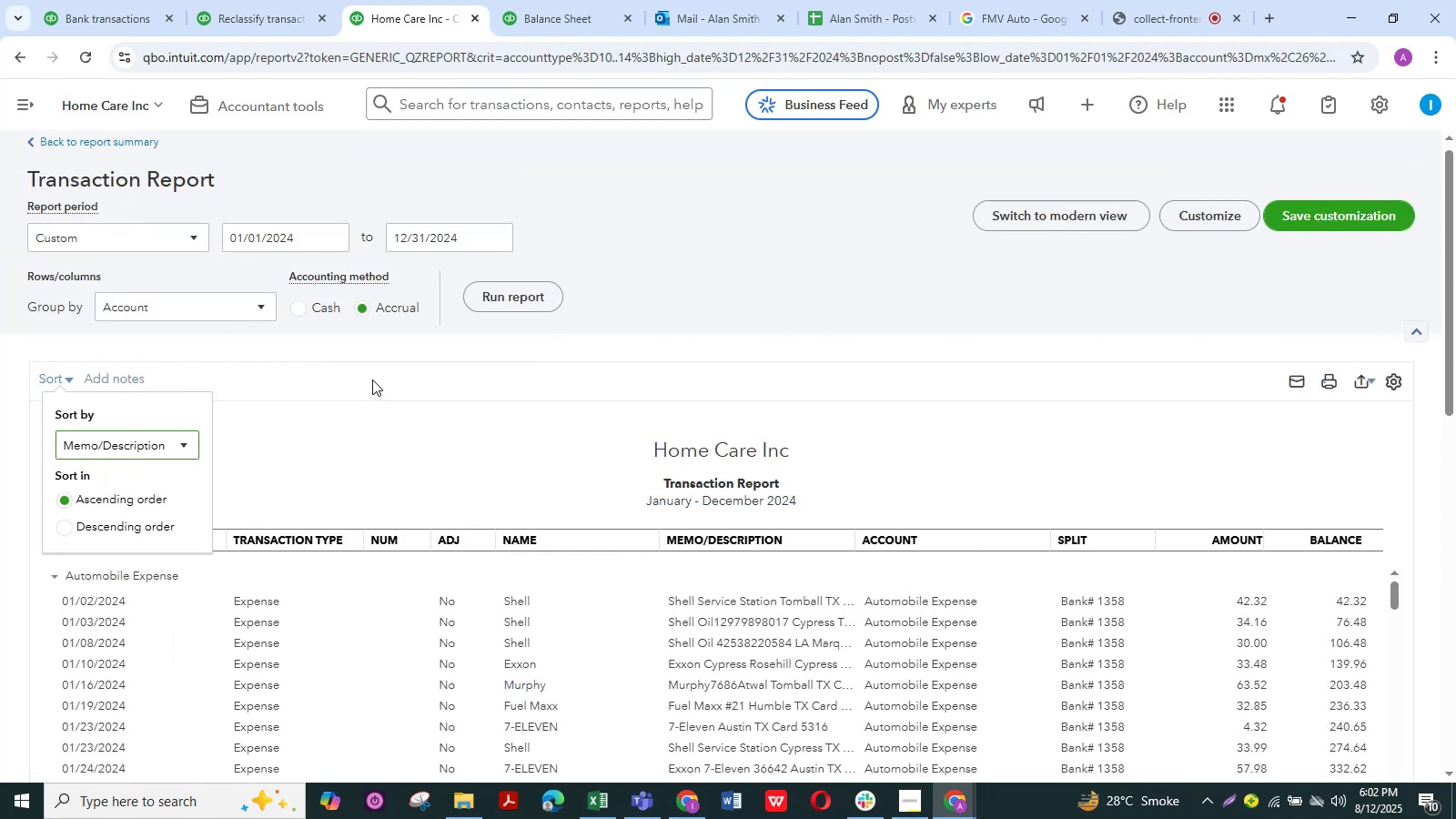 
left_click([370, 373])
 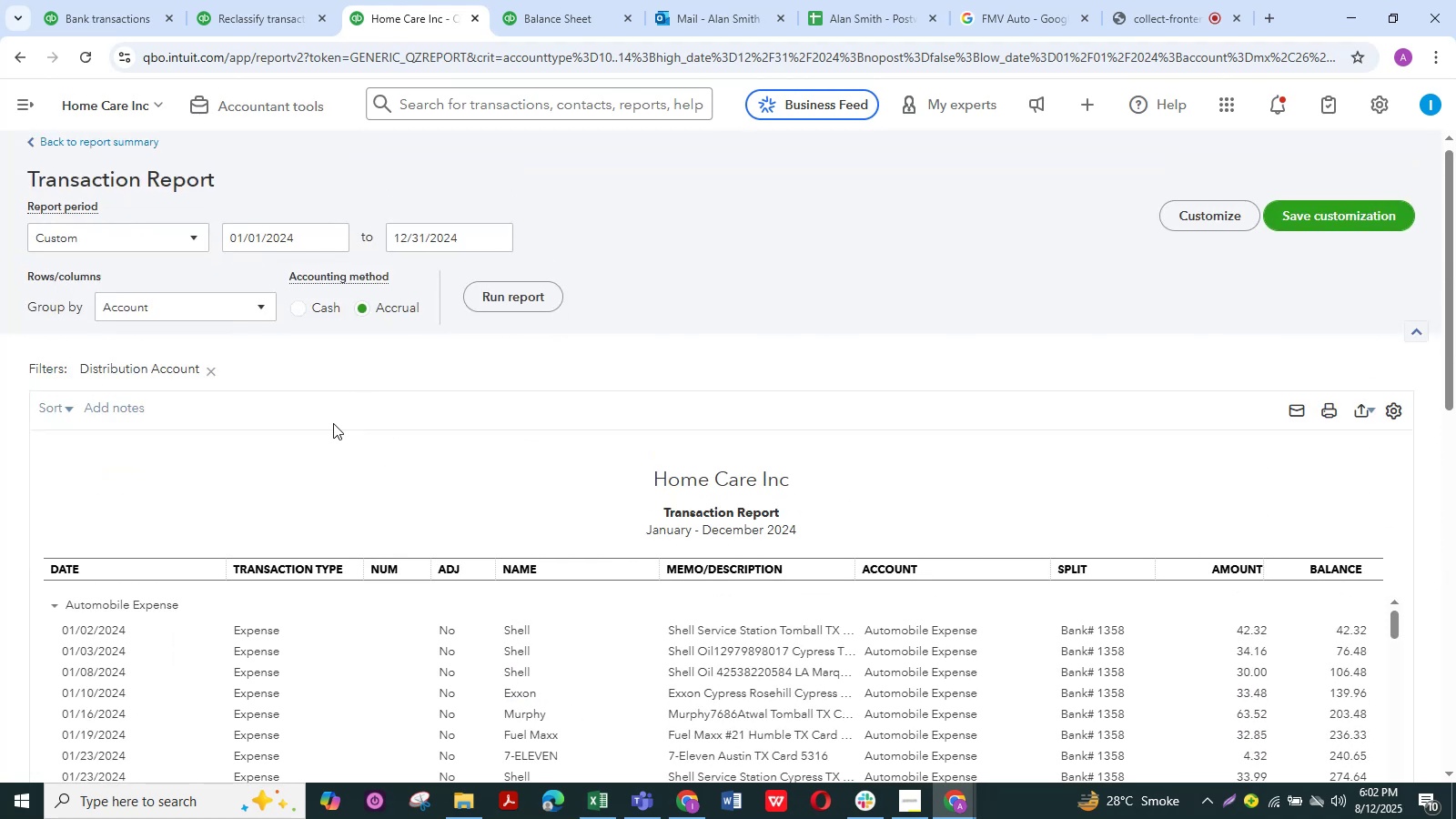 
left_click([333, 423])
 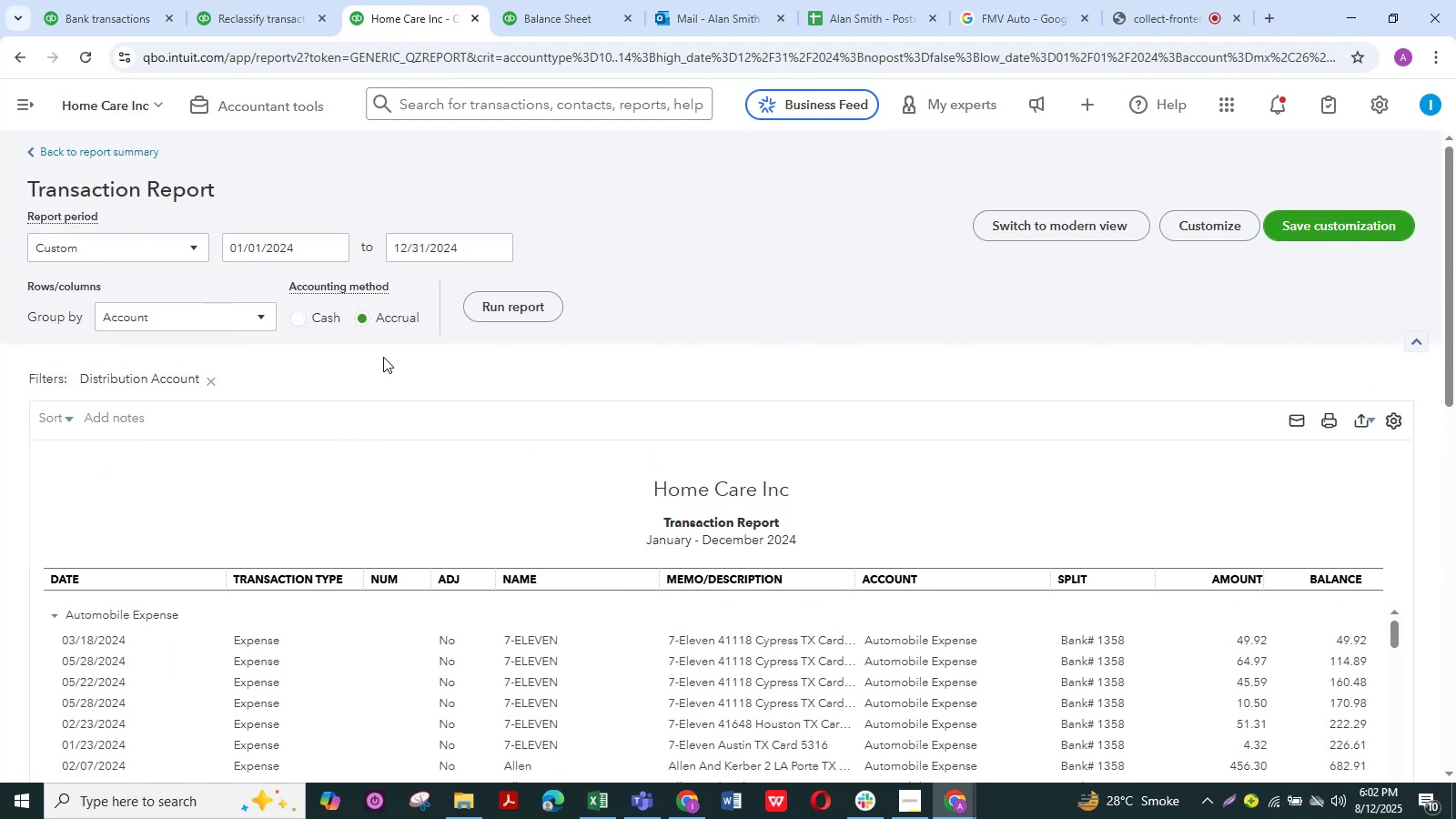 
scroll: coordinate [383, 356], scroll_direction: down, amount: 3.0
 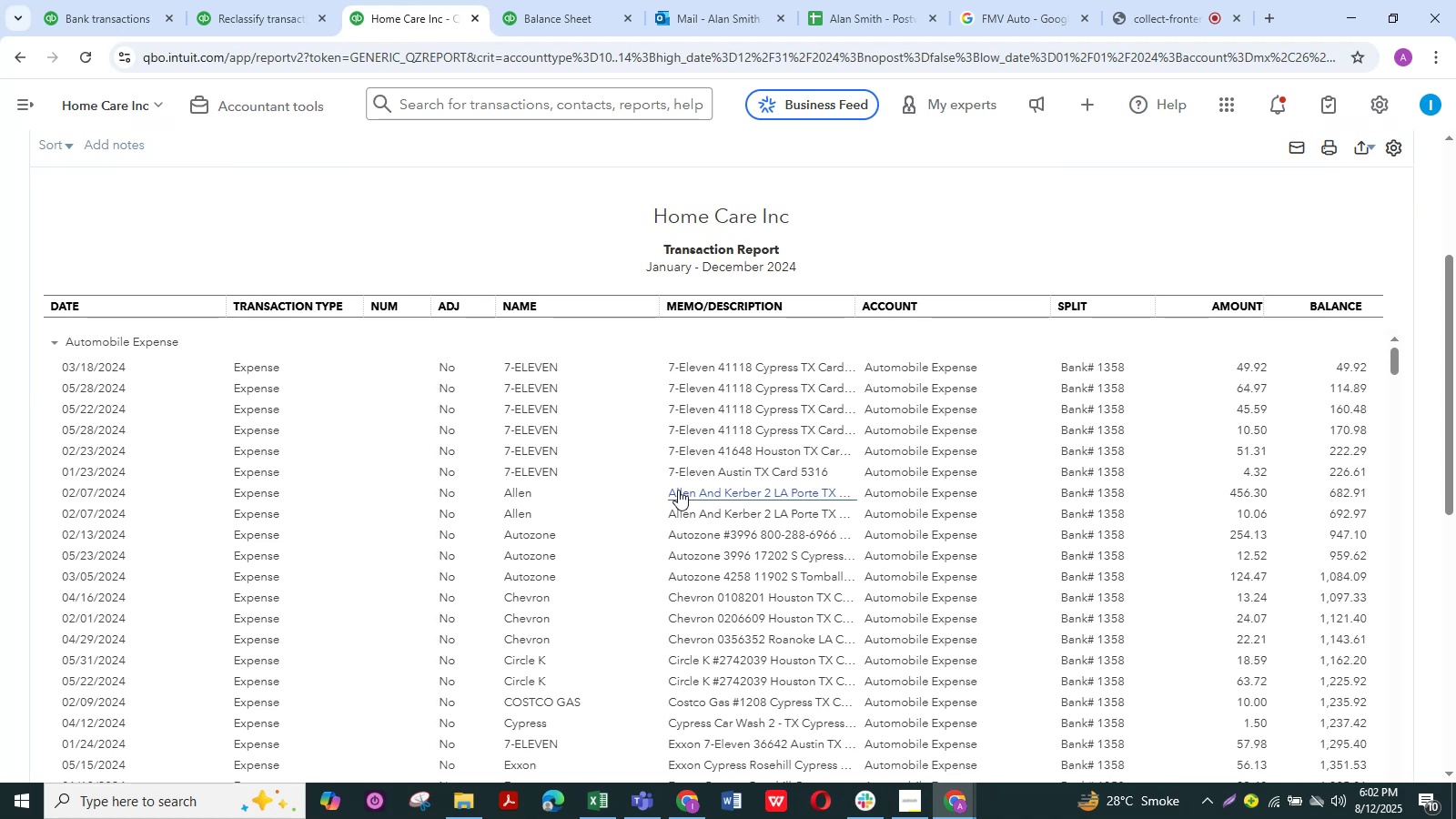 
left_click_drag(start_coordinate=[666, 494], to_coordinate=[644, 496])
 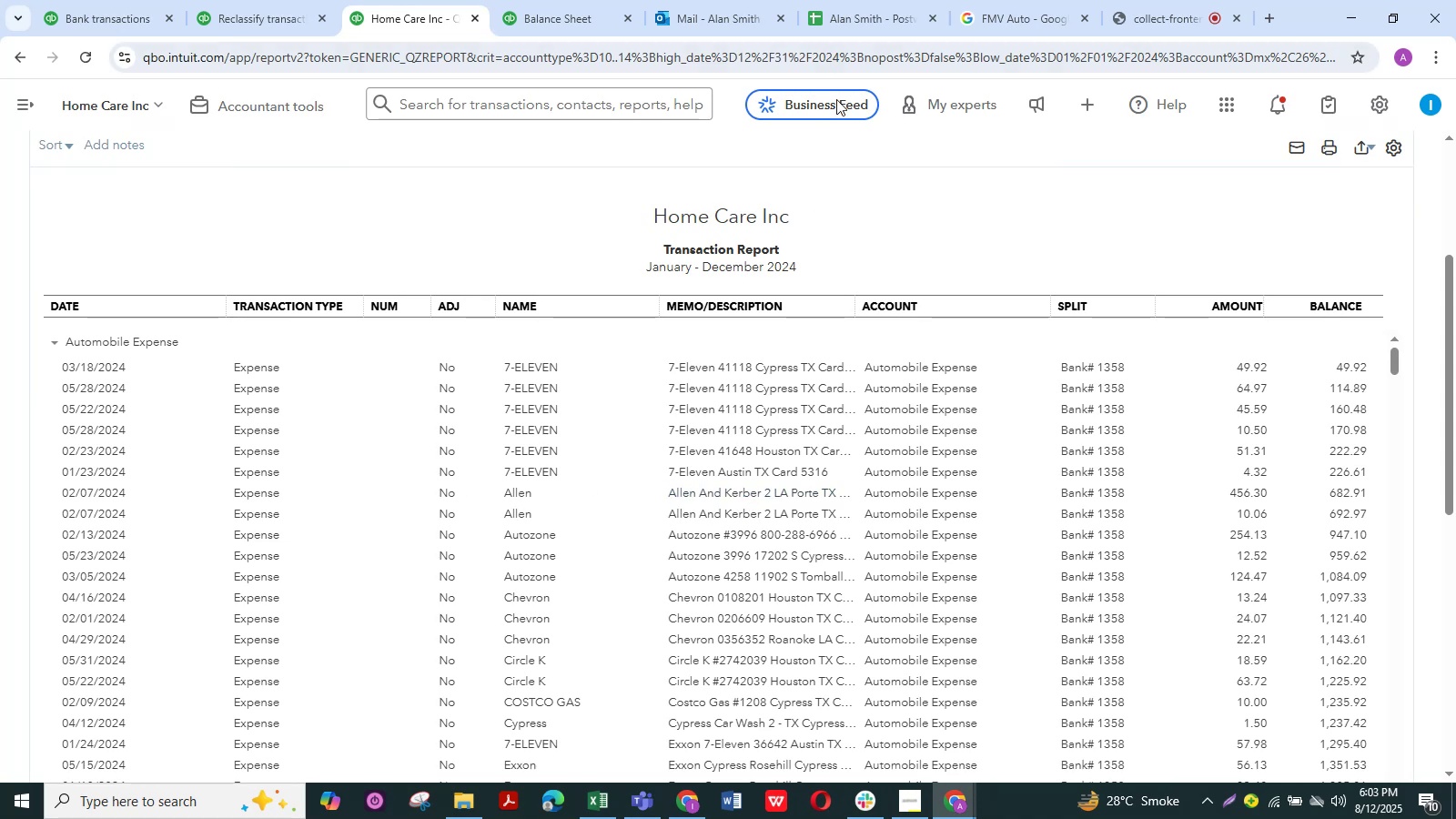 
key(Control+C)
 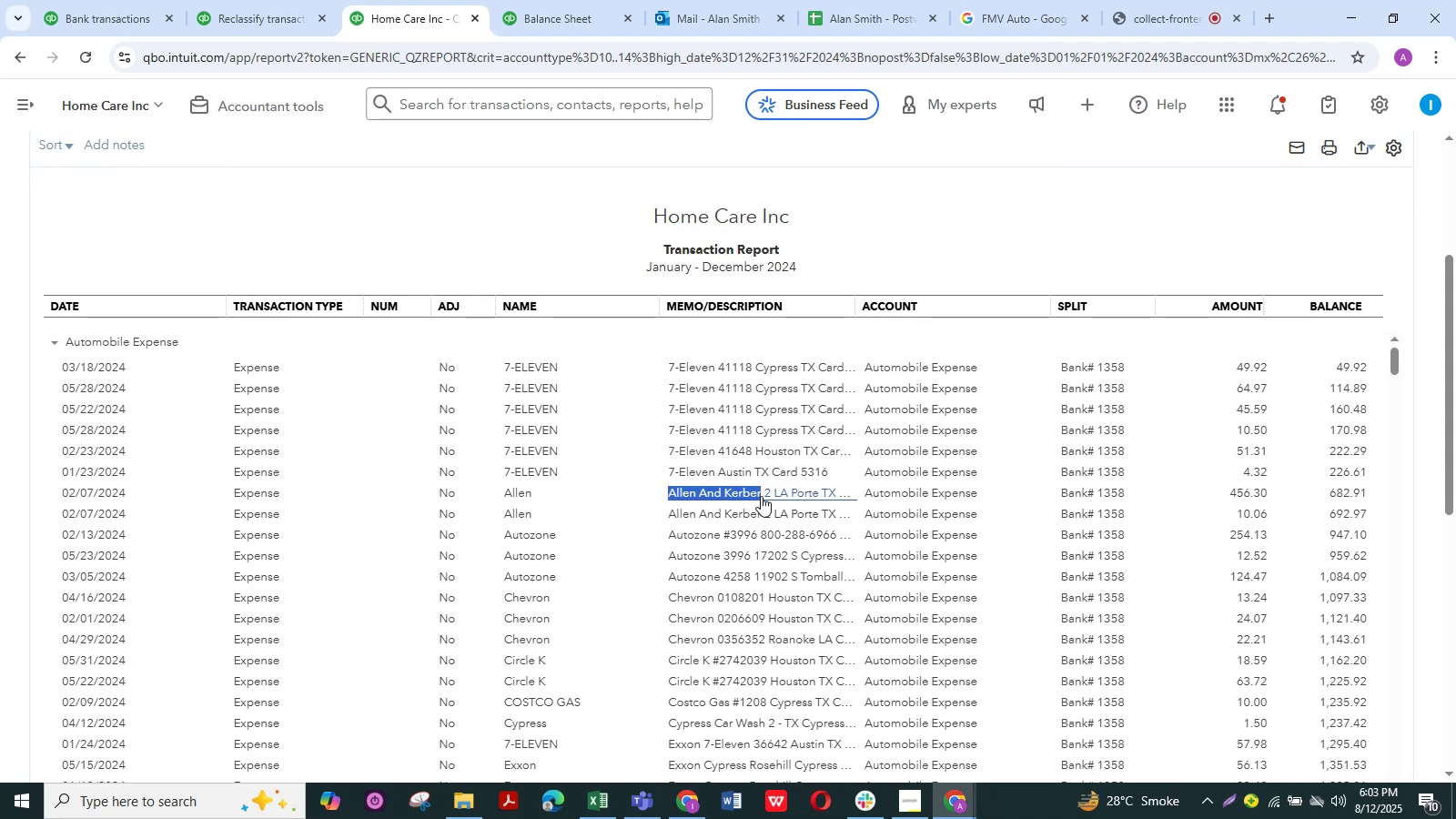 
key(Control+C)
 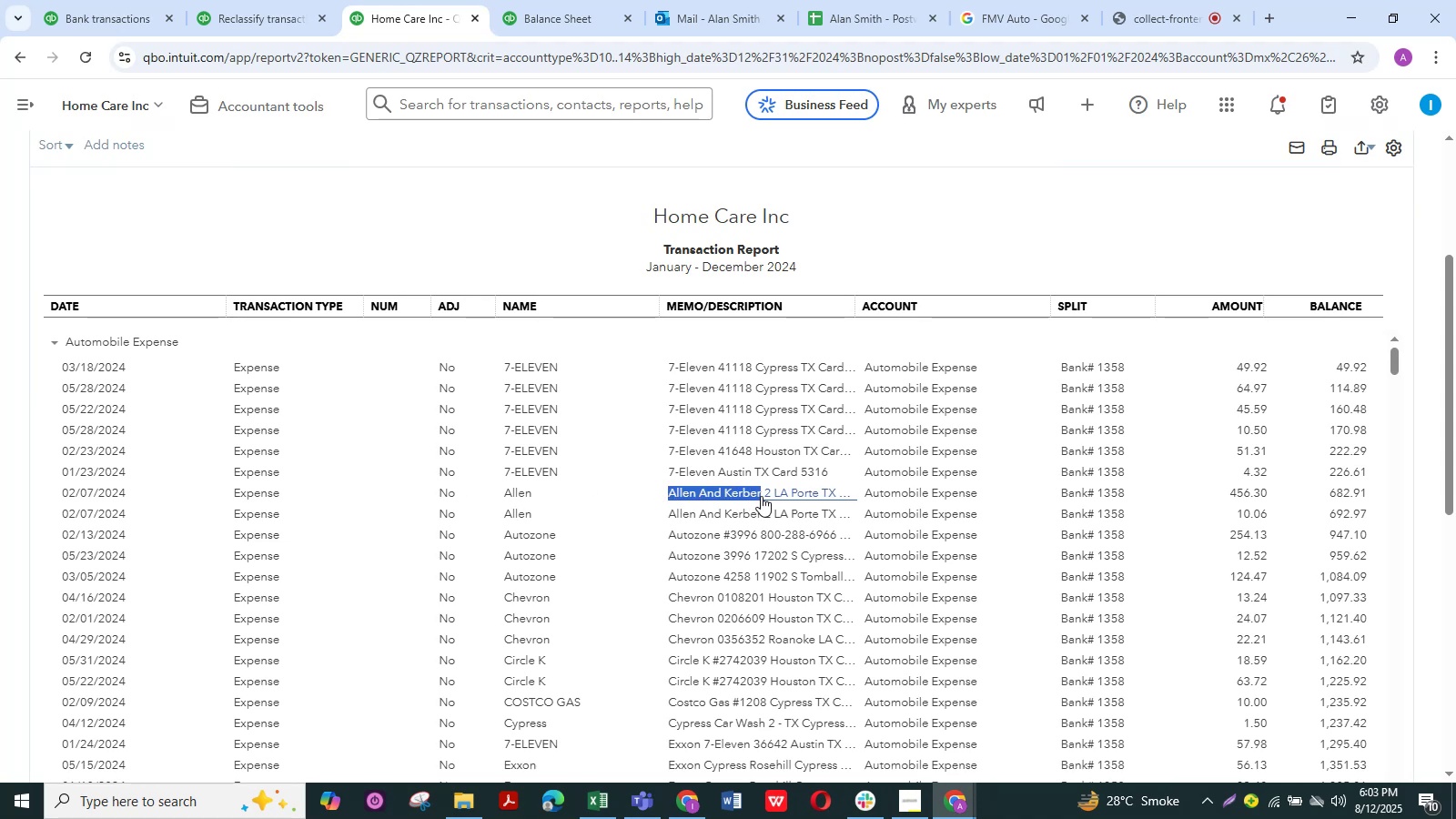 
key(Control+C)
 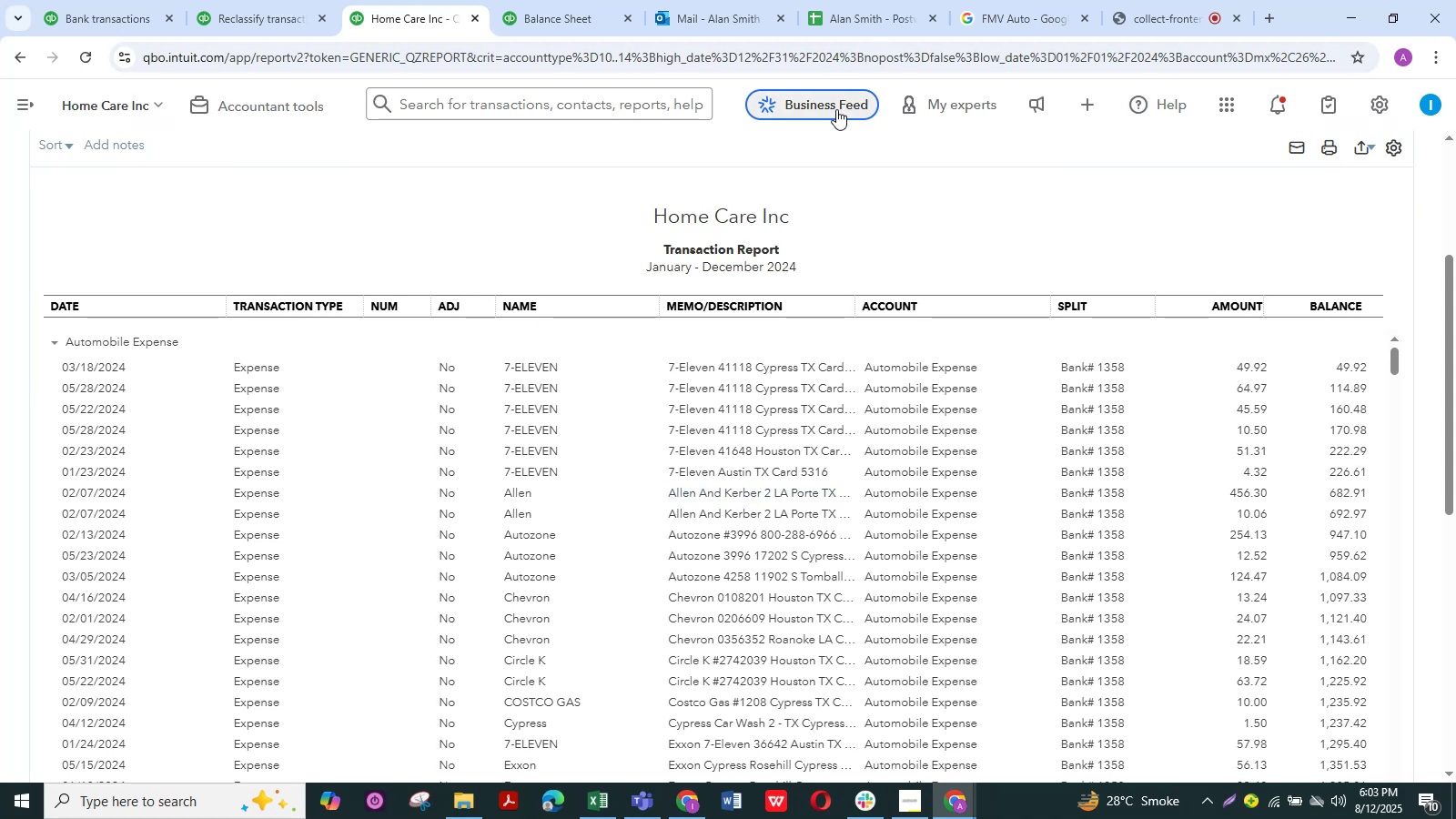 
left_click([995, 5])
 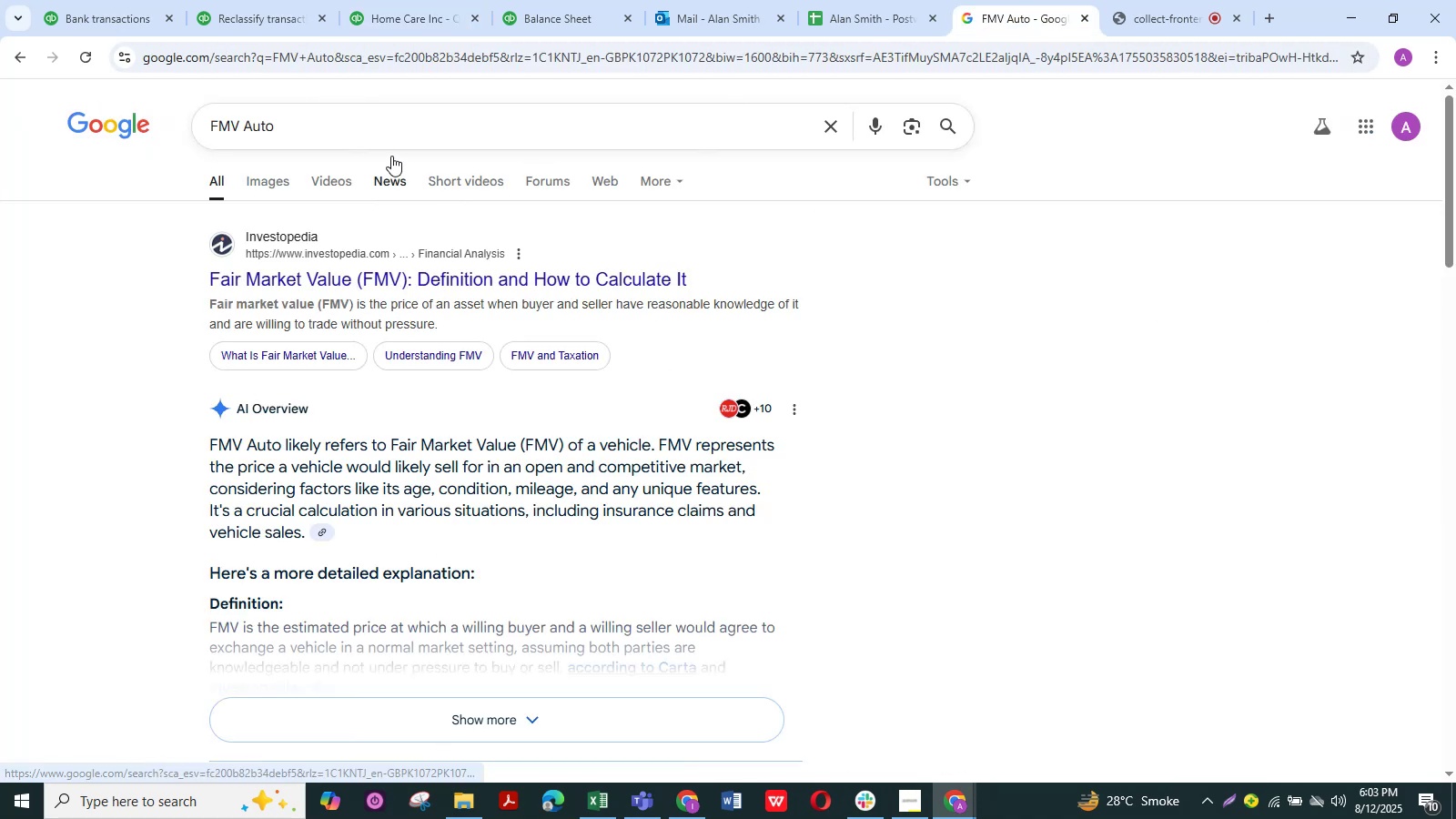 
left_click_drag(start_coordinate=[385, 143], to_coordinate=[215, 141])
 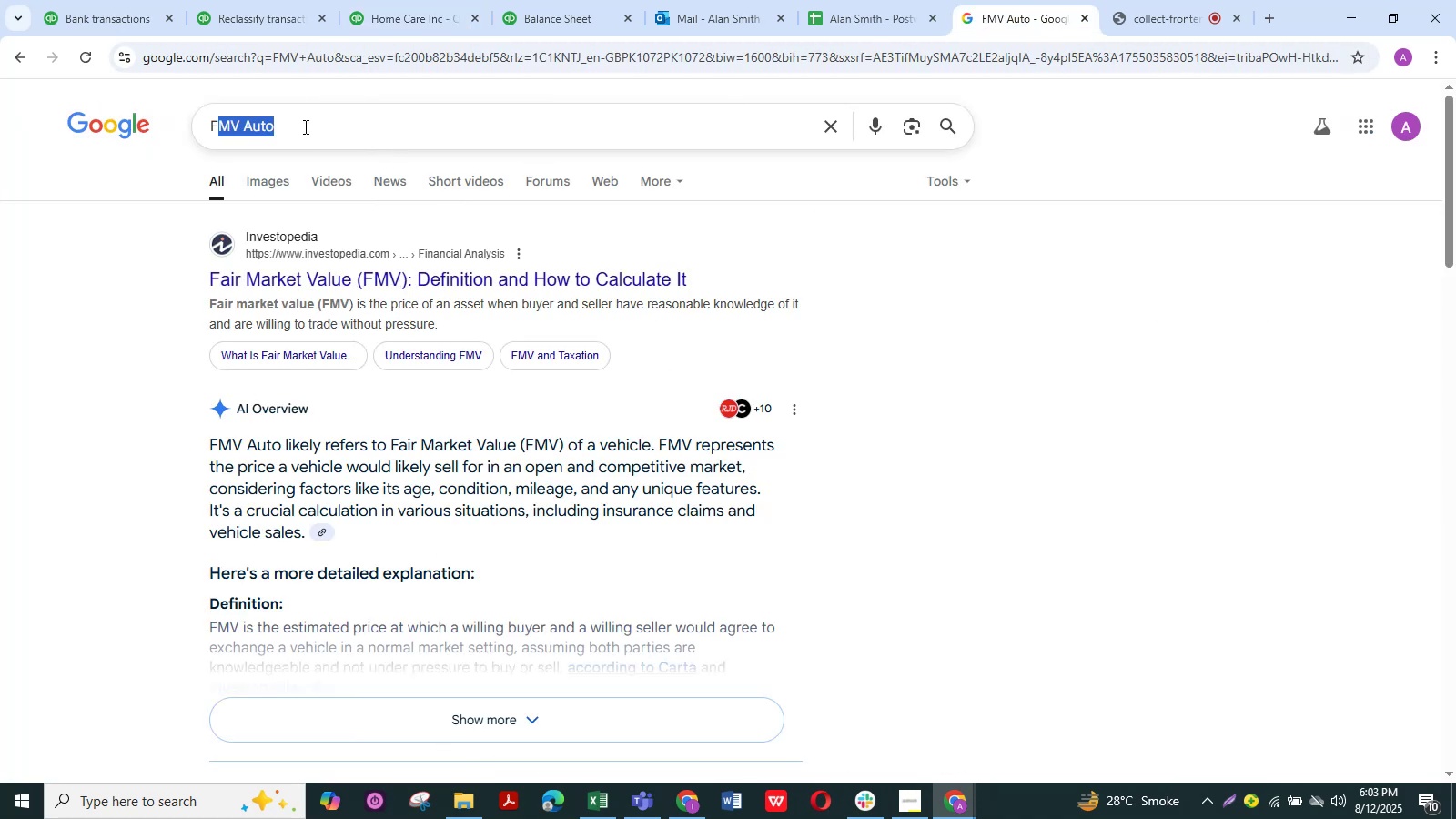 
hold_key(key=ControlLeft, duration=0.38)
 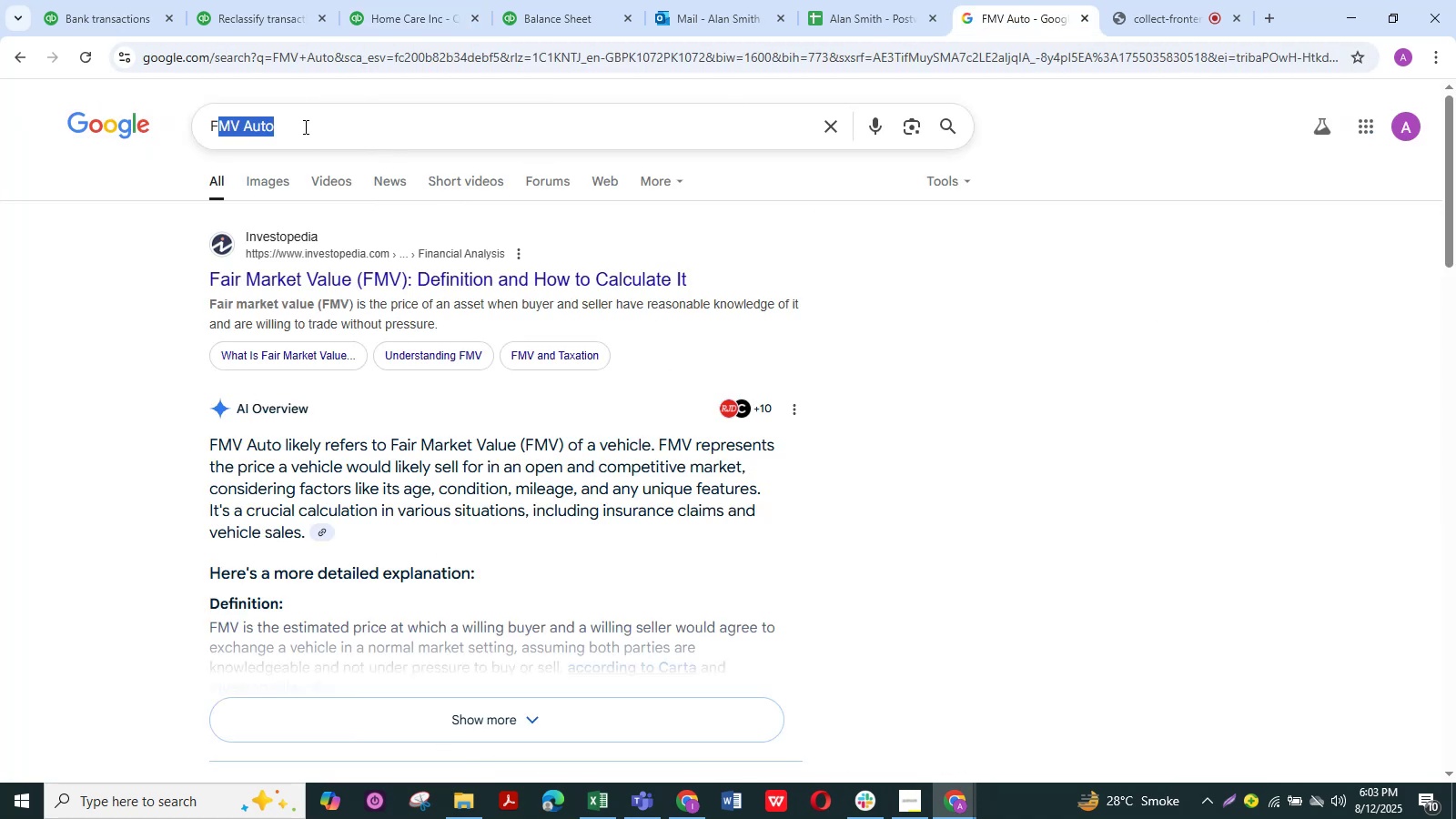 
left_click([304, 126])
 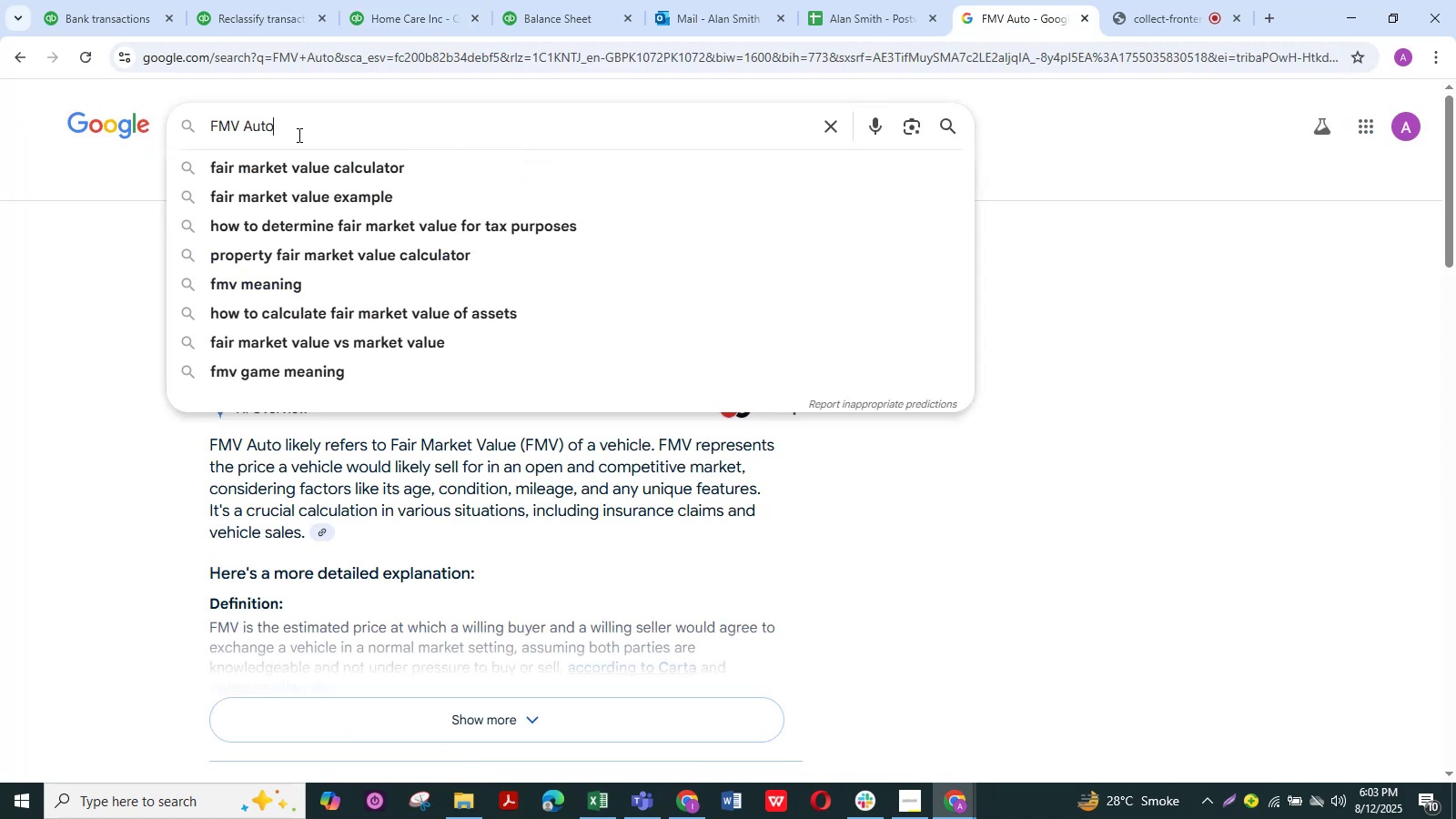 
left_click_drag(start_coordinate=[294, 135], to_coordinate=[207, 134])
 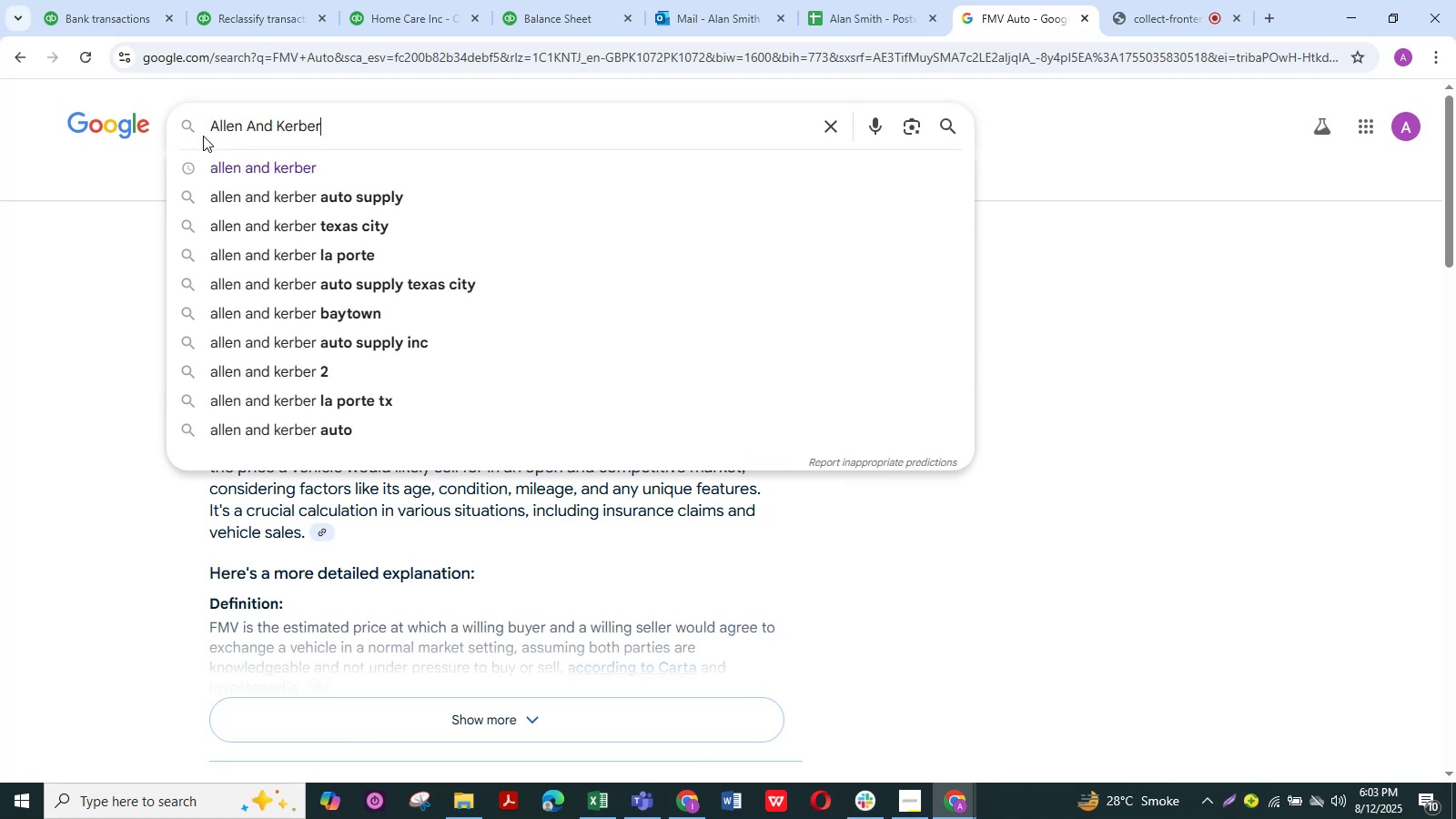 
key(Control+ControlLeft)
 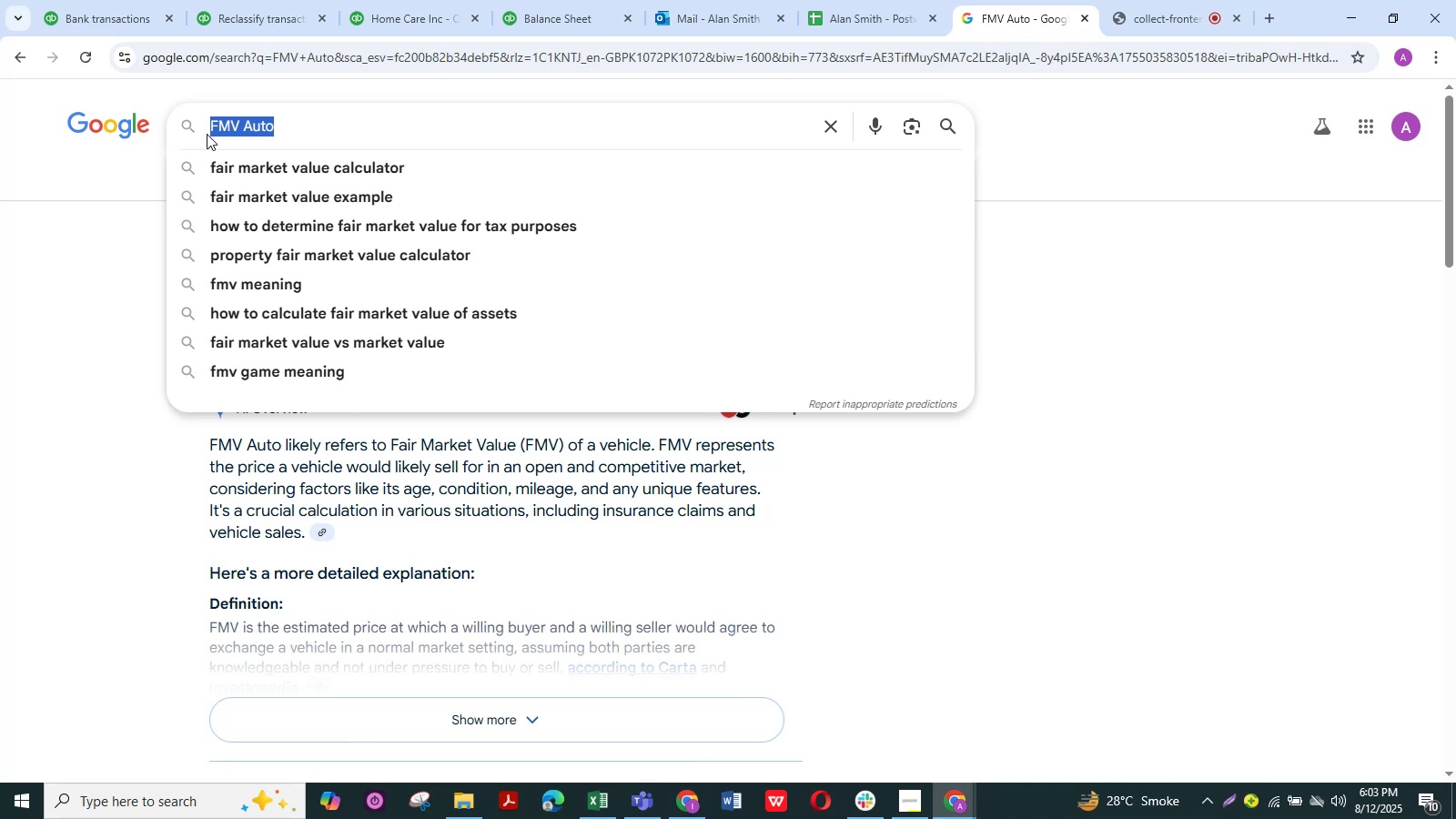 
key(Control+V)
 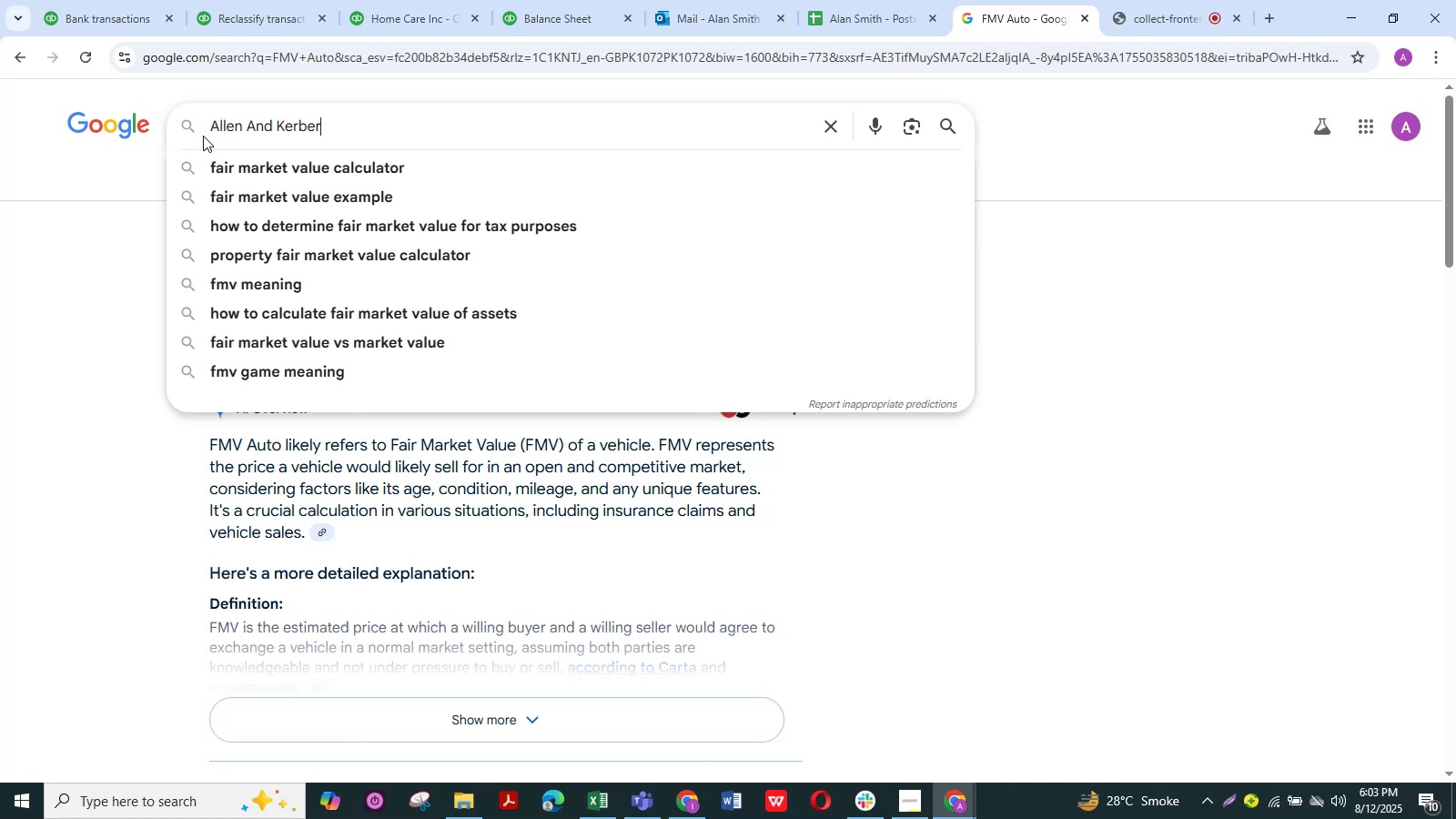 
key(NumpadEnter)
 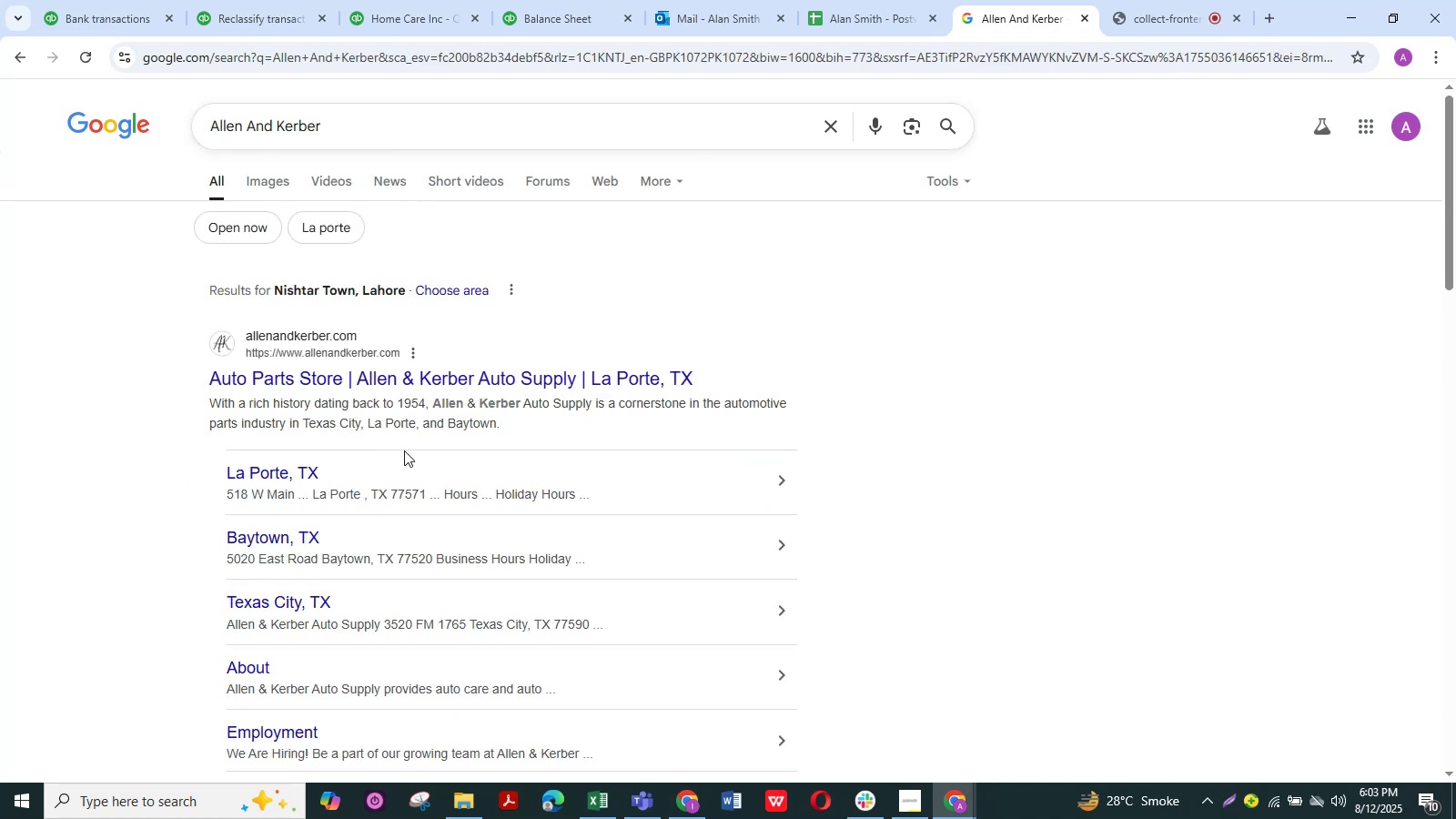 
left_click([108, 0])
 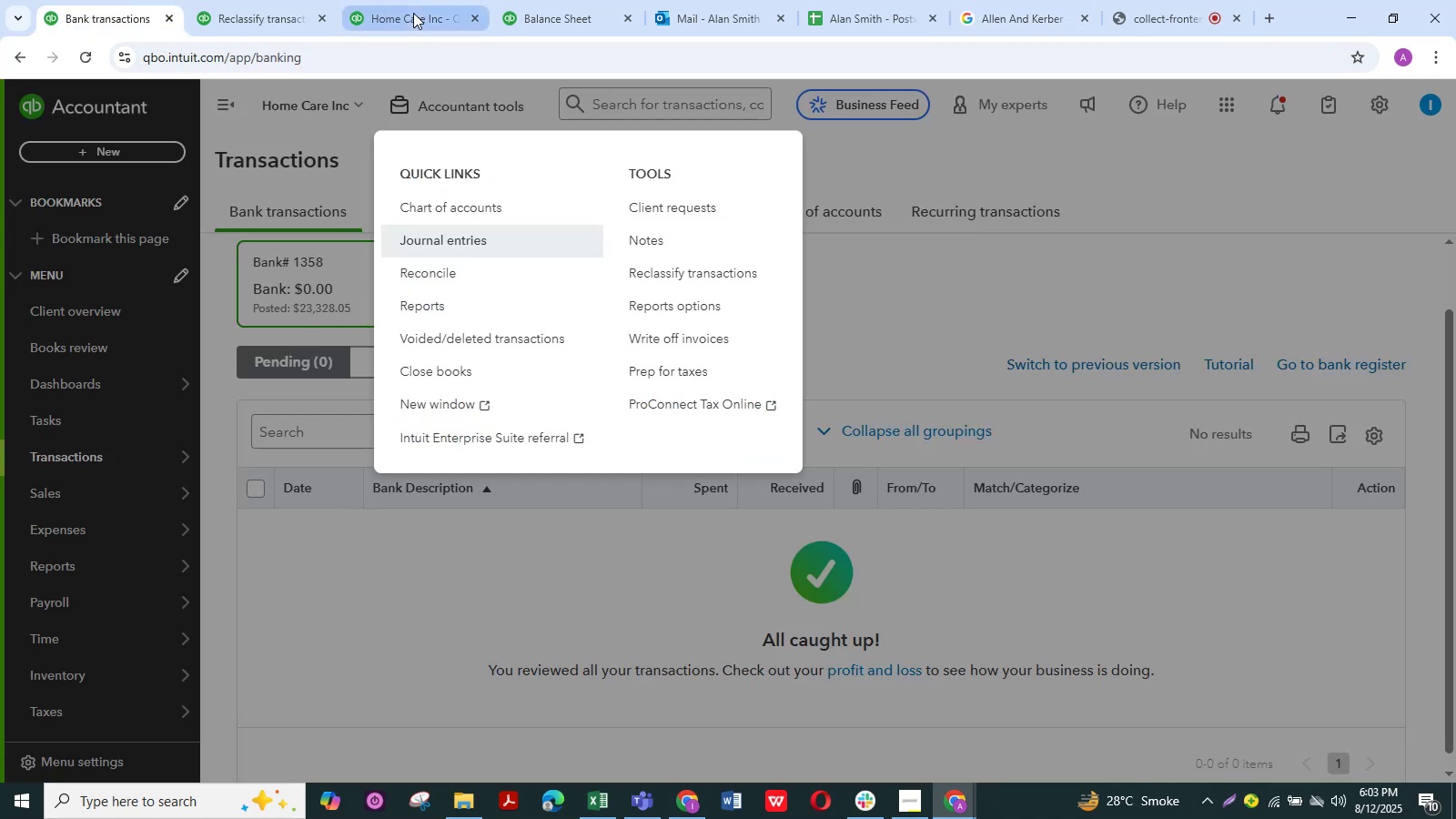 
left_click([413, 13])
 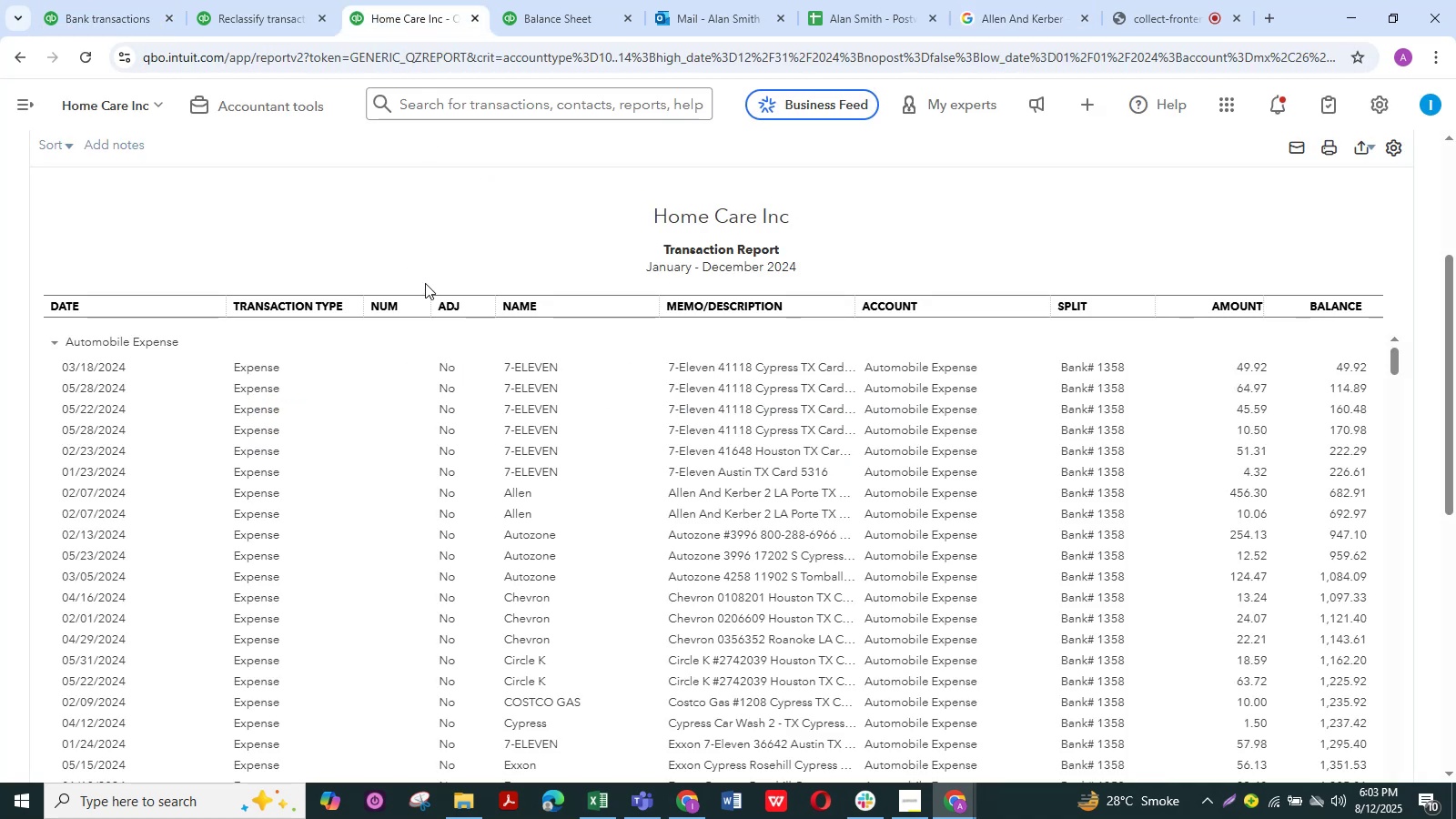 
scroll: coordinate [415, 316], scroll_direction: down, amount: 6.0
 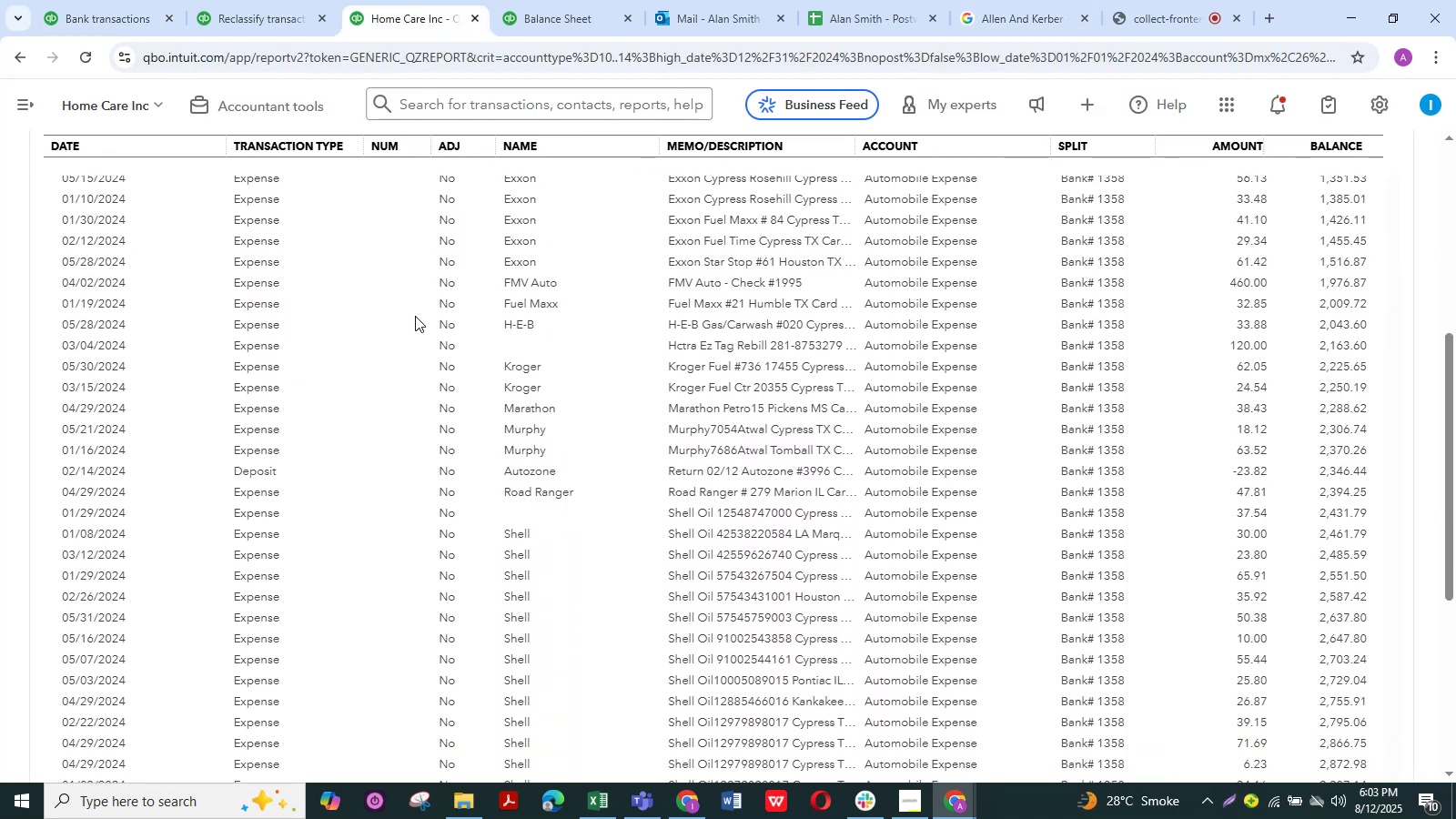 
scroll: coordinate [415, 316], scroll_direction: up, amount: 4.0
 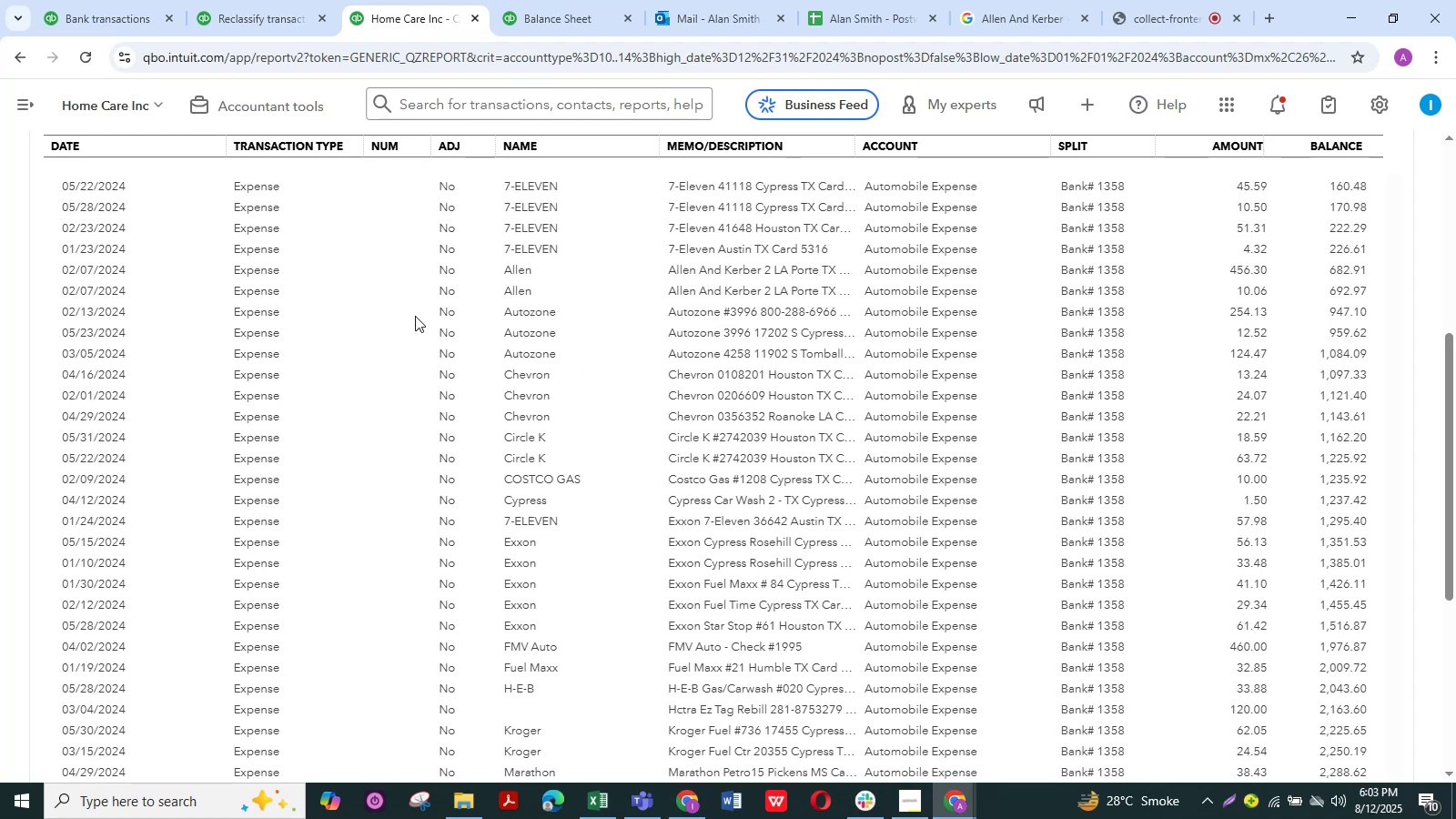 
scroll: coordinate [422, 335], scroll_direction: down, amount: 5.0
 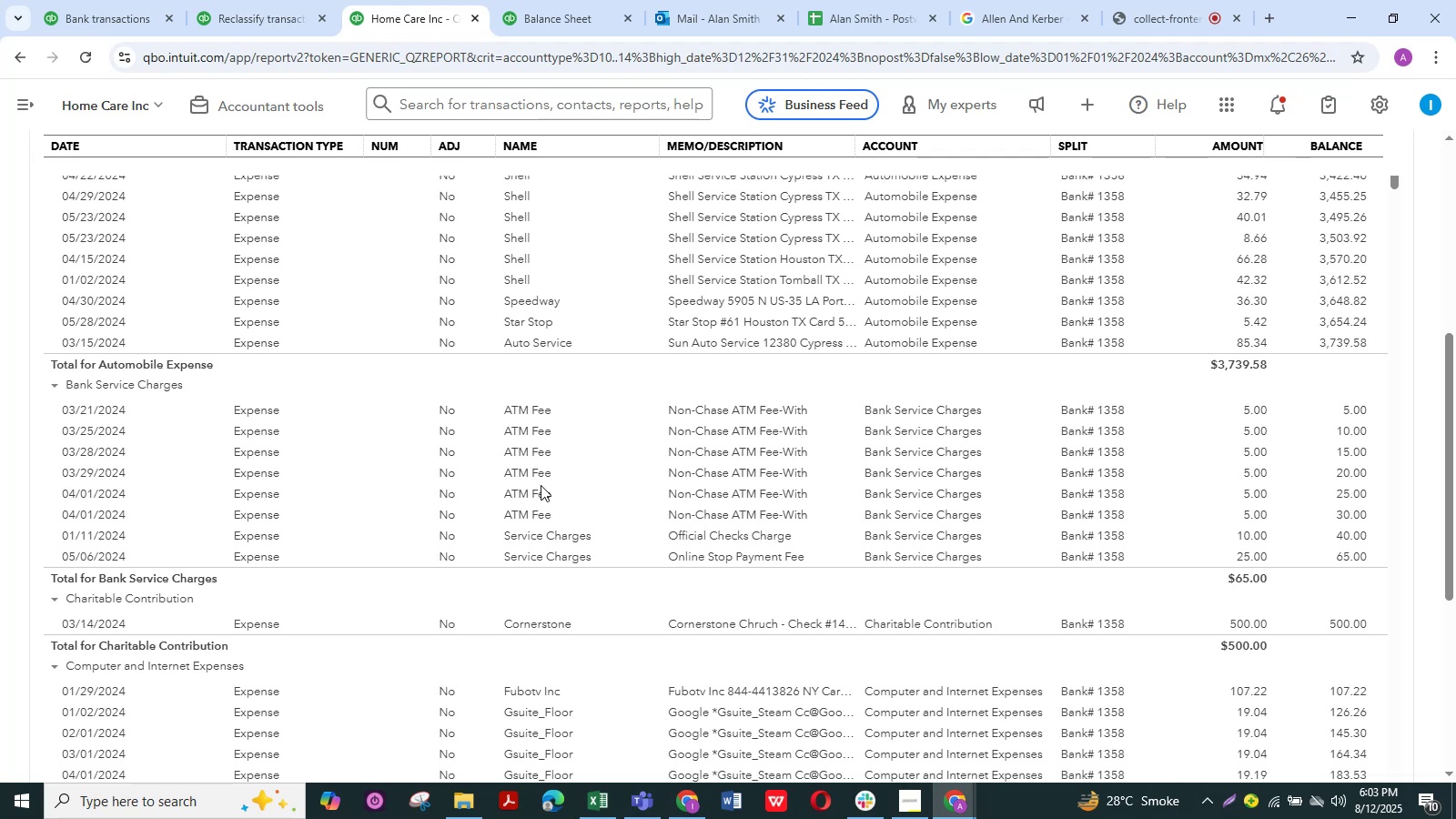 
wait(18.38)
 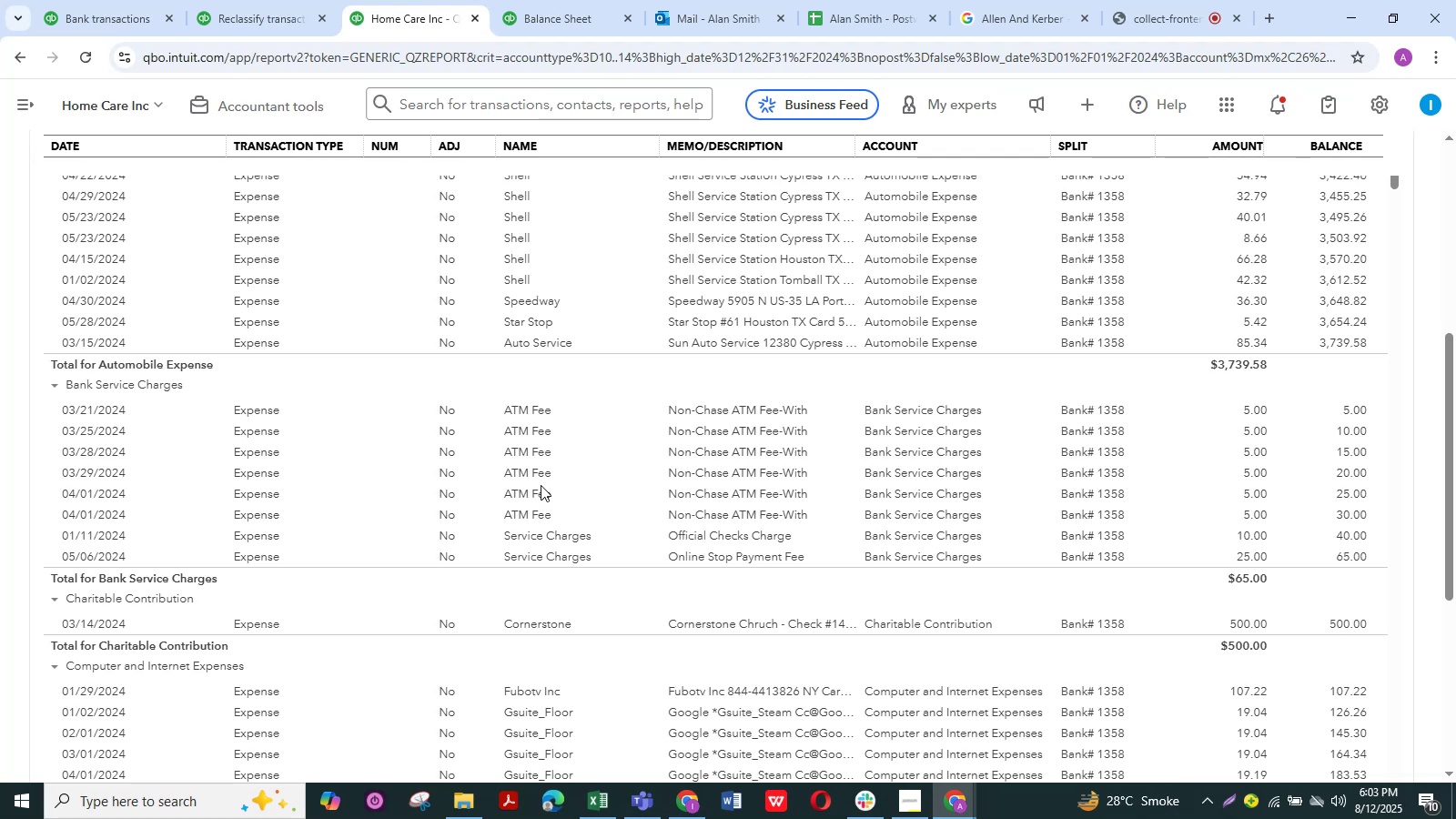 
scroll: coordinate [645, 551], scroll_direction: up, amount: 3.0
 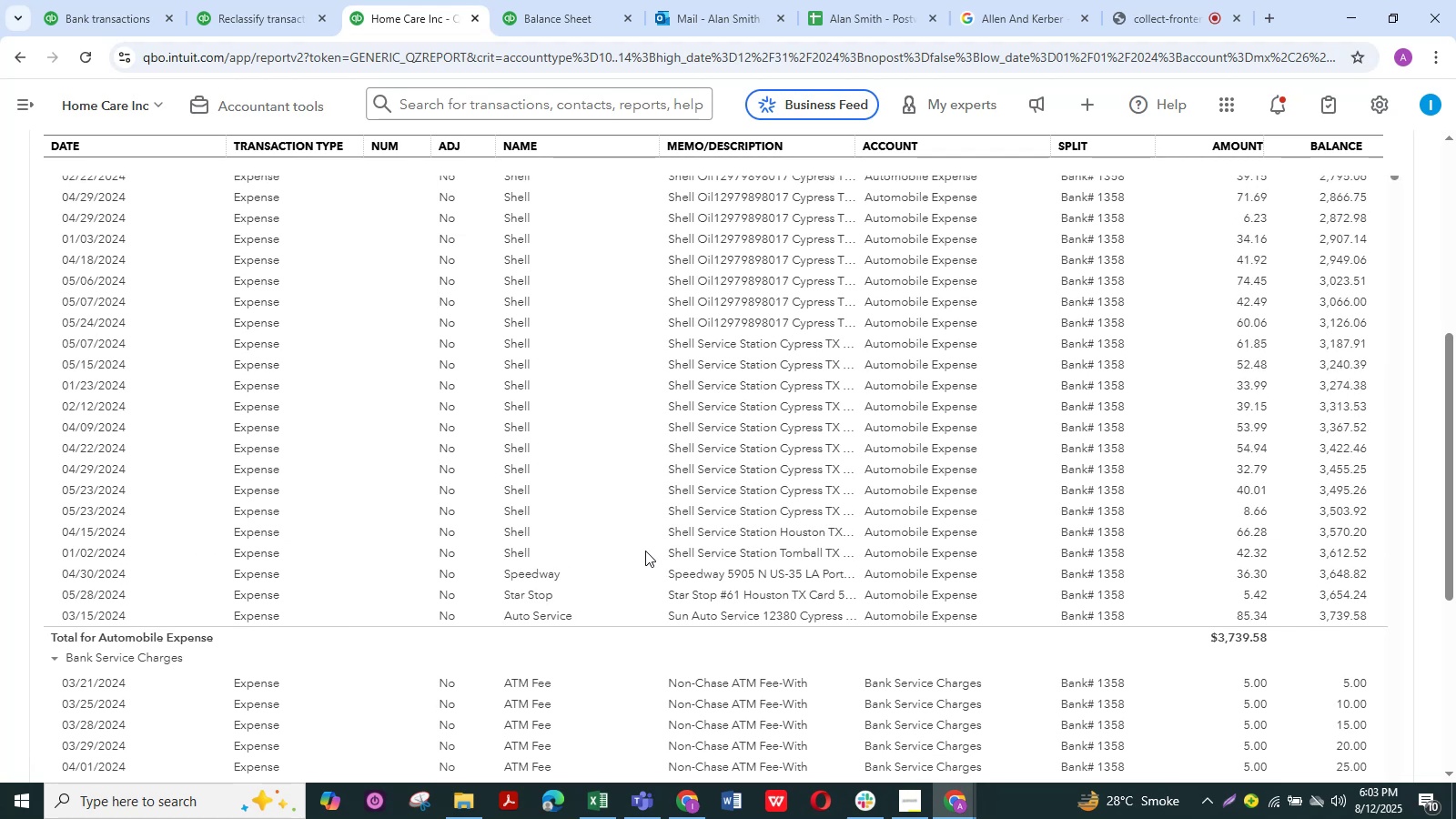 
scroll: coordinate [645, 551], scroll_direction: down, amount: 6.0
 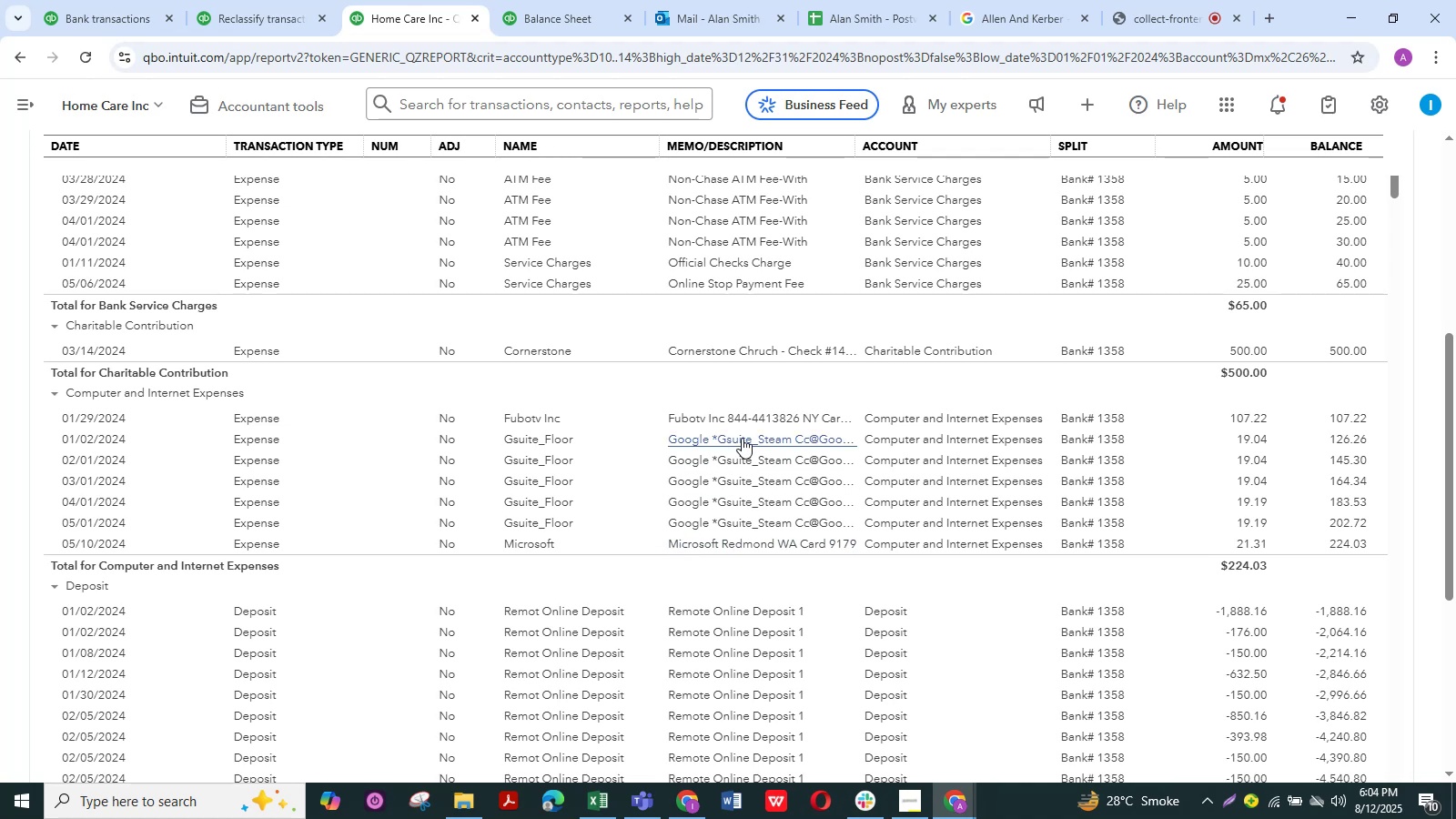 
wait(5.73)
 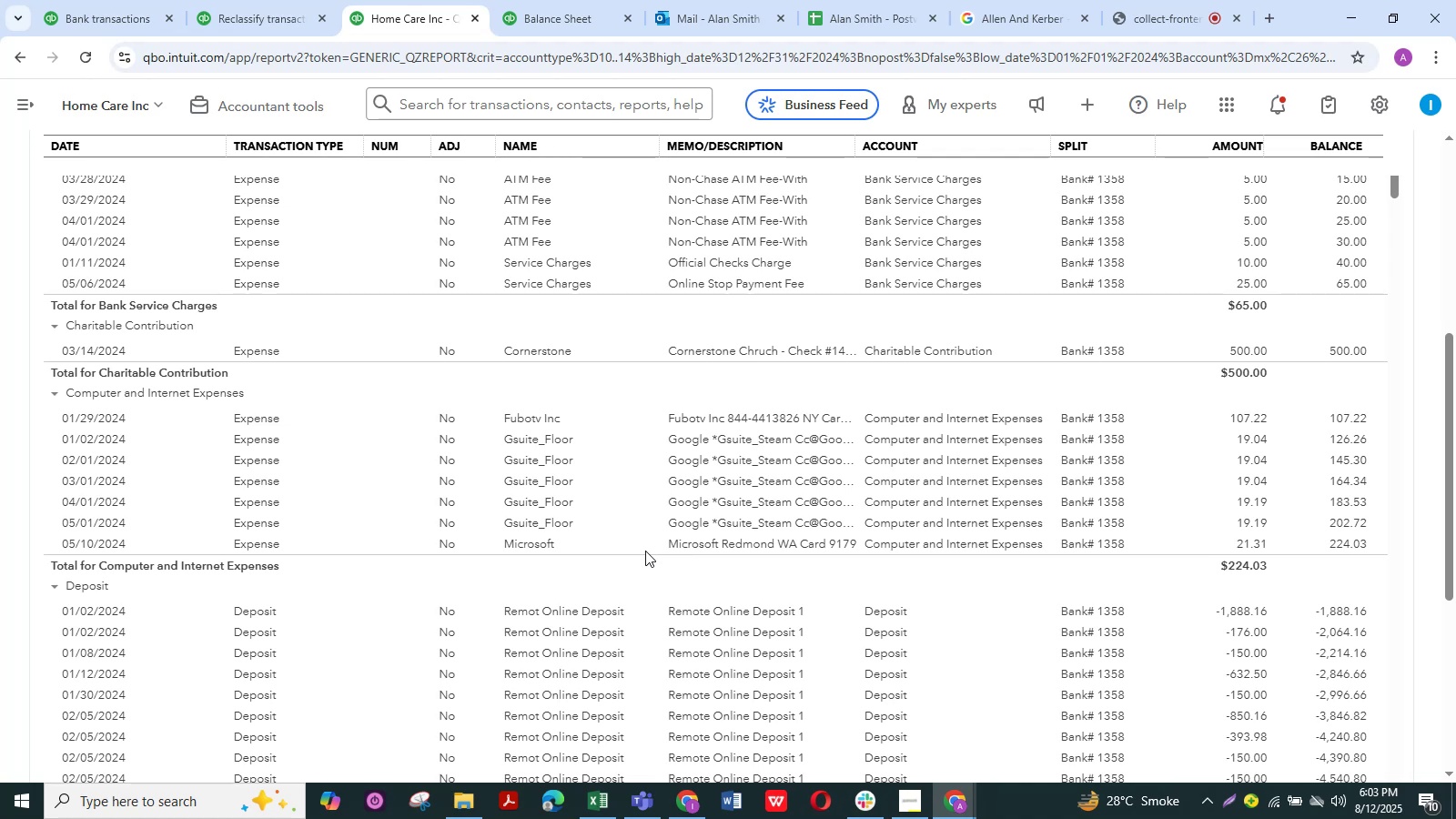 
left_click([742, 438])
 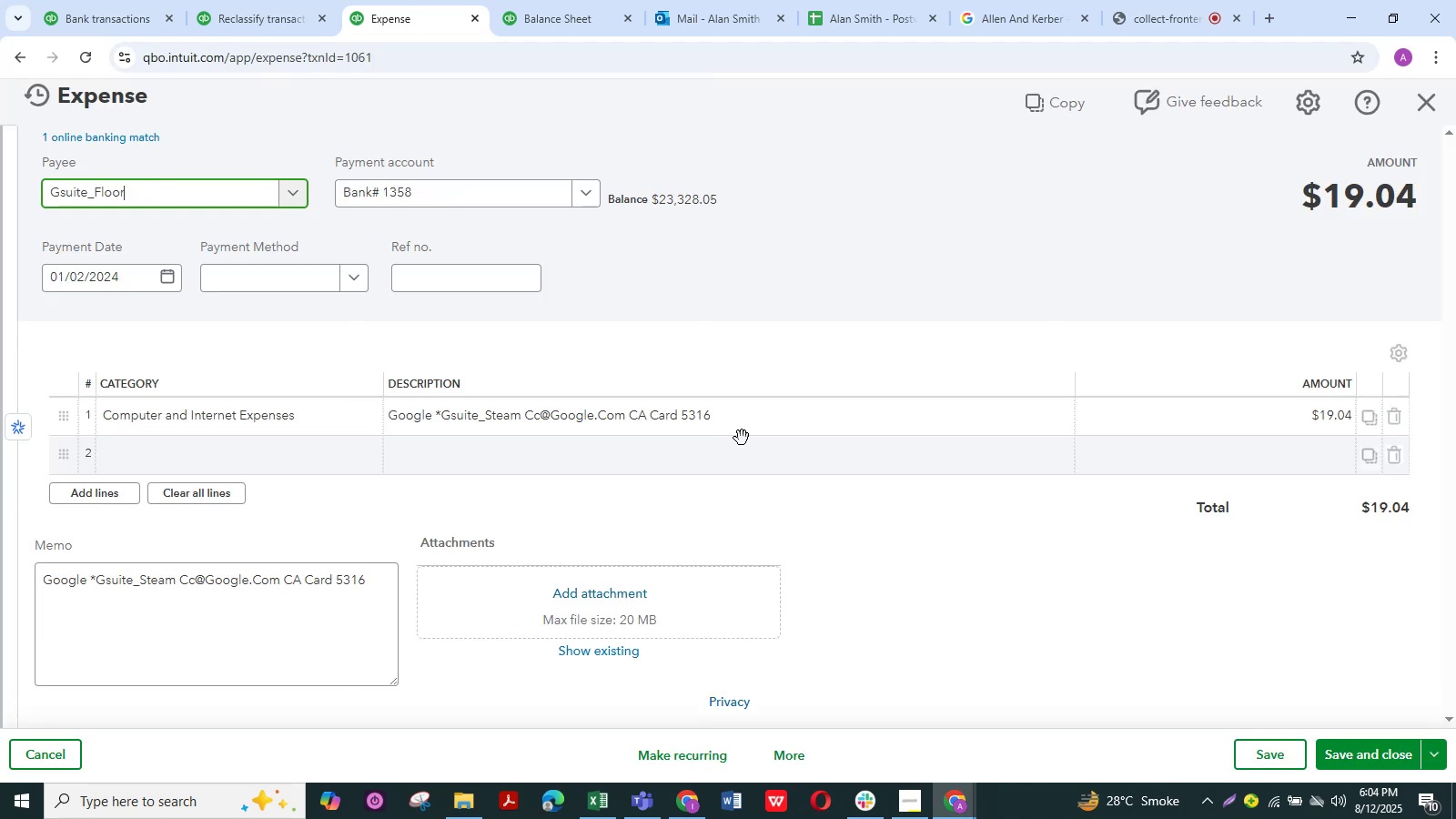 
left_click([336, 427])
 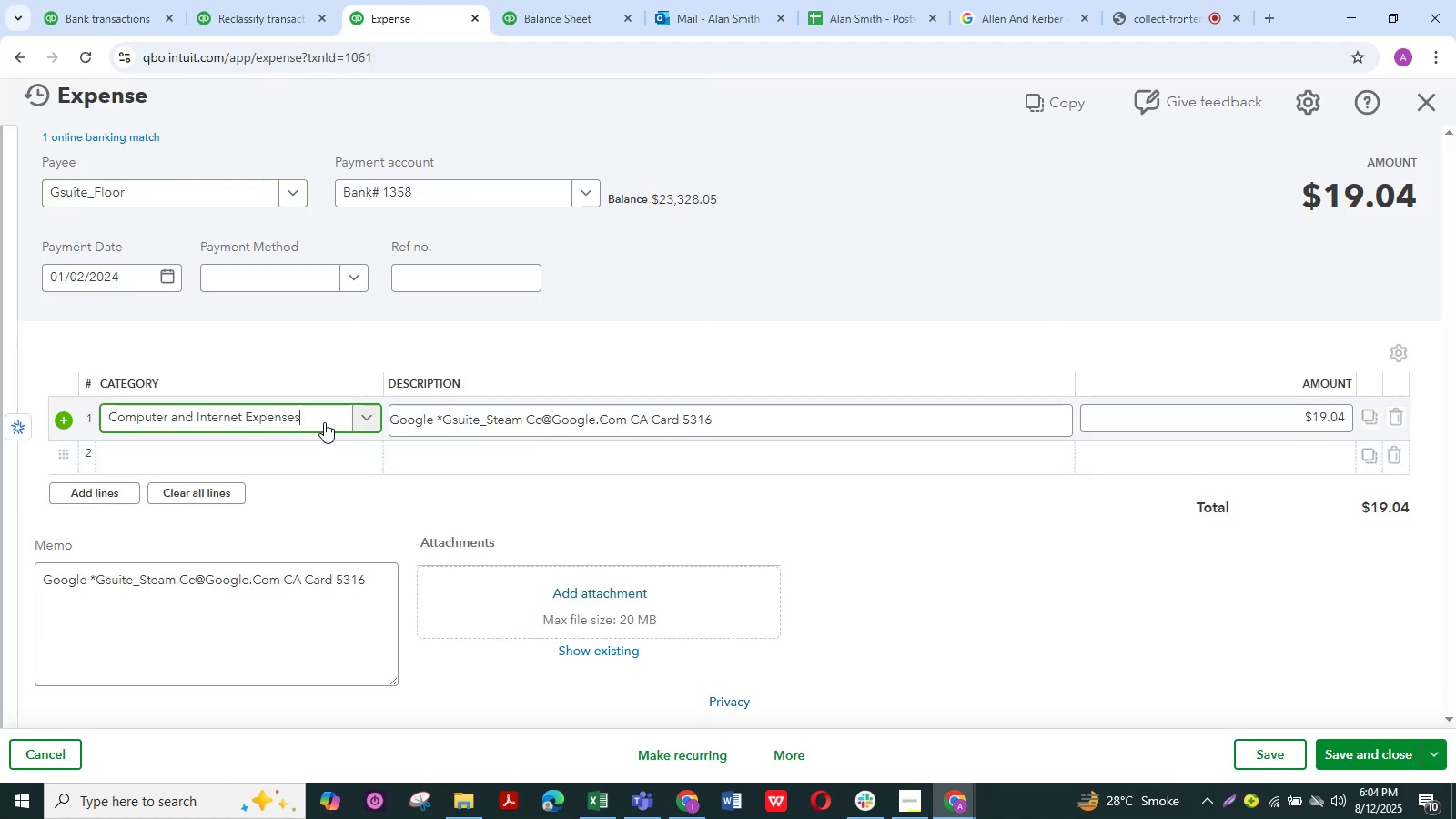 
left_click([321, 422])
 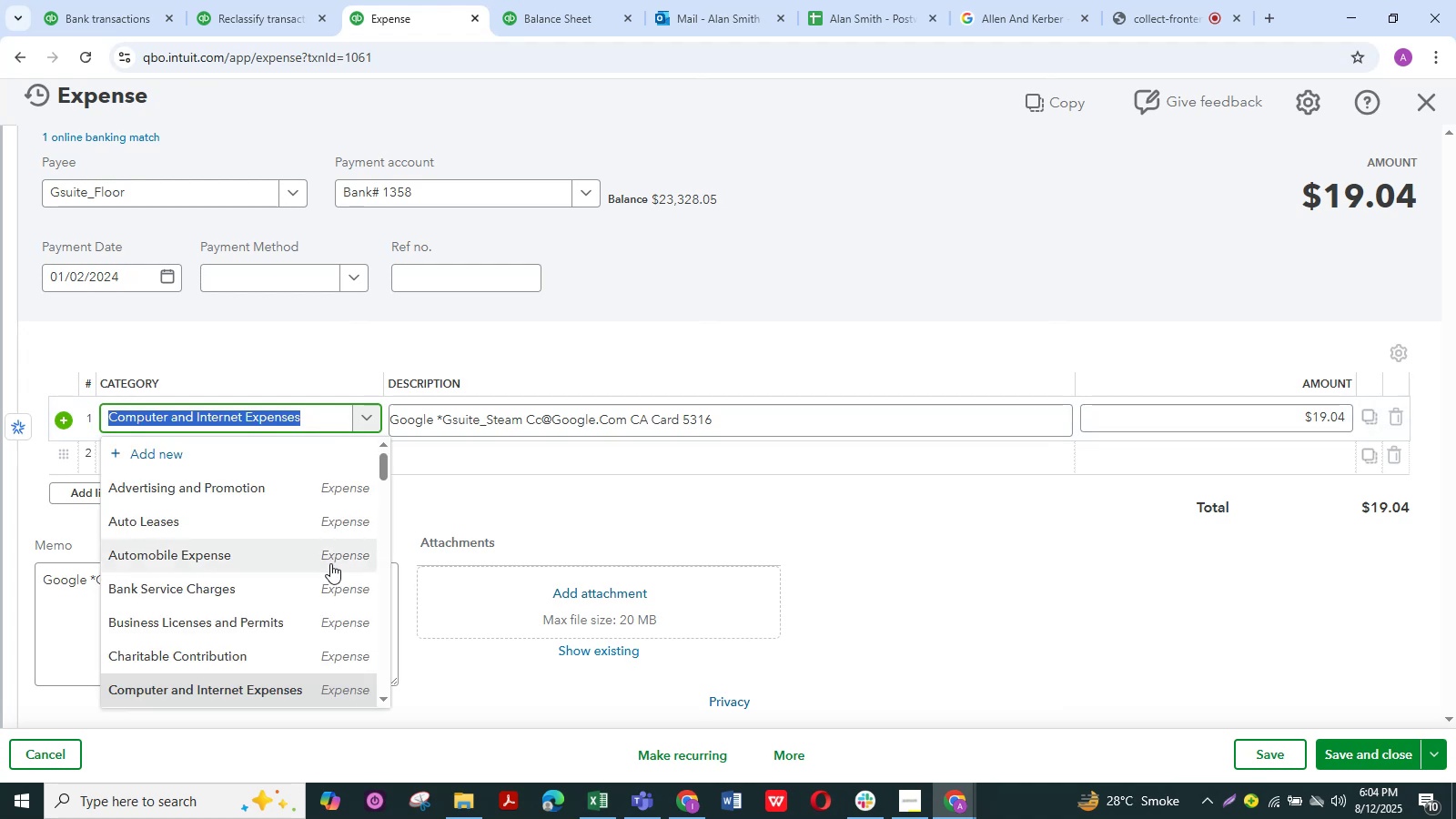 
scroll: coordinate [313, 577], scroll_direction: down, amount: 3.0
 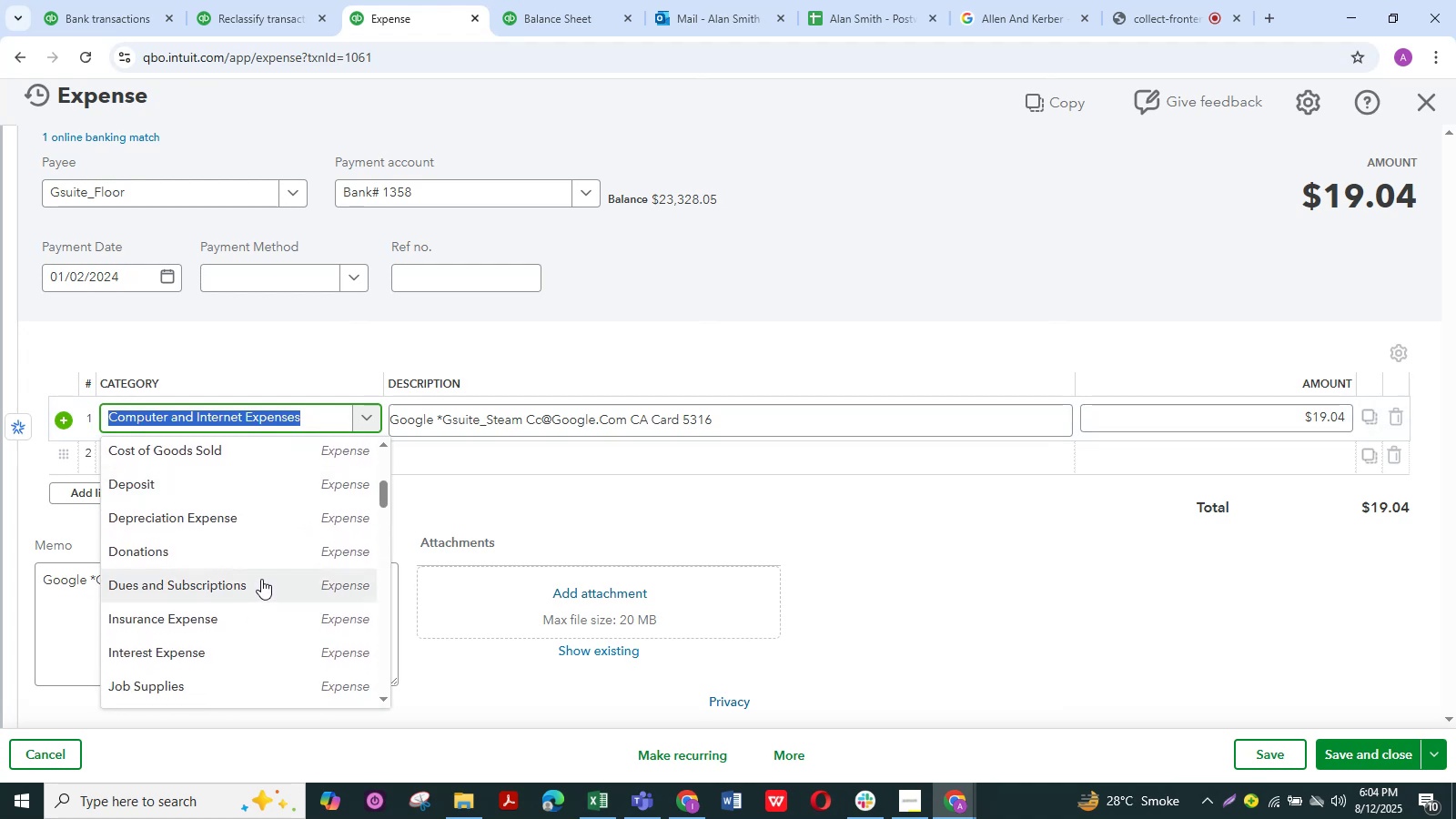 
left_click_drag(start_coordinate=[259, 577], to_coordinate=[264, 577])
 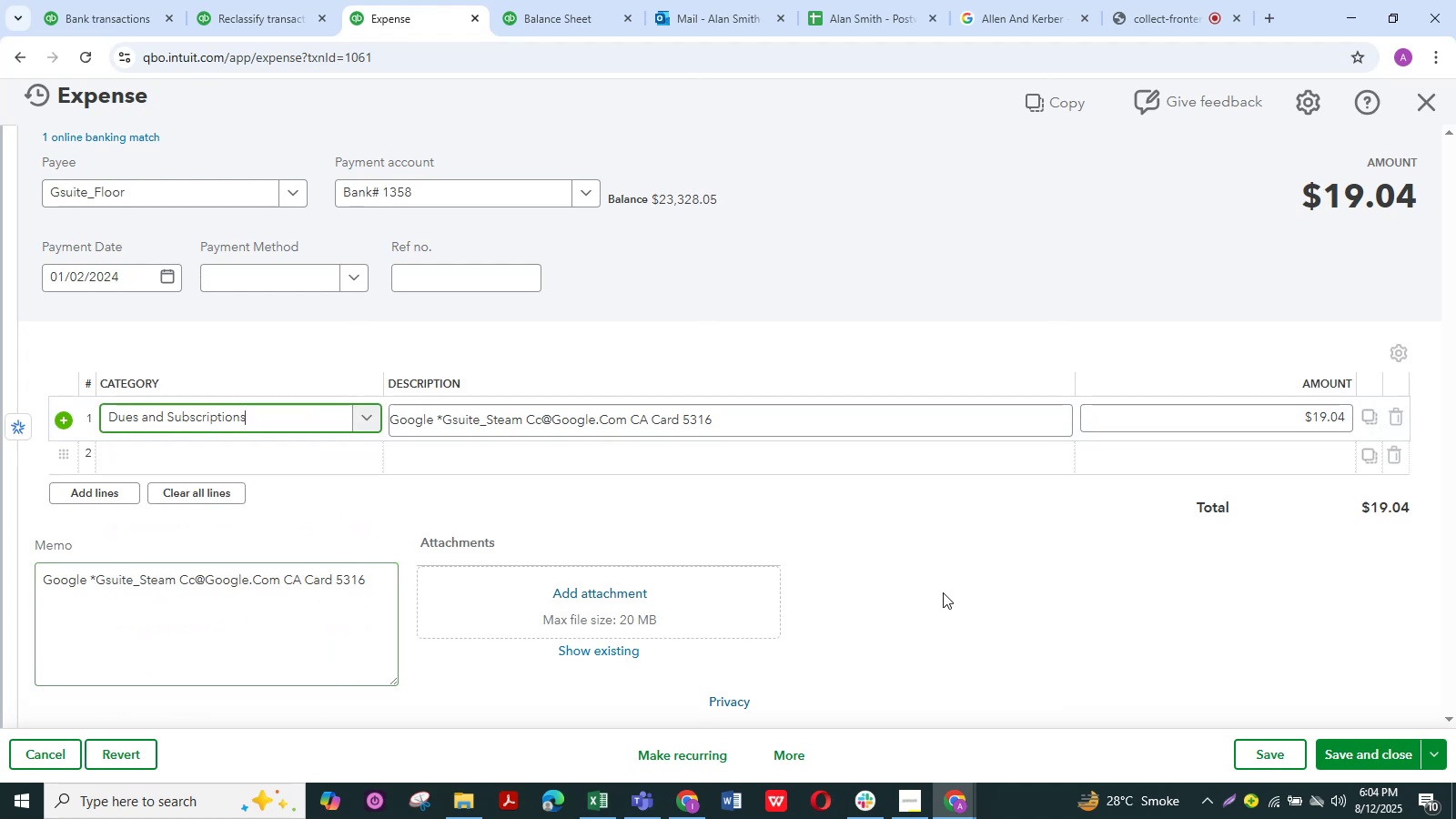 
left_click_drag(start_coordinate=[940, 597], to_coordinate=[1006, 608])
 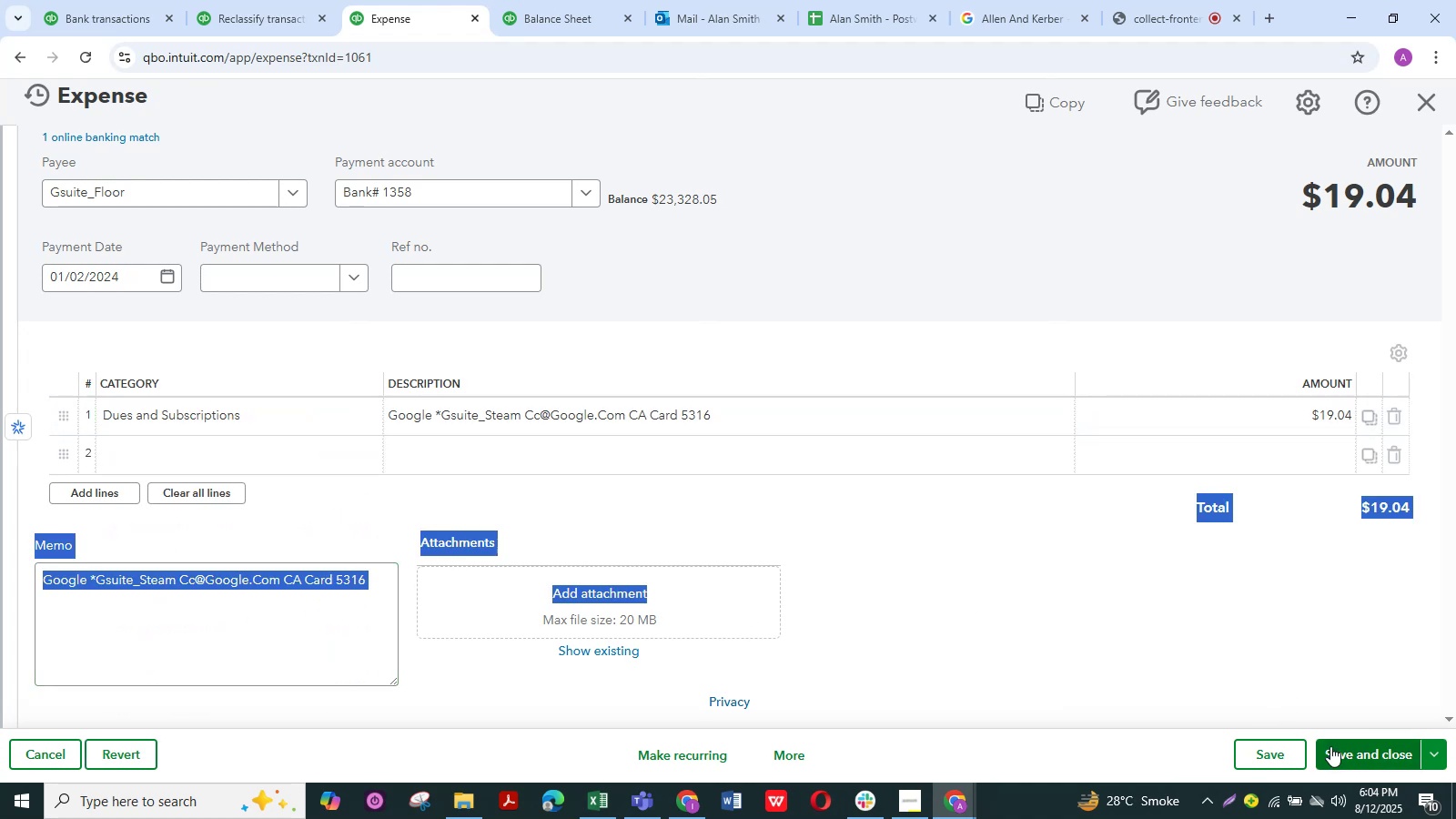 
left_click([1348, 690])
 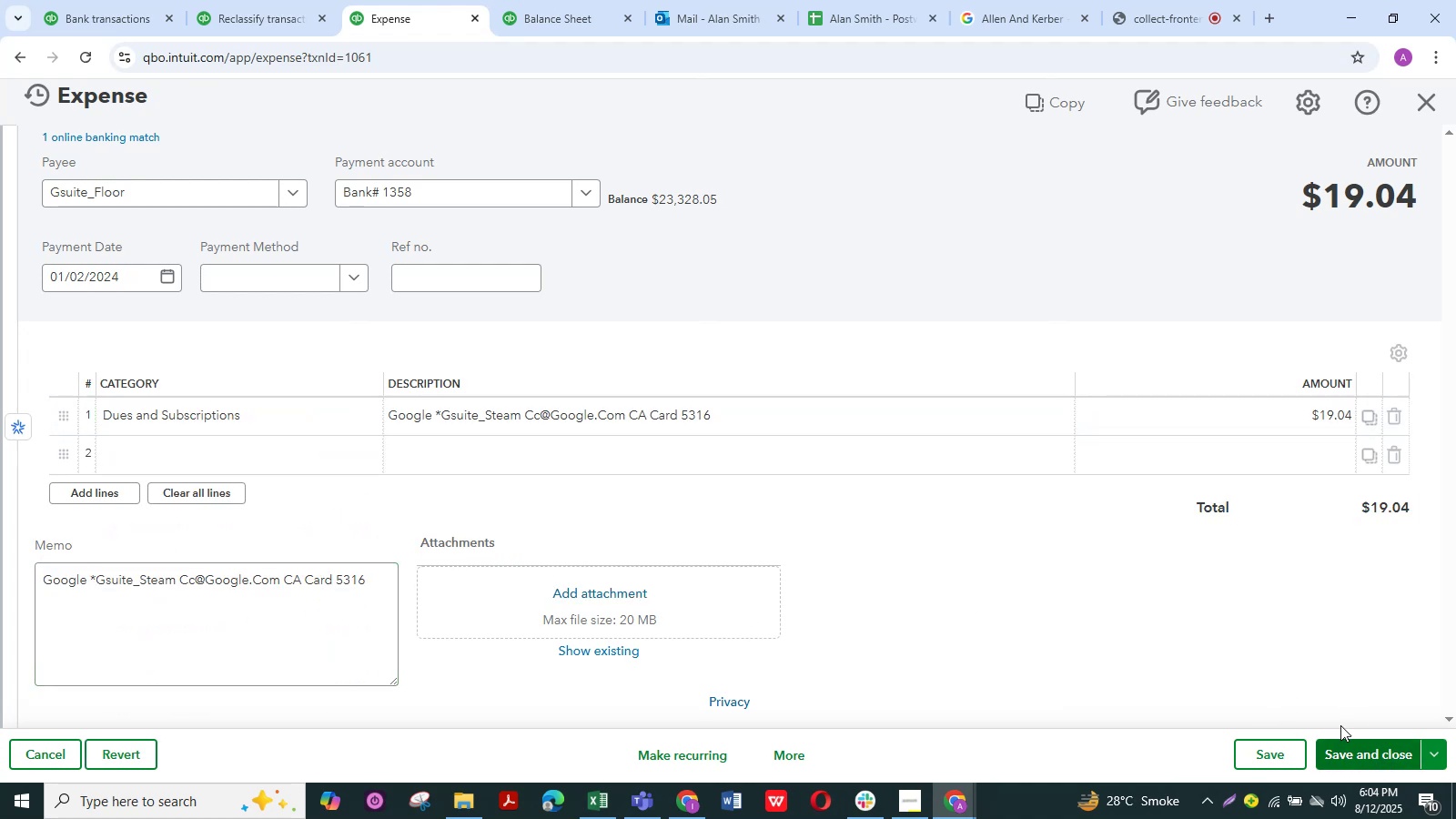 
left_click([1127, 573])
 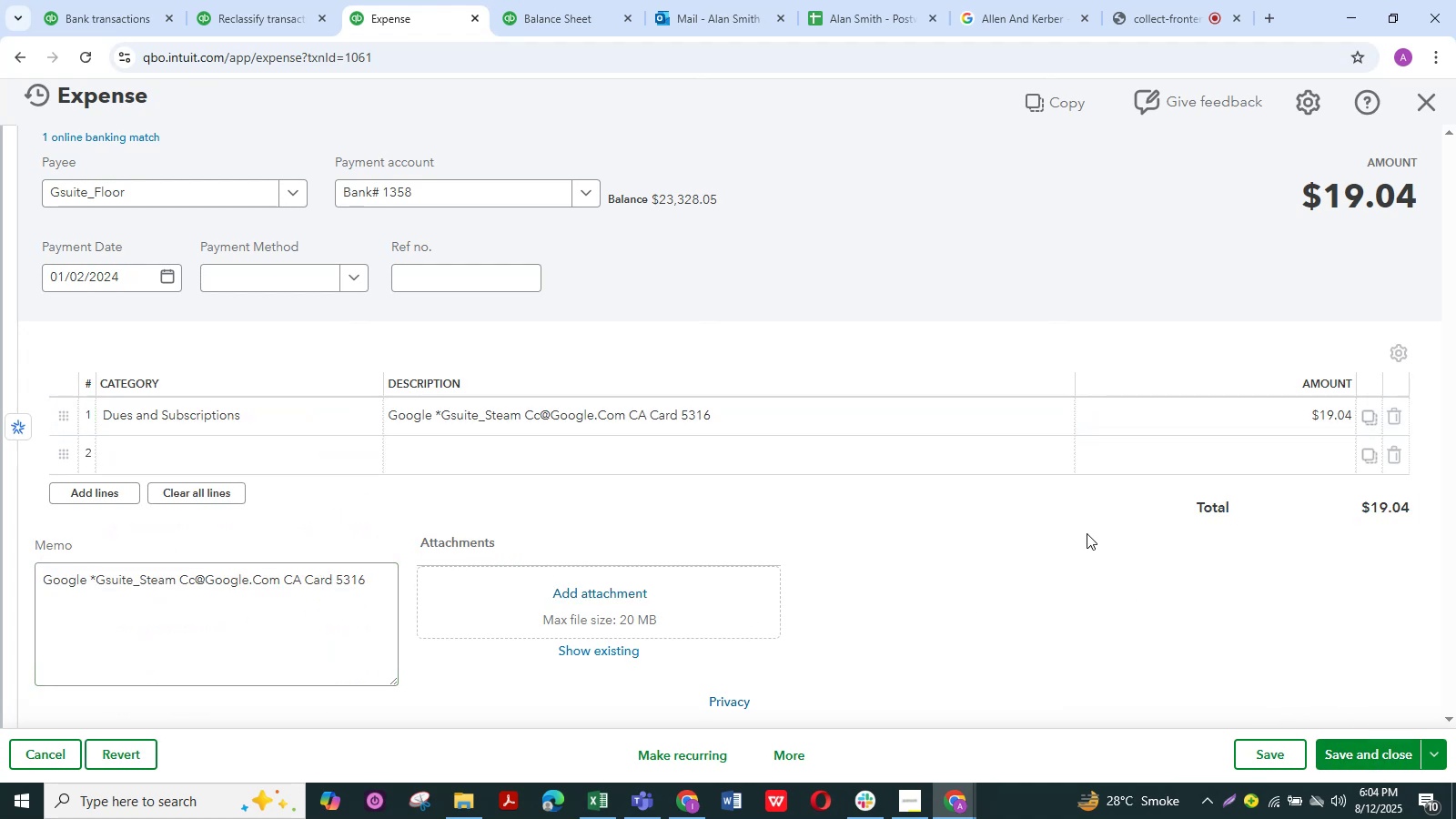 
left_click([1087, 533])
 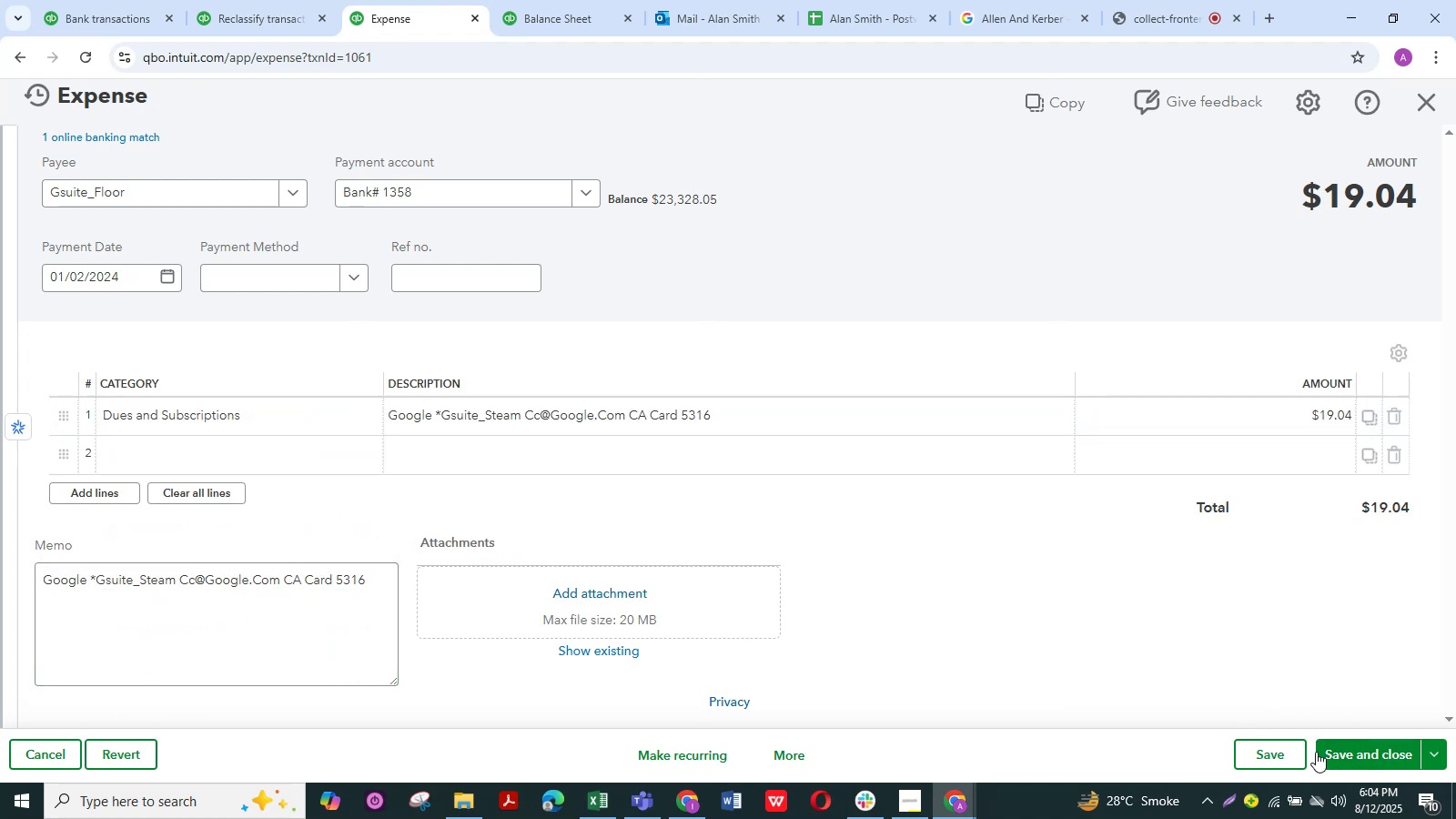 
left_click([1370, 756])
 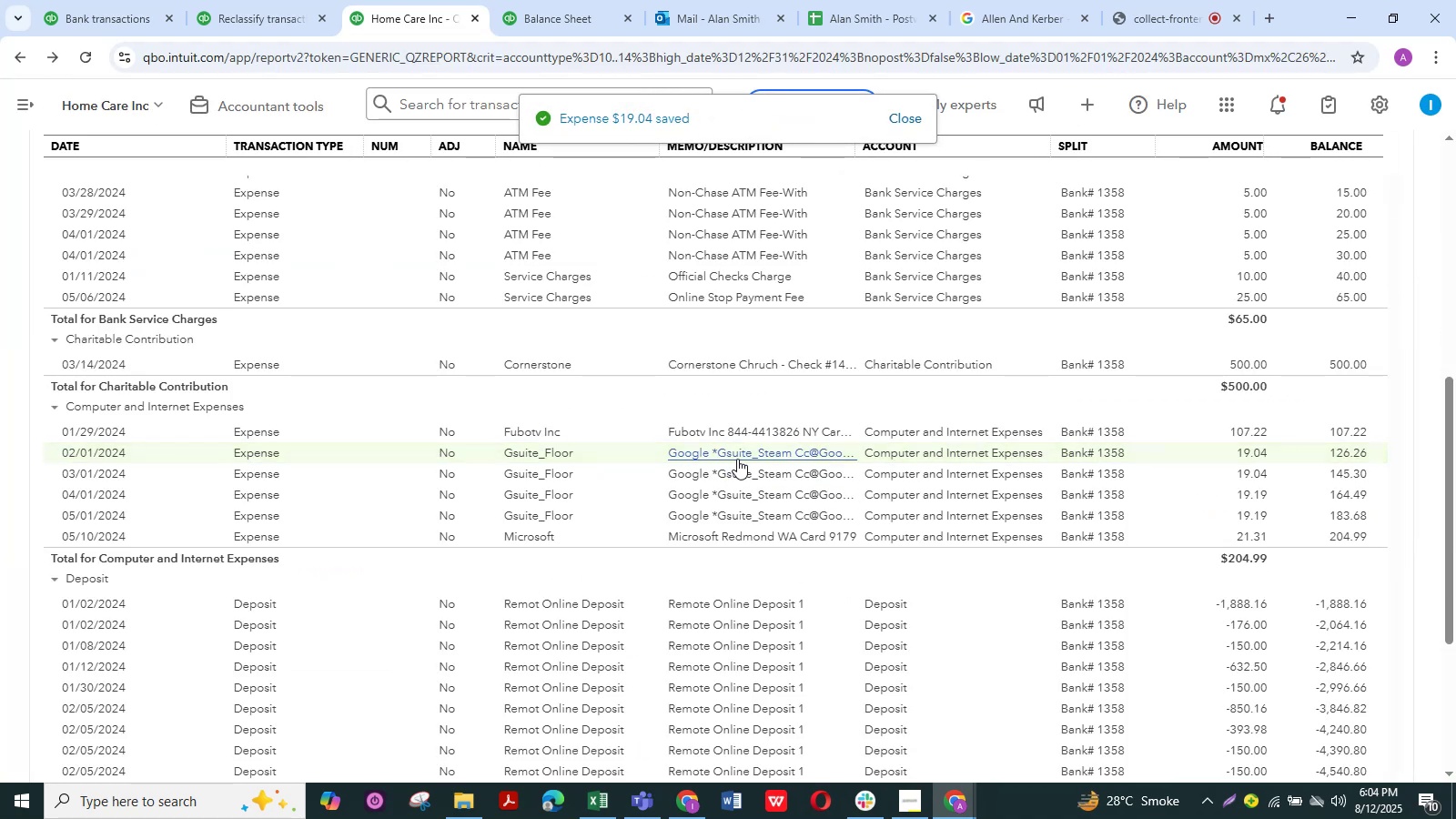 
wait(6.5)
 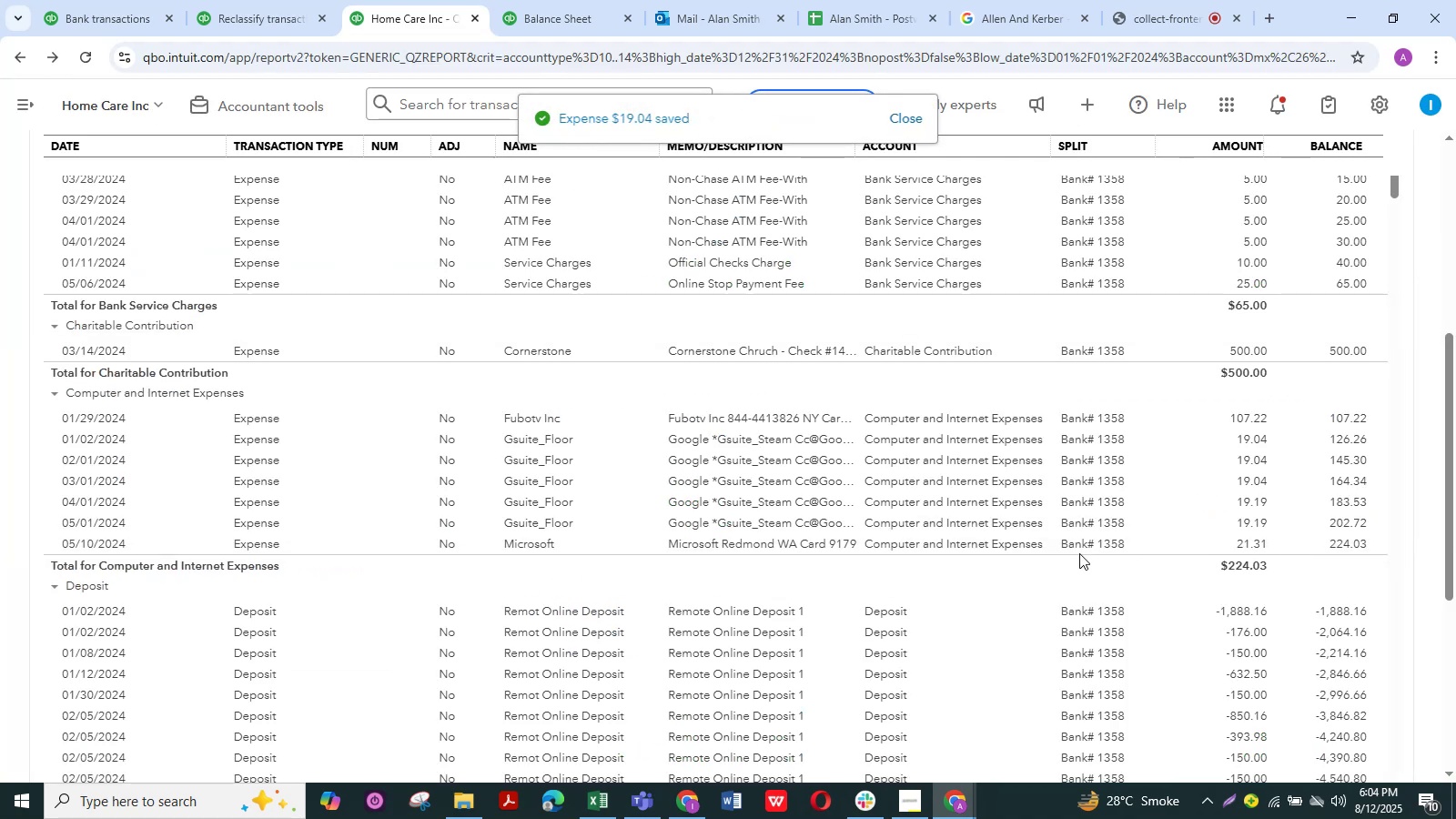 
left_click([737, 459])
 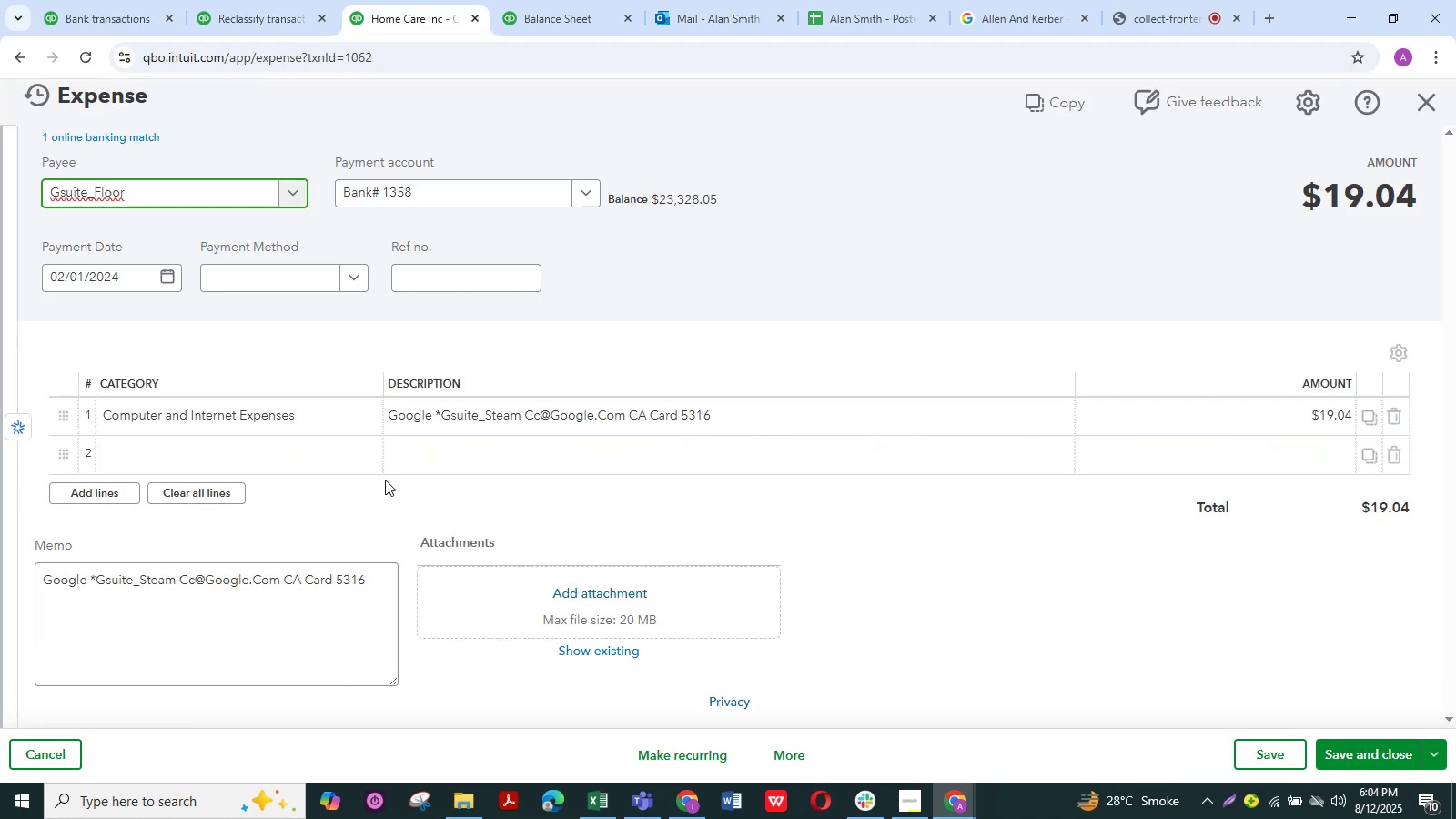 
left_click([307, 433])
 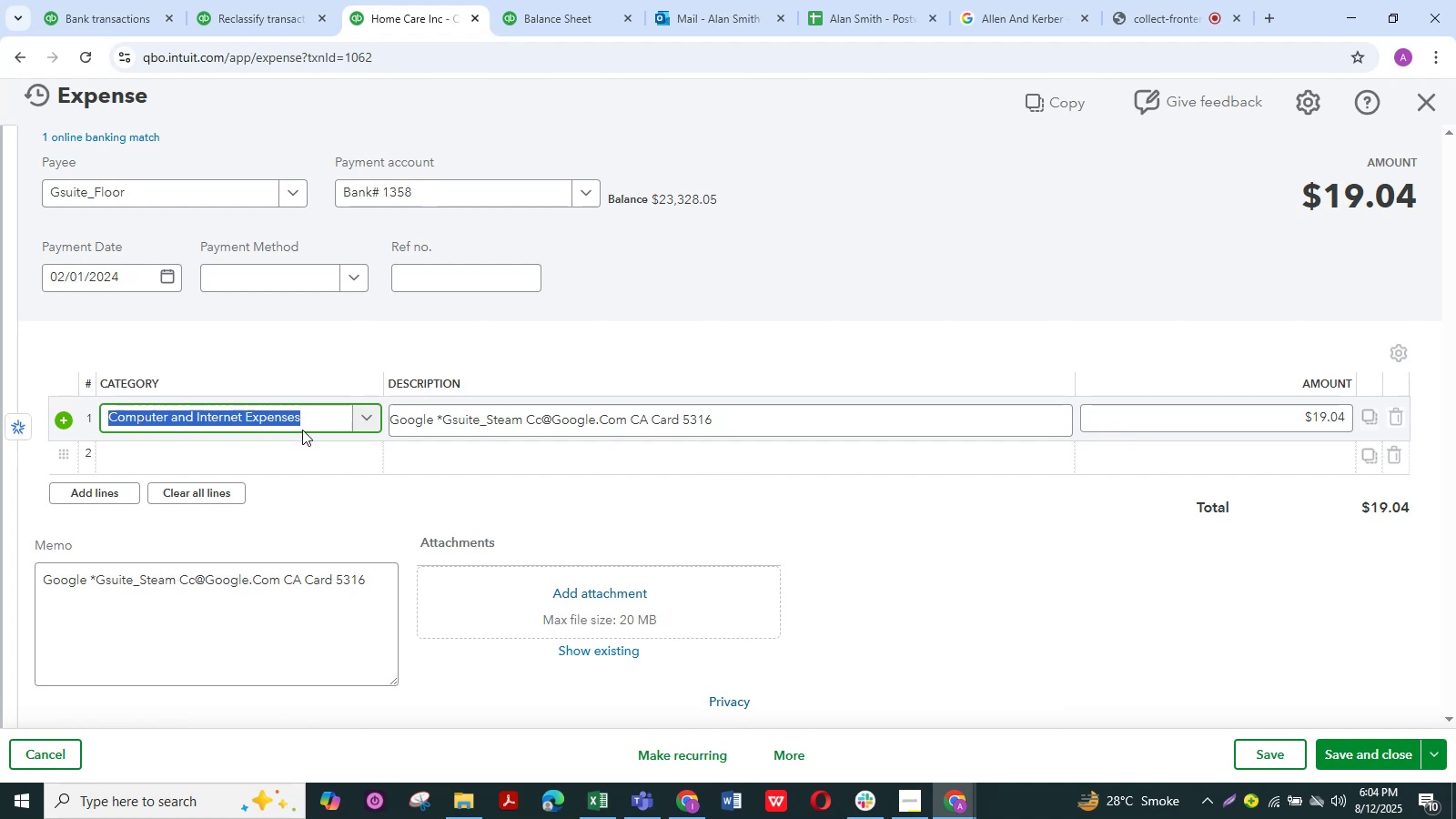 
left_click([280, 416])
 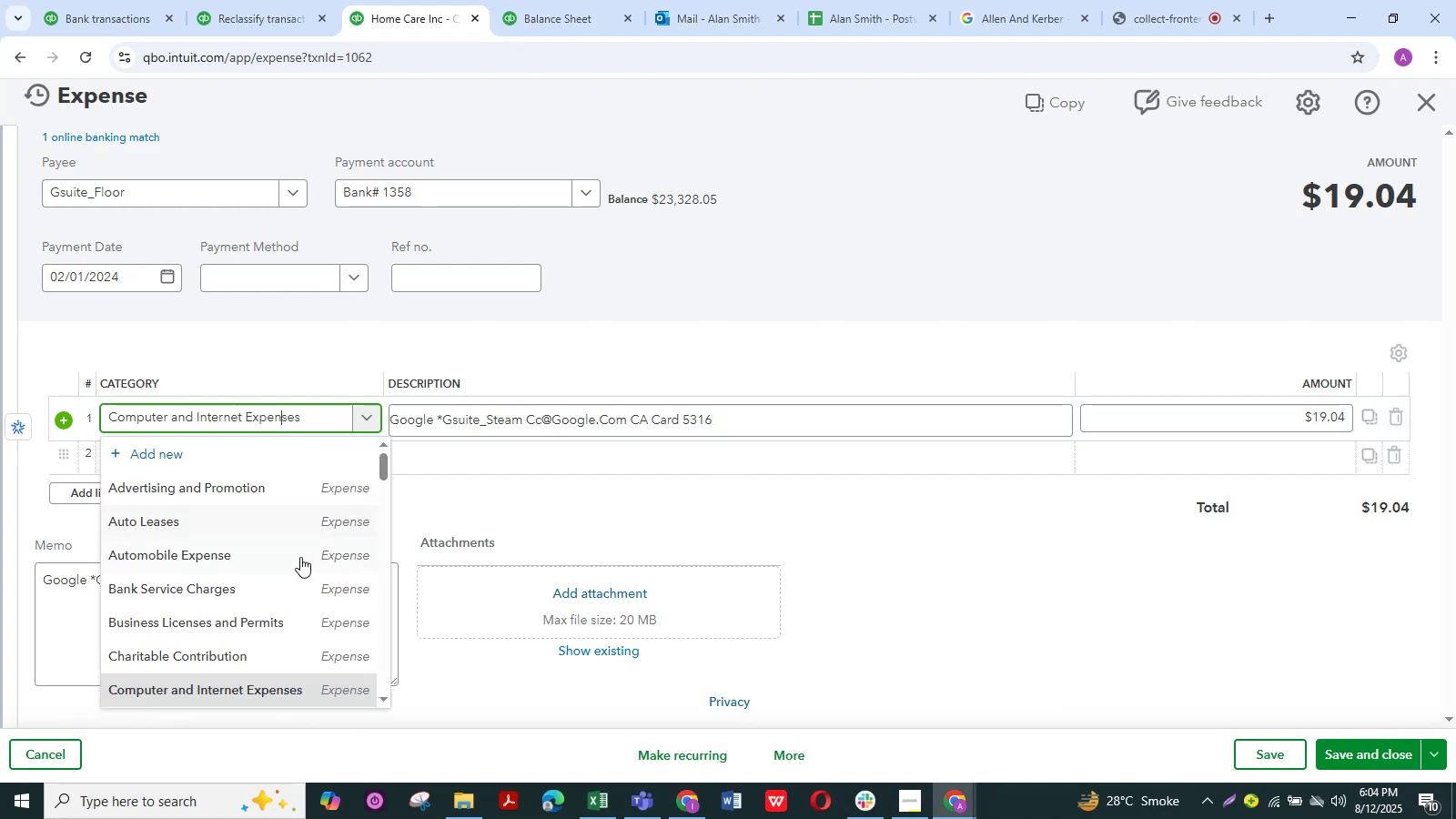 
scroll: coordinate [275, 582], scroll_direction: down, amount: 2.0
 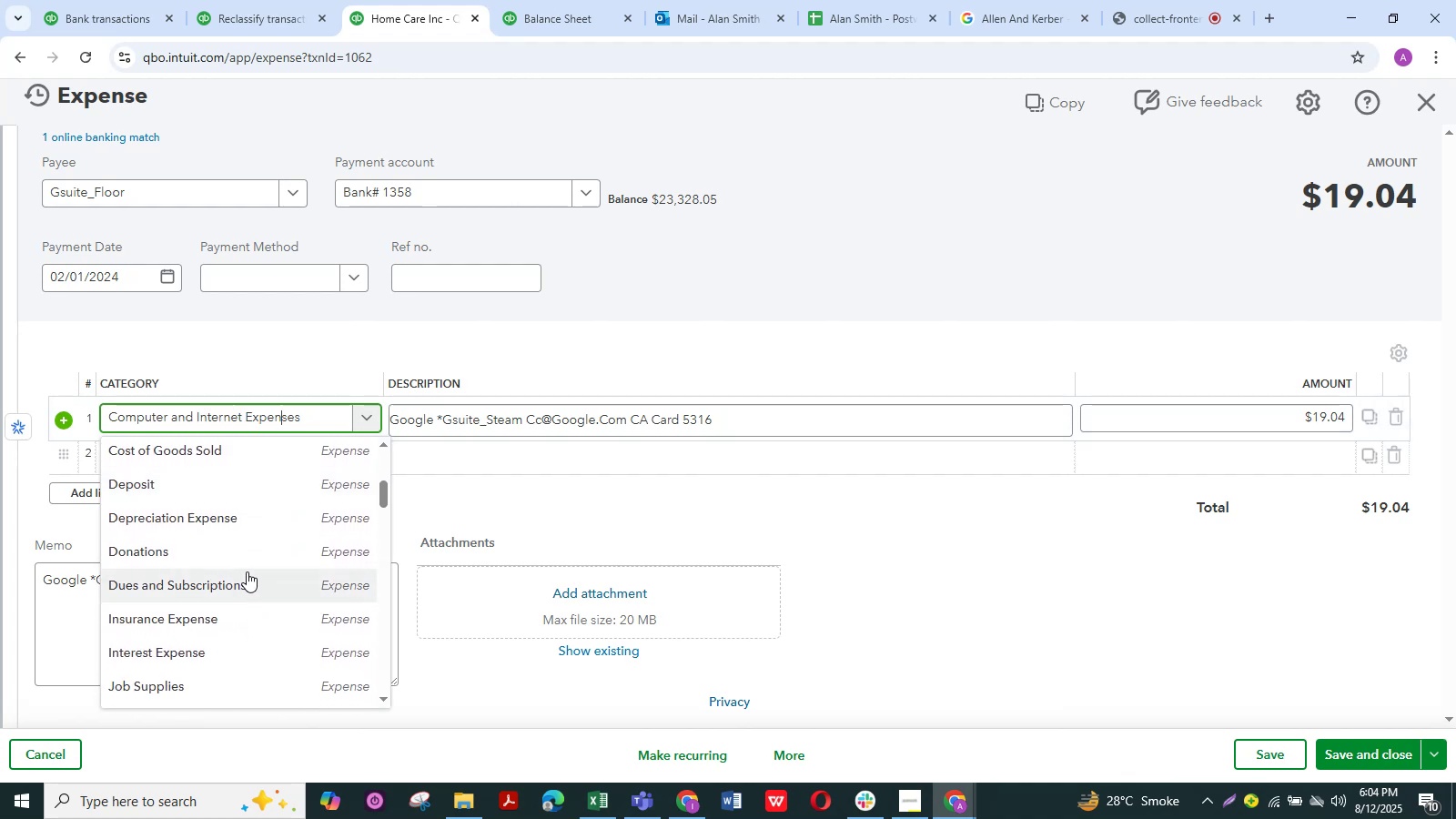 
left_click_drag(start_coordinate=[248, 573], to_coordinate=[270, 578])
 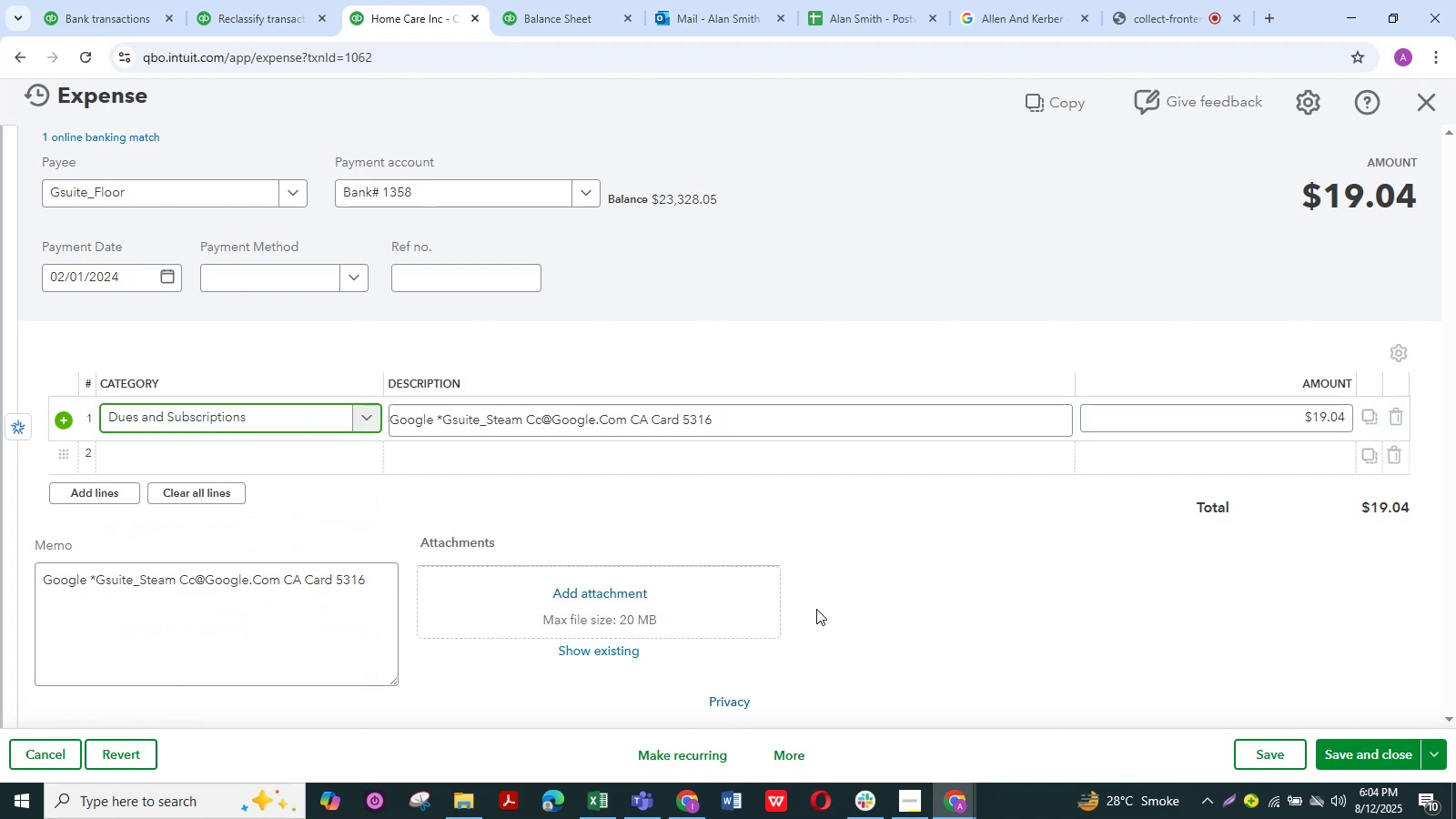 
left_click_drag(start_coordinate=[945, 617], to_coordinate=[963, 620])
 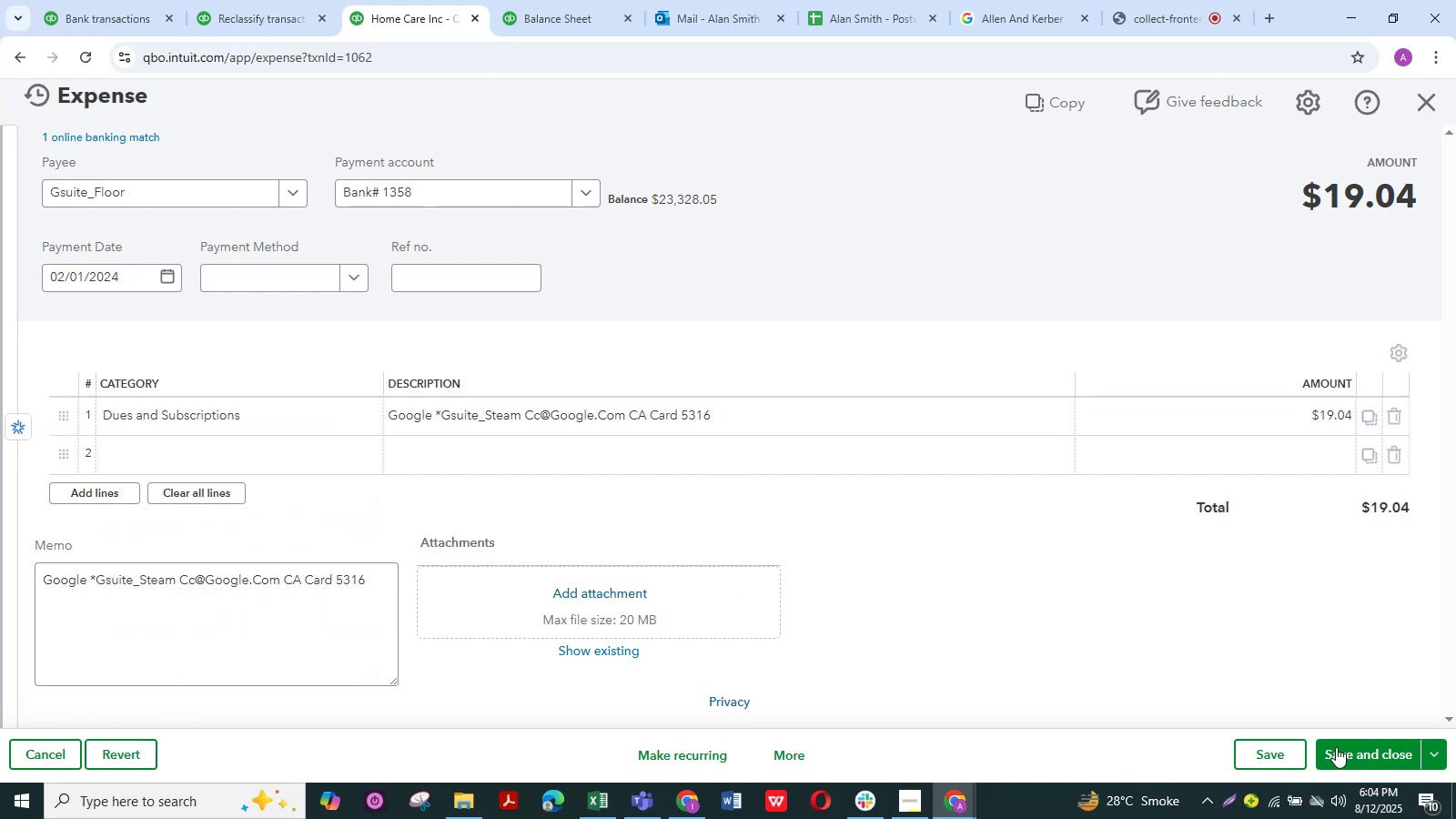 
left_click([1344, 748])
 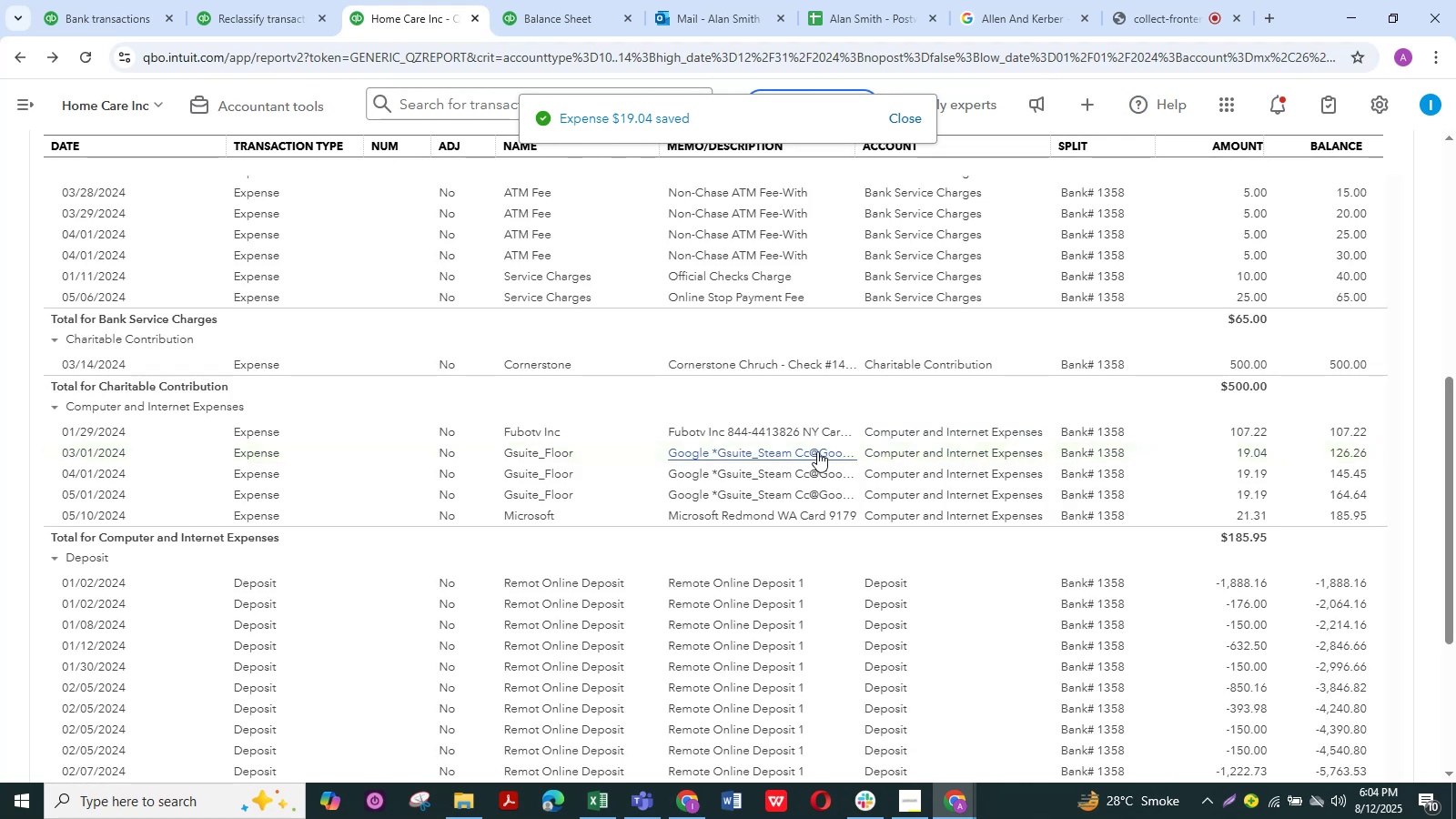 
wait(7.21)
 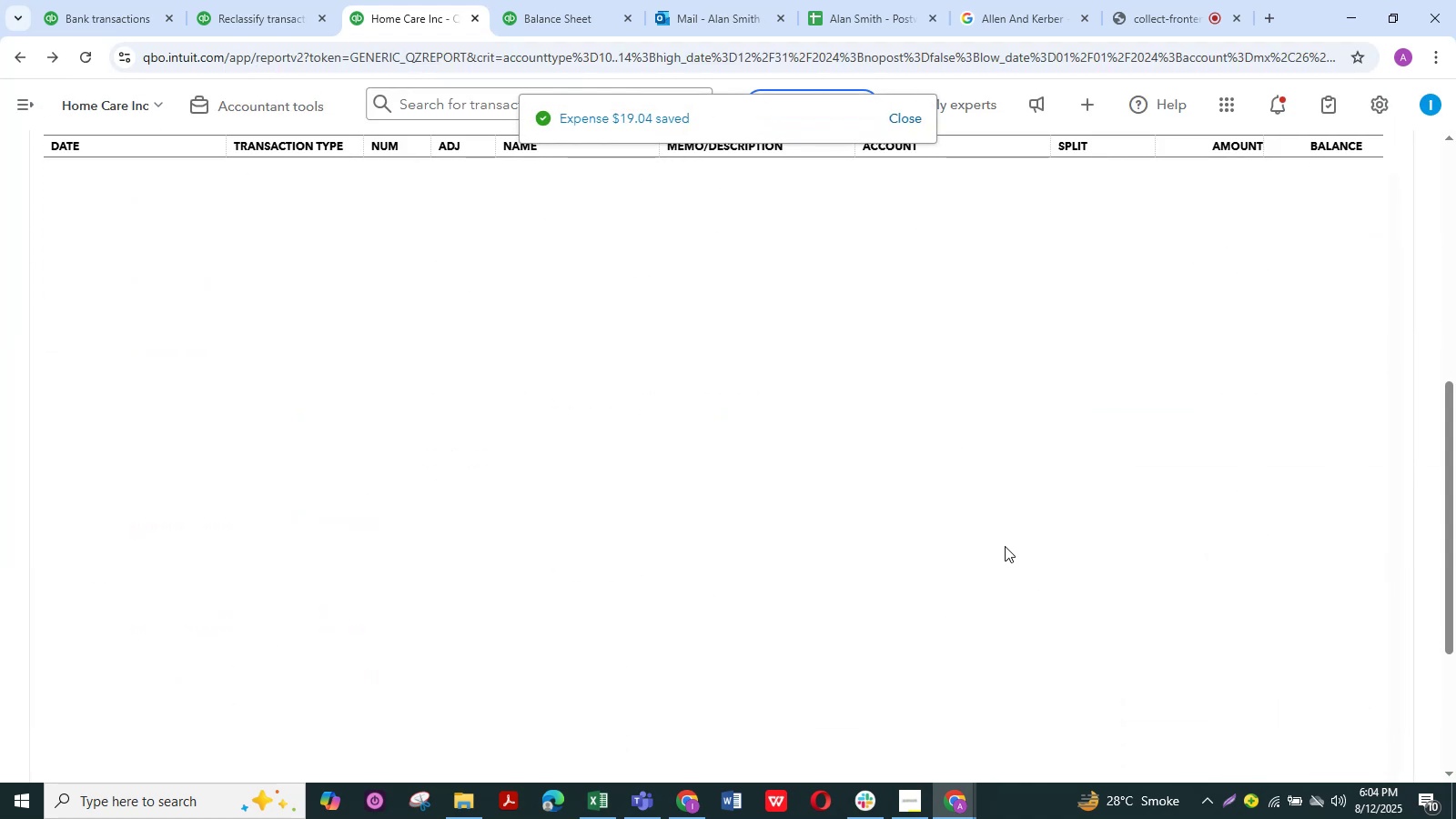 
left_click([819, 455])
 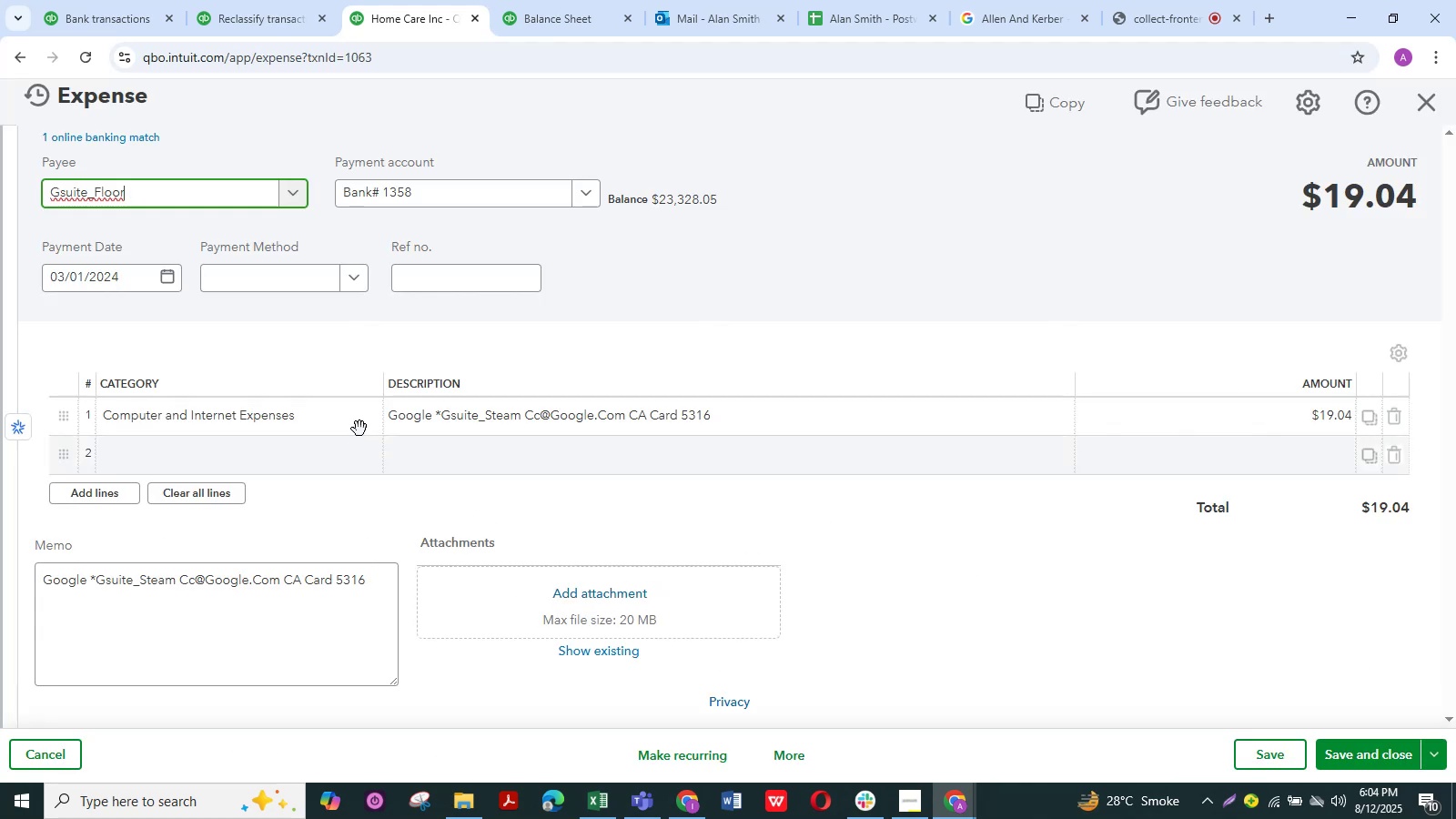 
left_click([332, 420])
 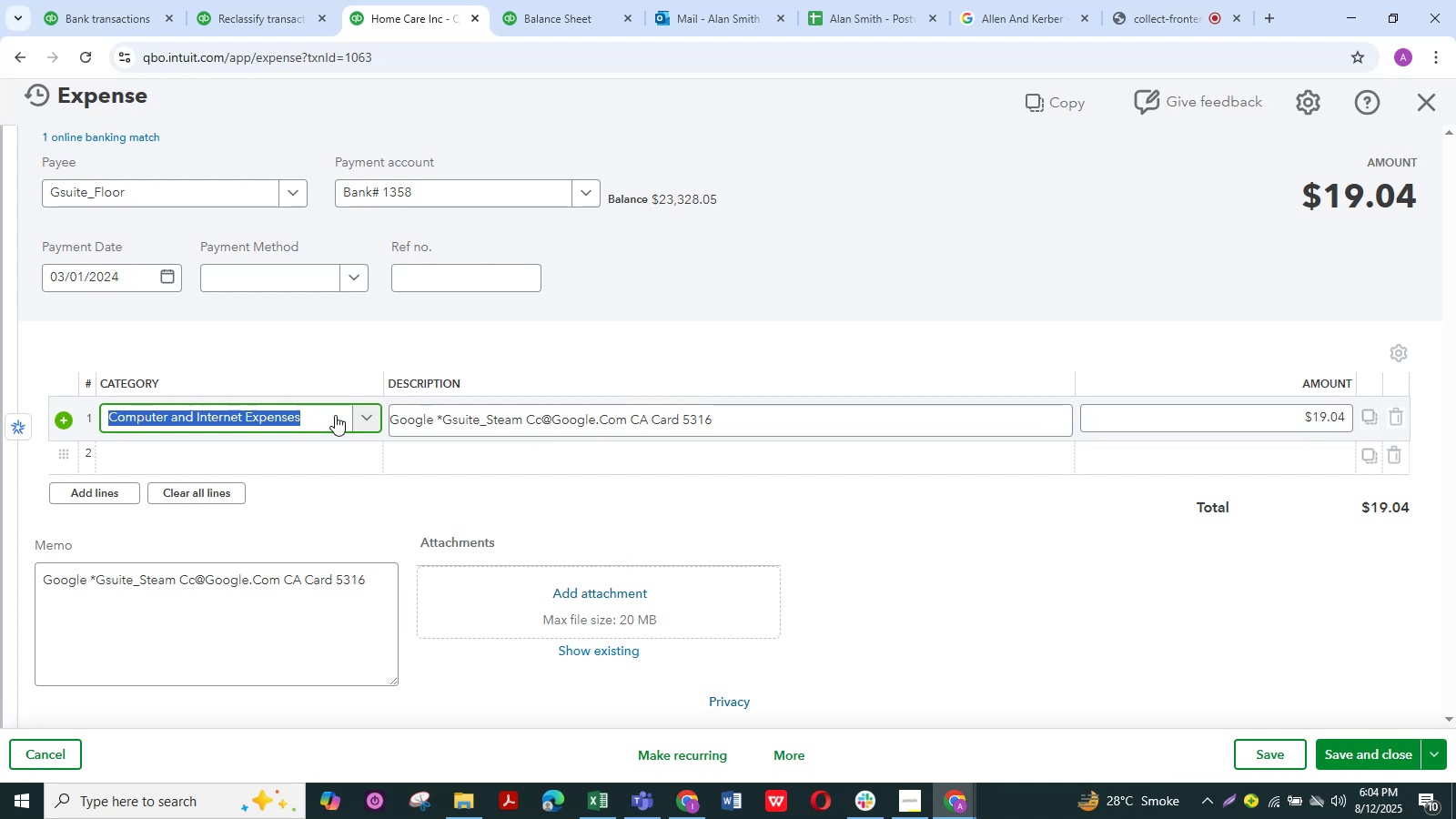 
wait(6.94)
 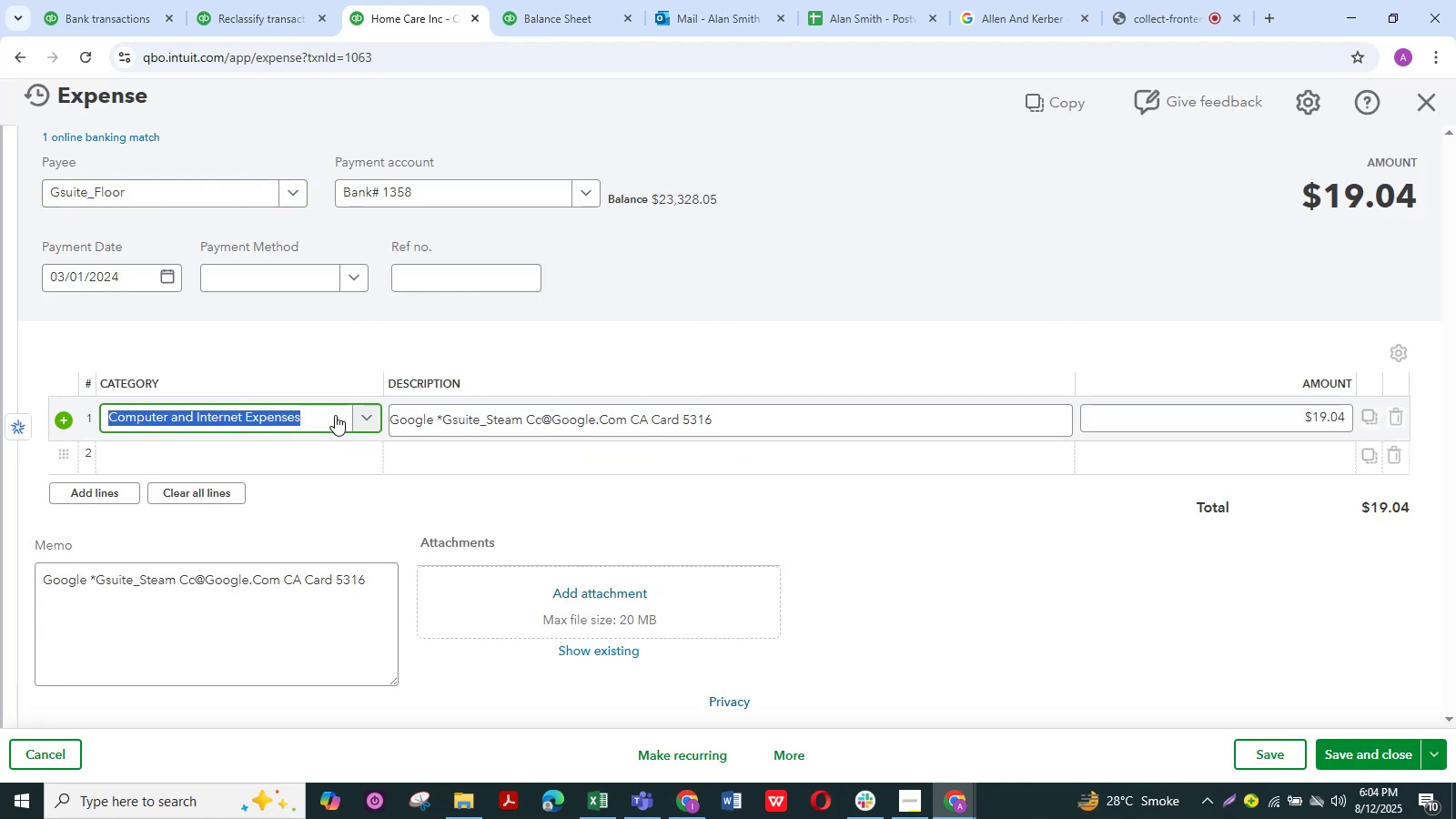 
type(dued)
key(Backspace)
type(s)
 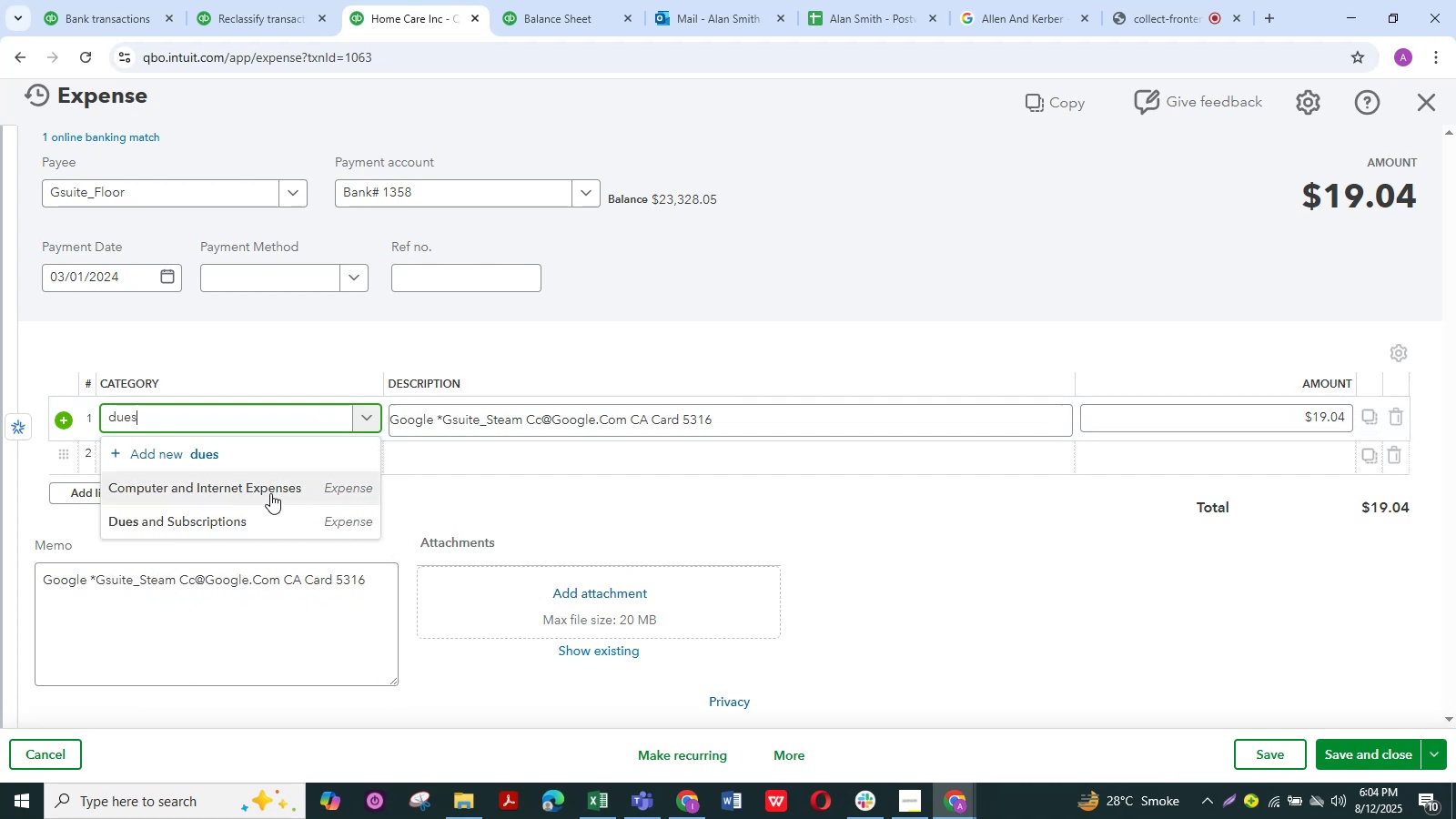 
left_click([265, 518])
 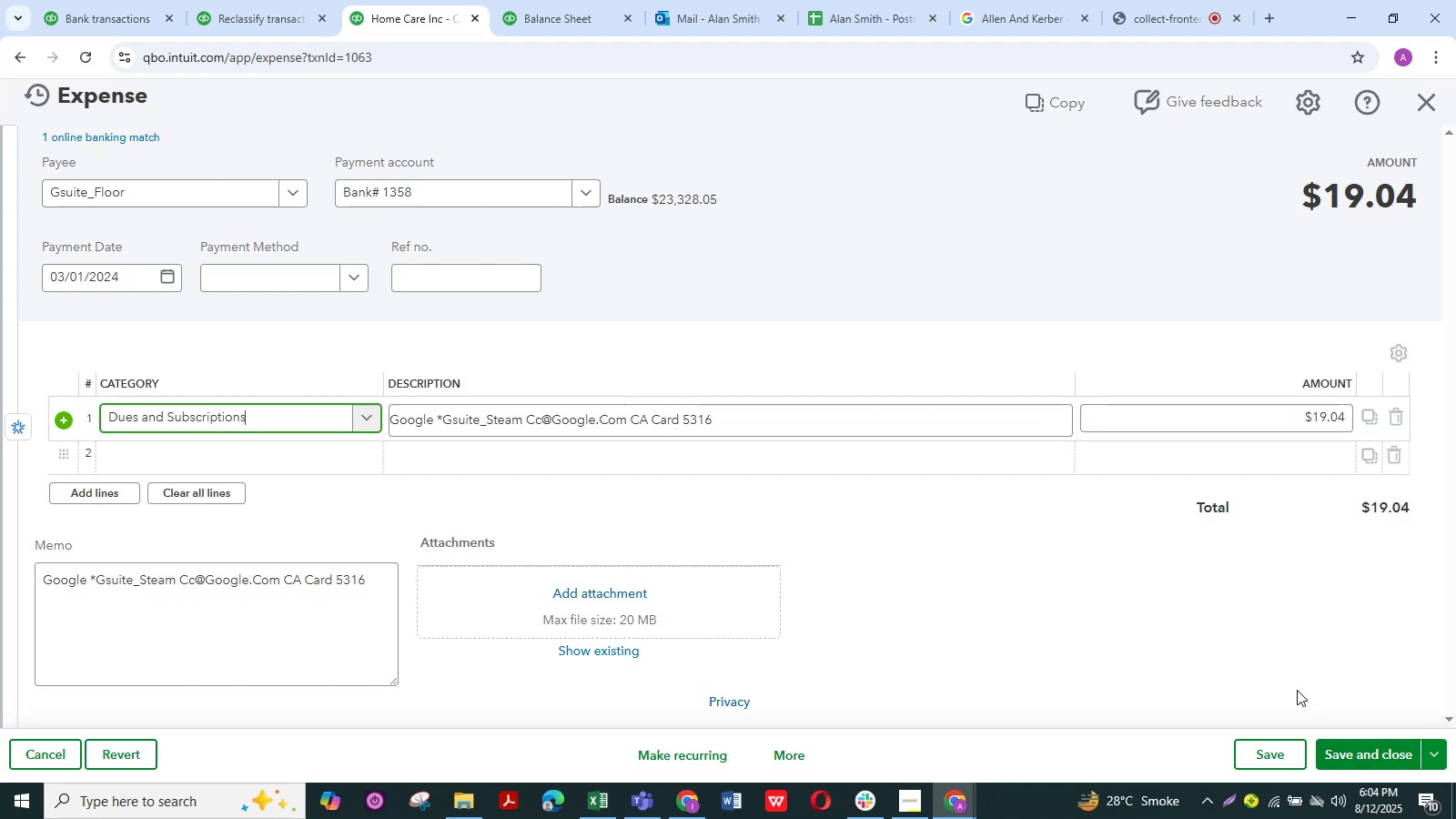 
double_click([1366, 748])
 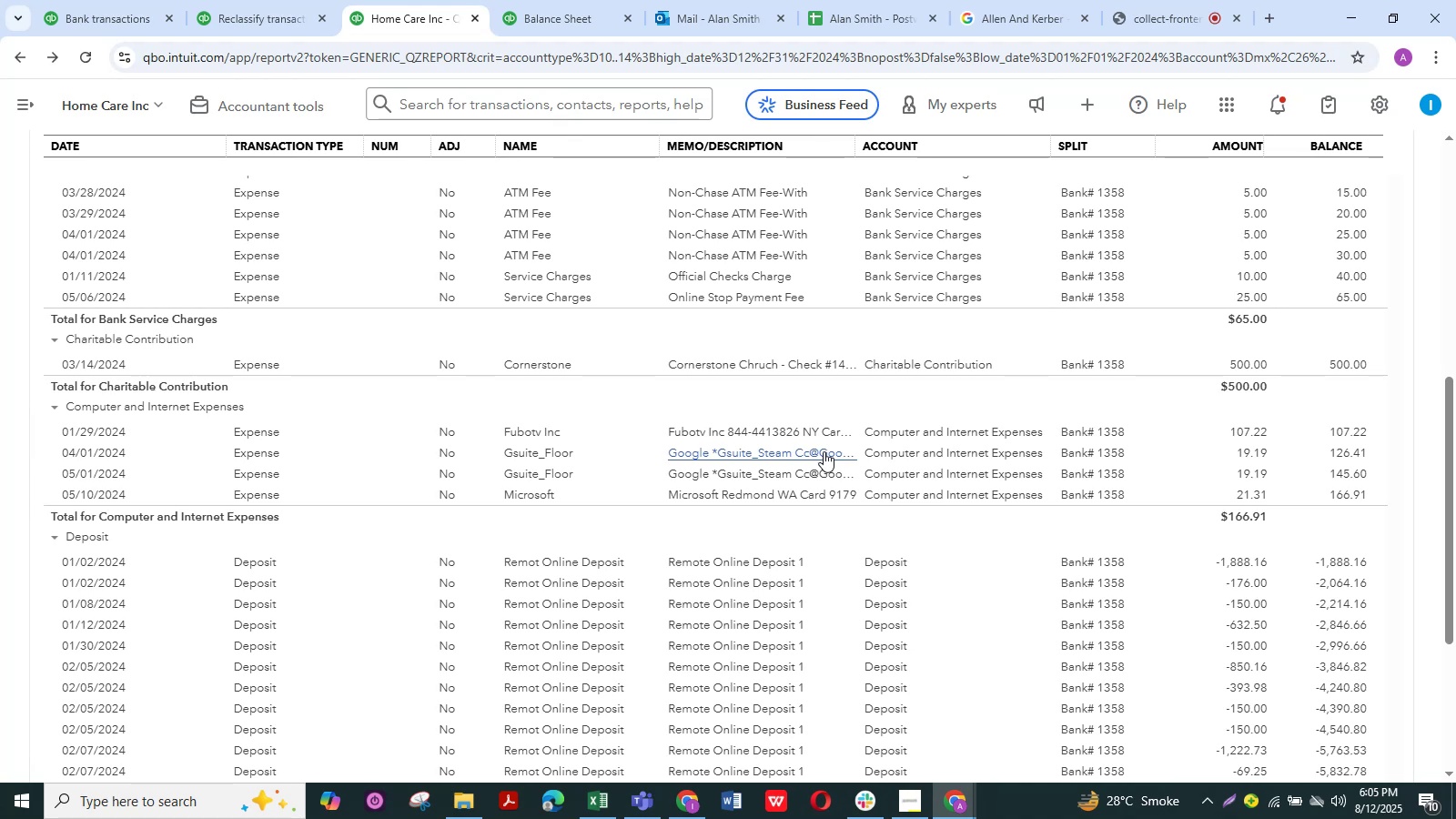 
wait(21.4)
 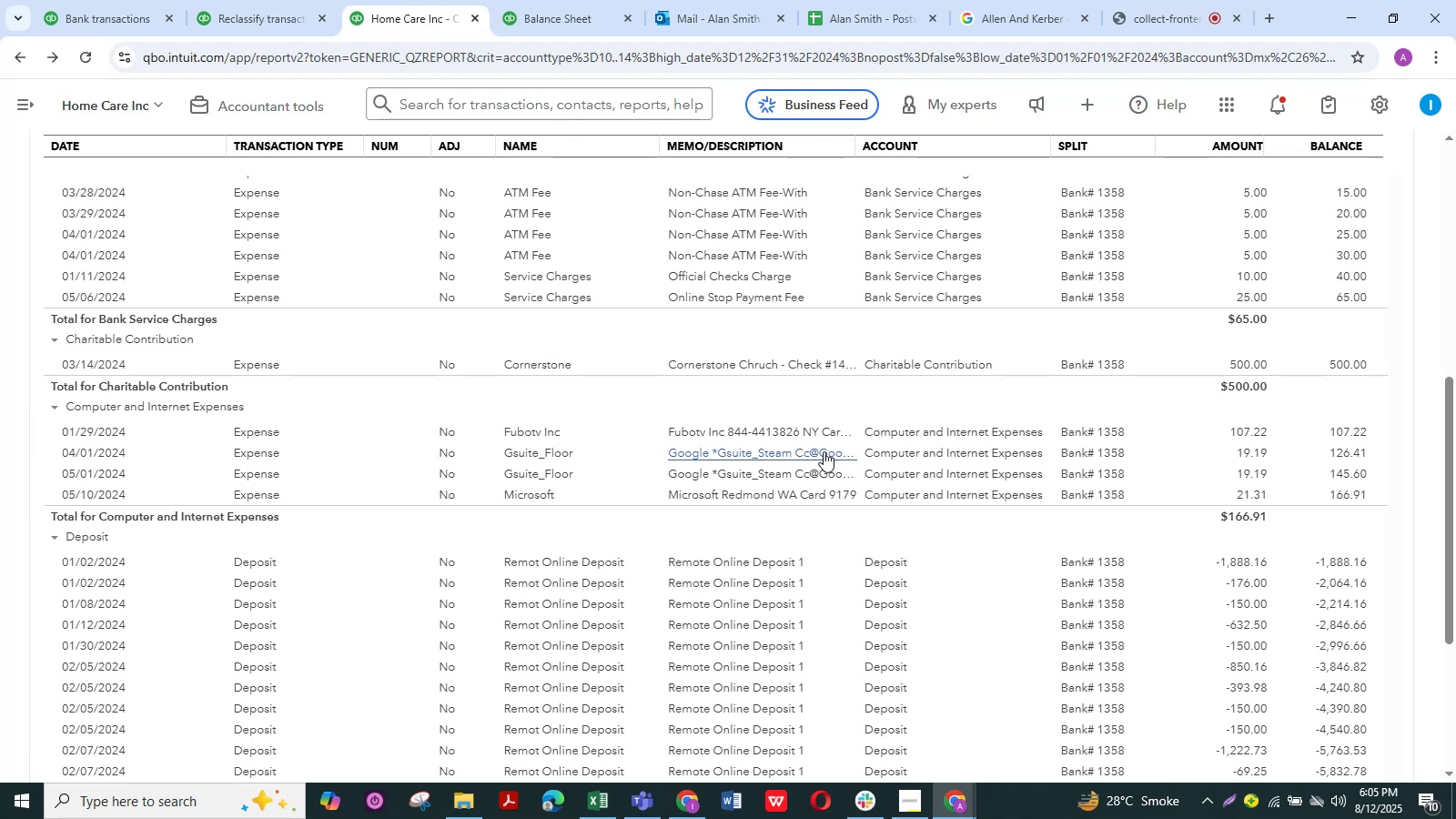 
left_click([824, 451])
 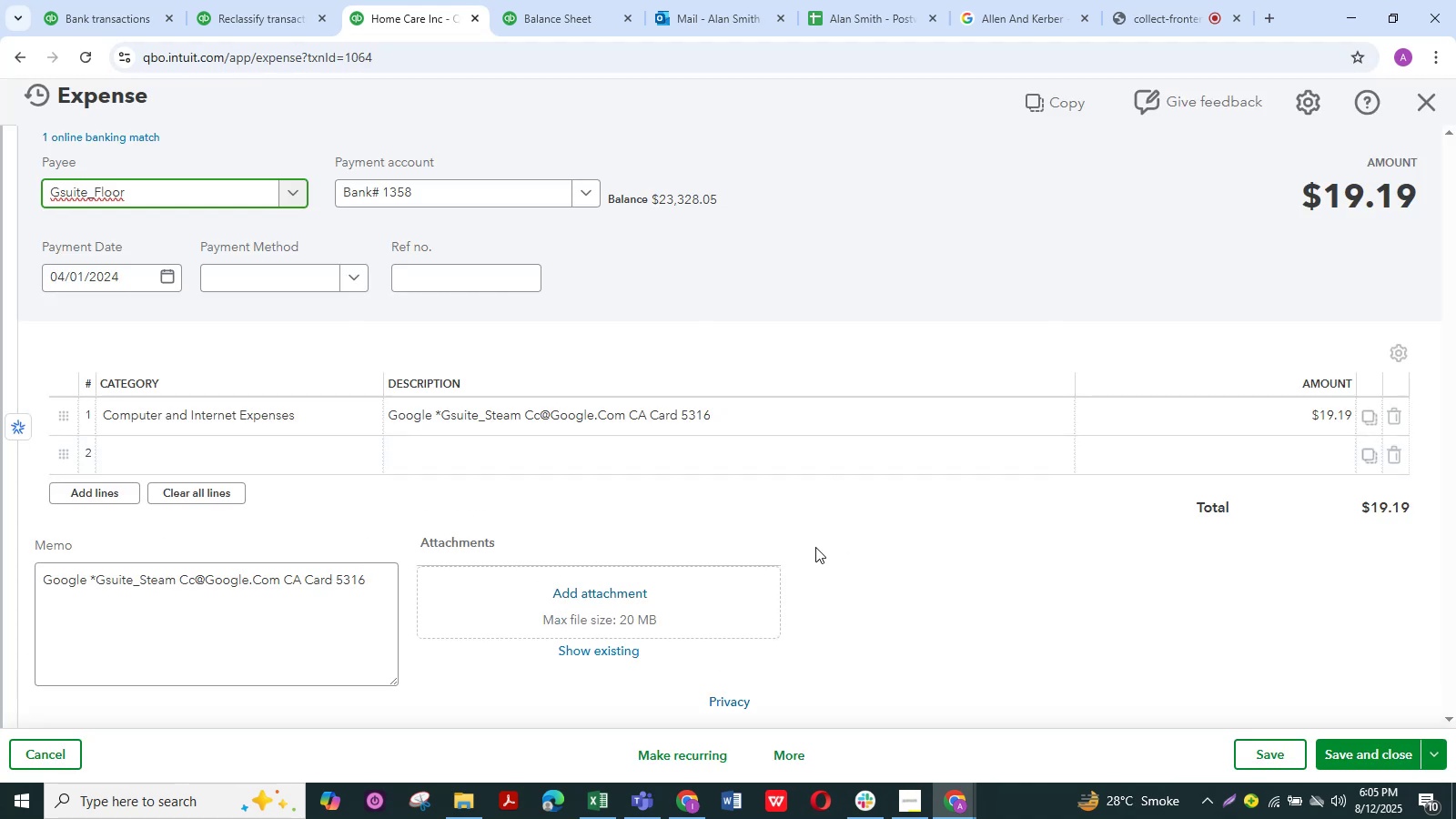 
left_click([235, 426])
 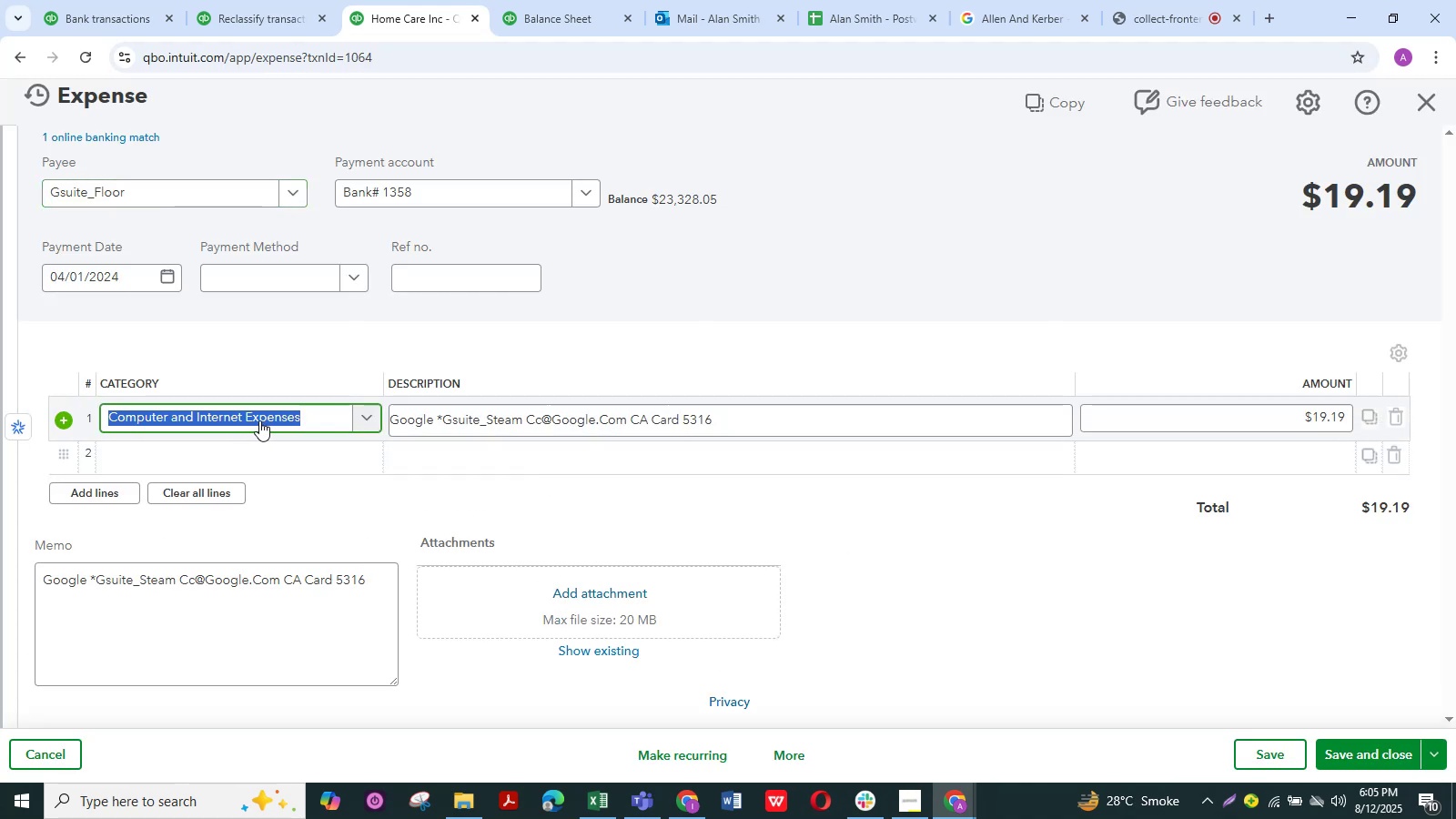 
type(dues)
 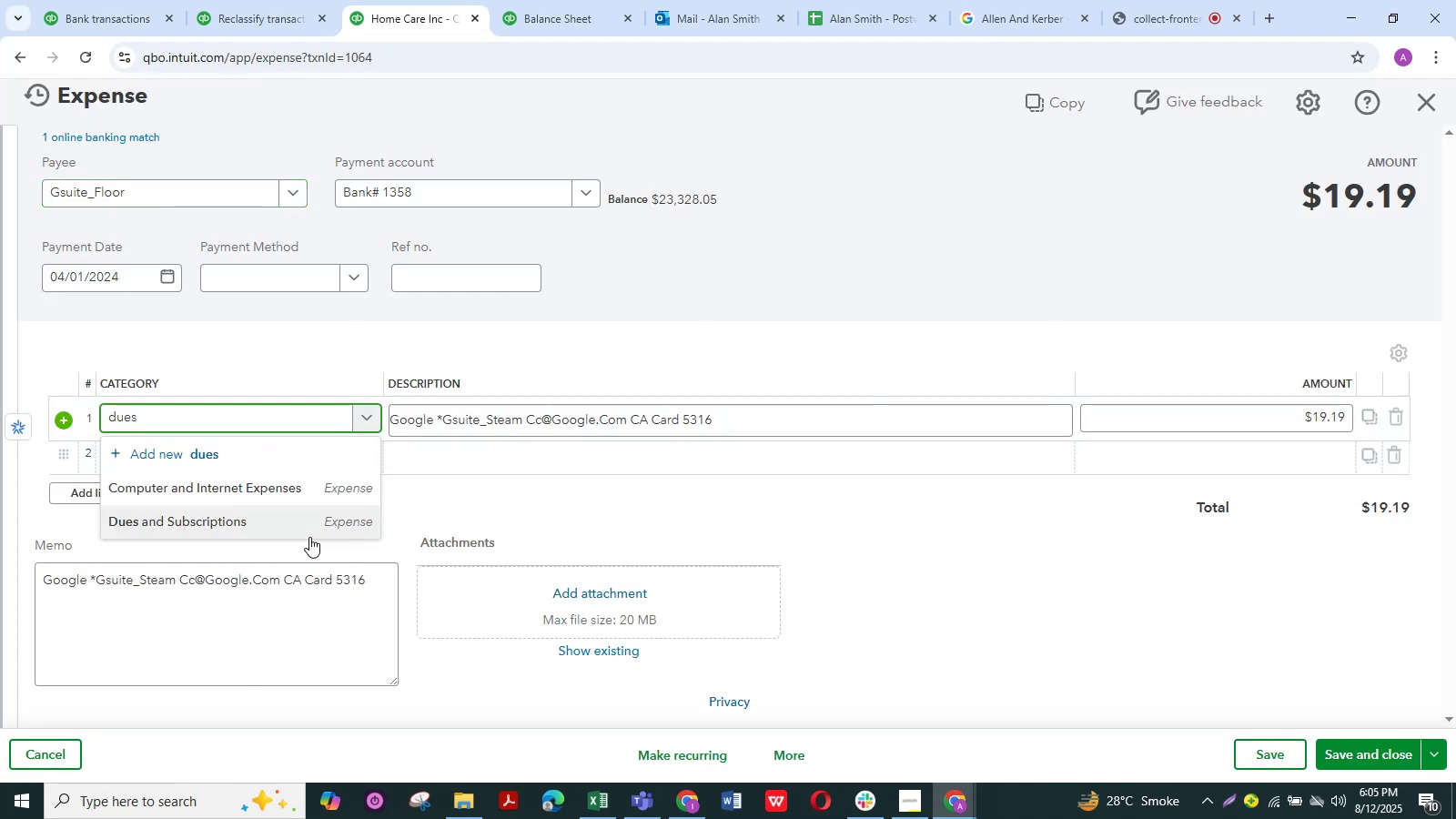 
left_click_drag(start_coordinate=[297, 517], to_coordinate=[302, 517])
 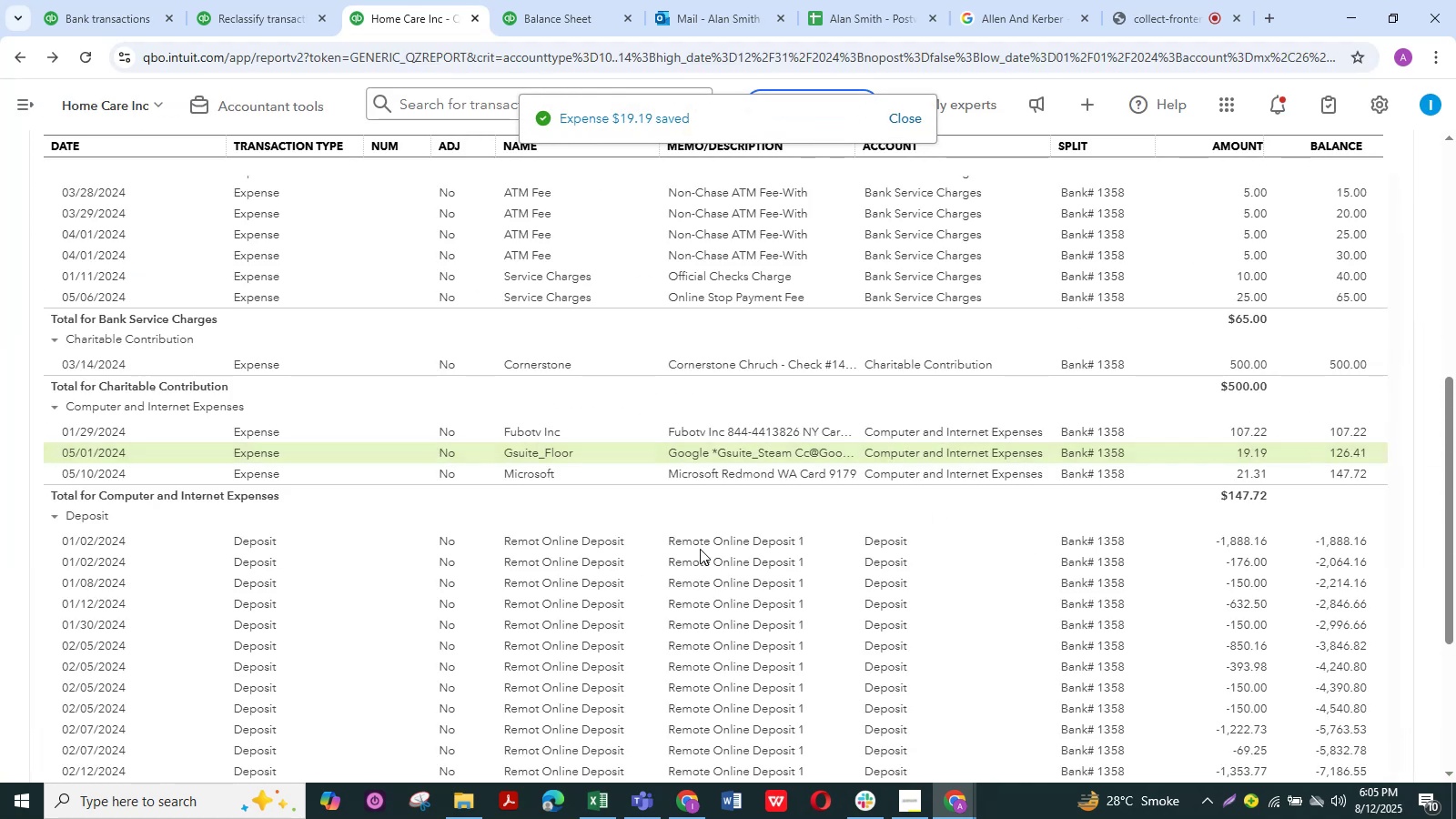 
wait(7.42)
 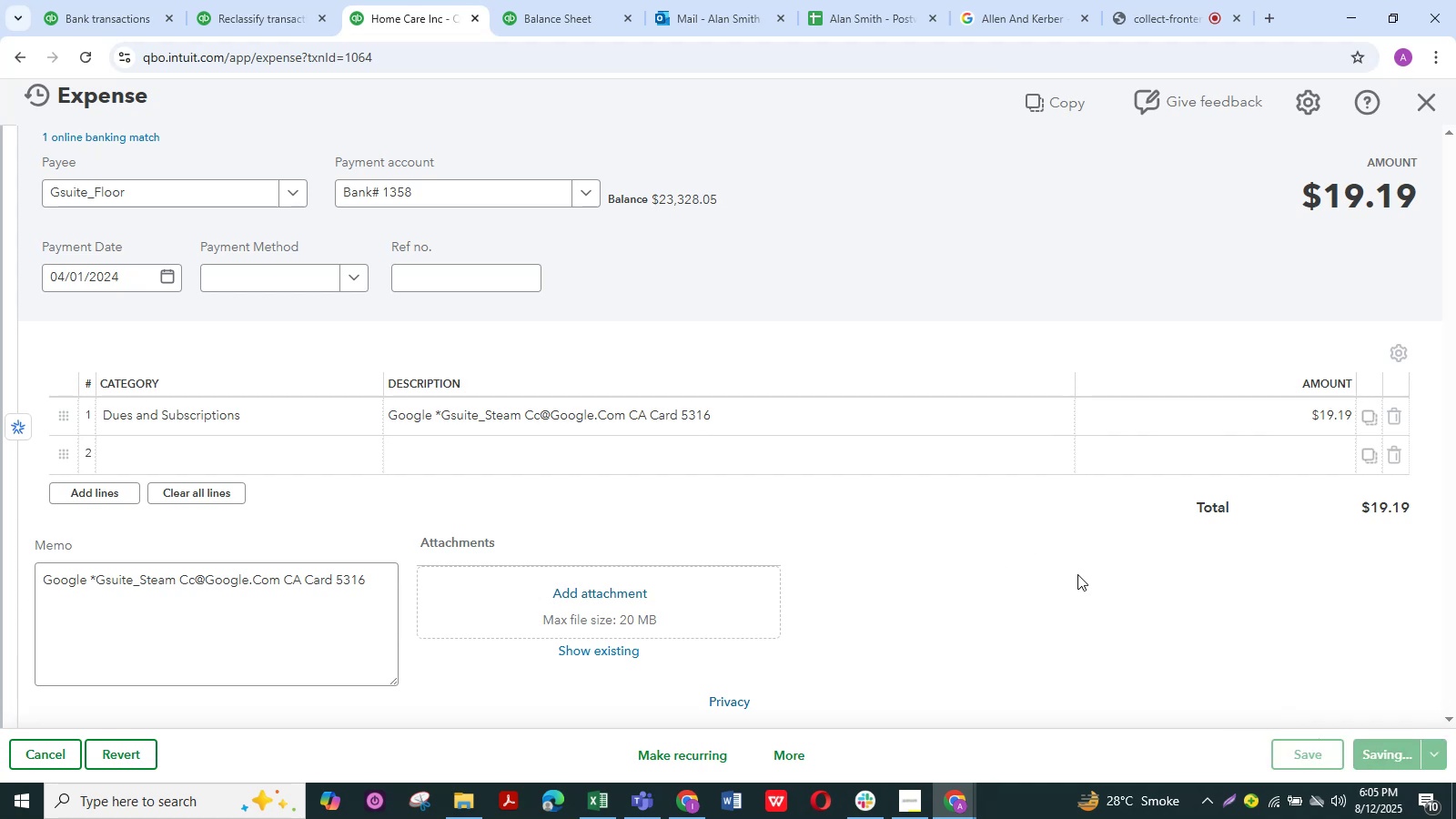 
left_click([778, 453])
 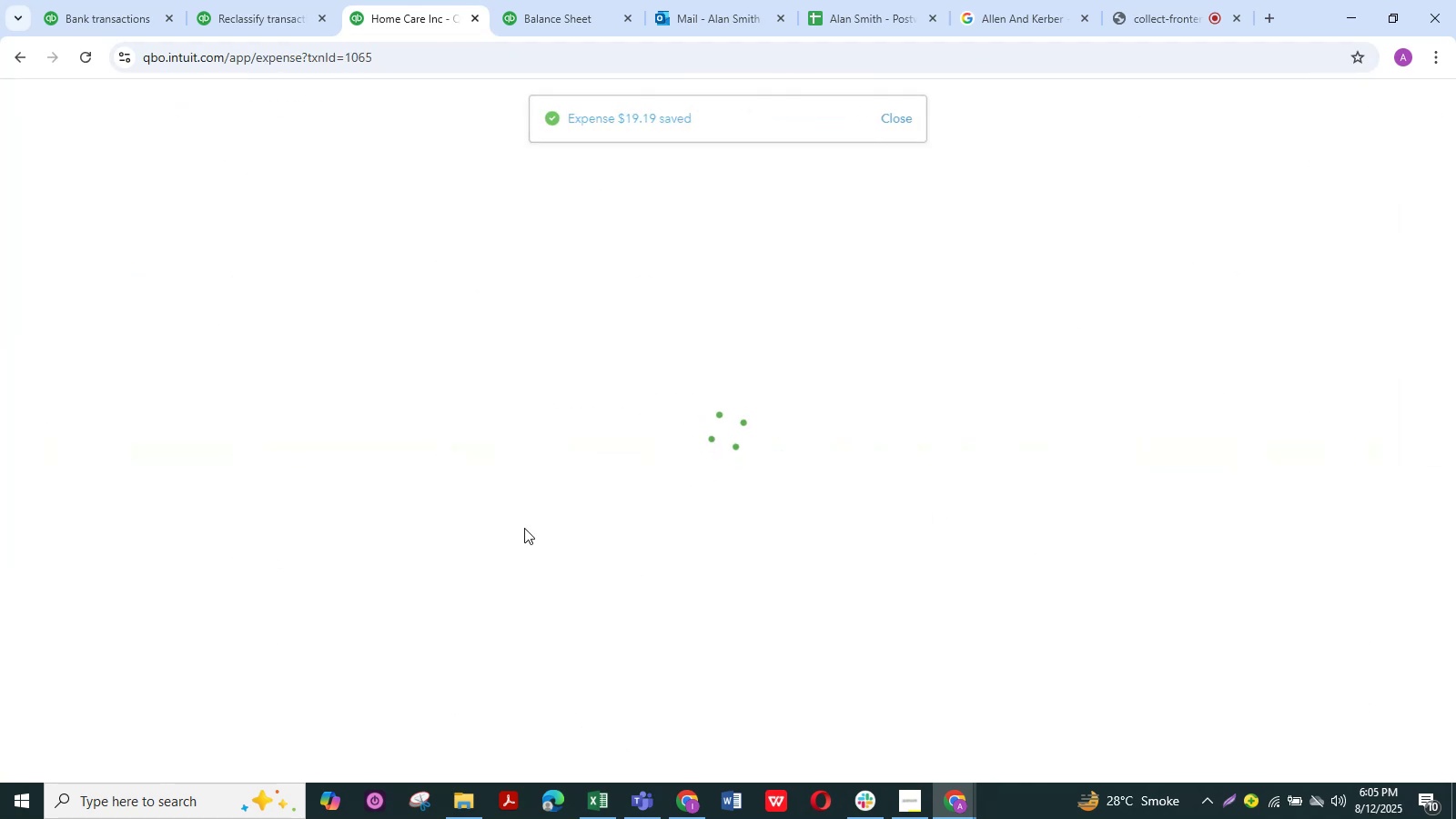 
mouse_move([498, 512])
 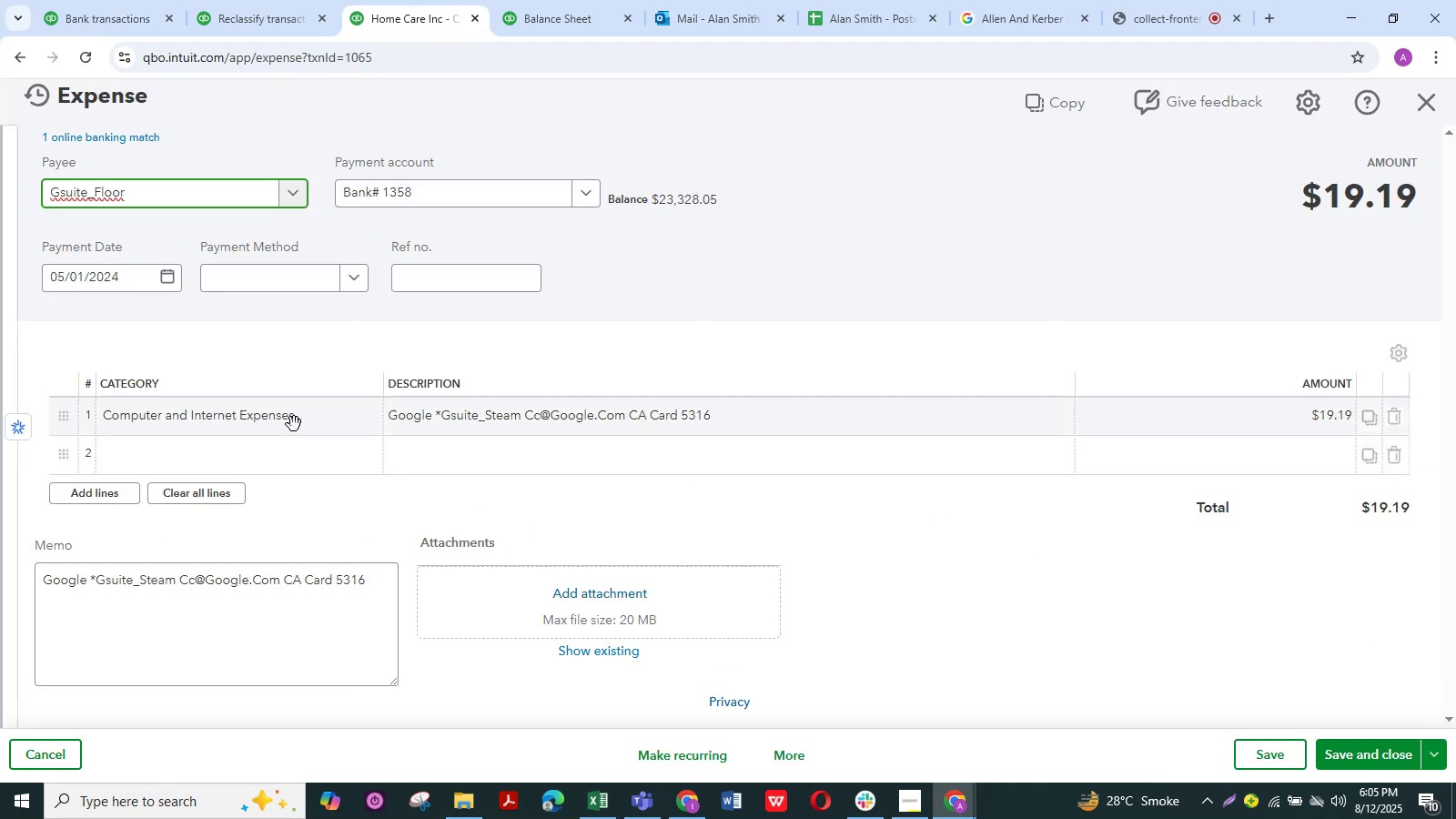 
left_click([294, 422])
 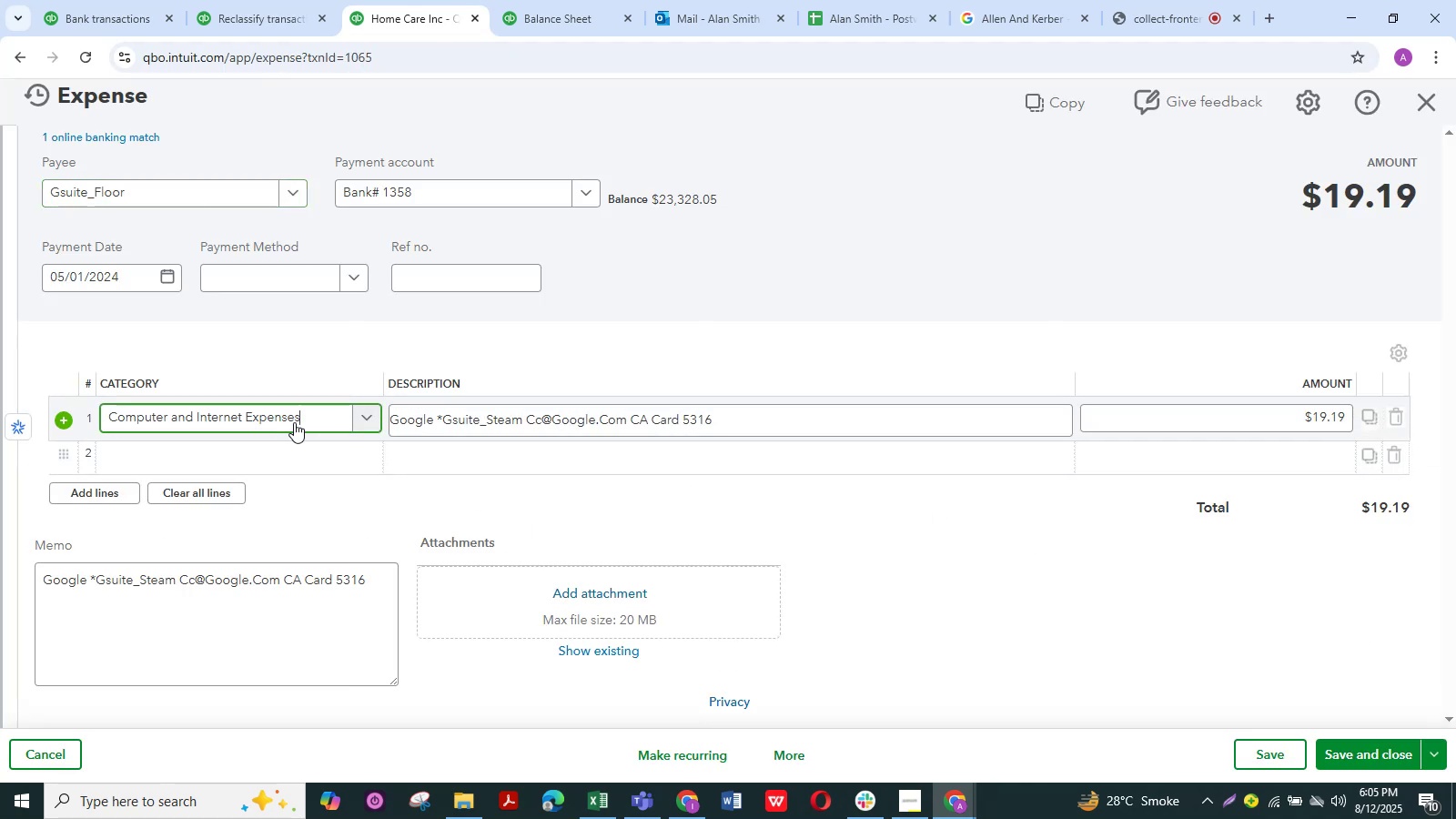 
left_click([294, 422])
 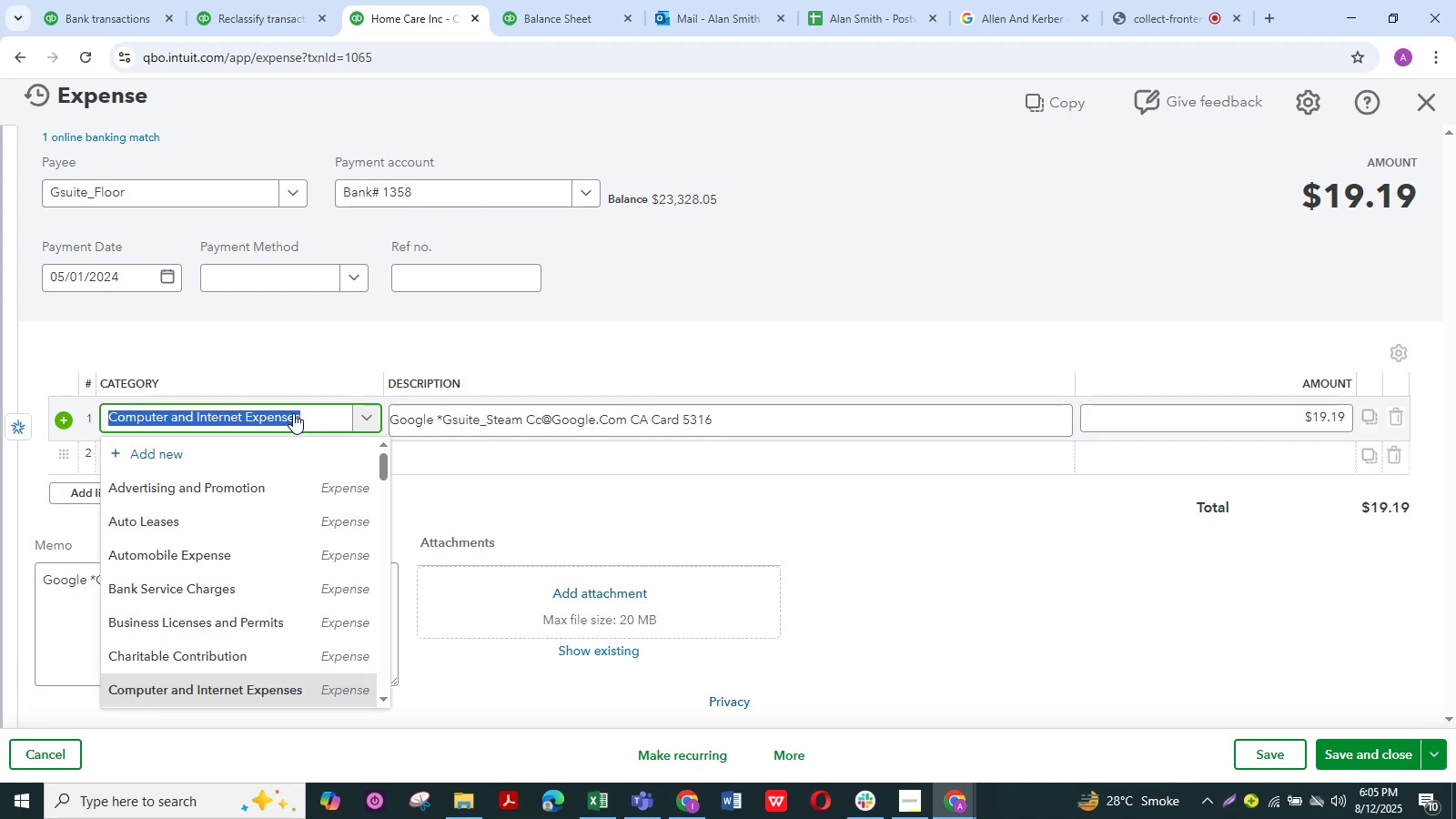 
type(dues)
 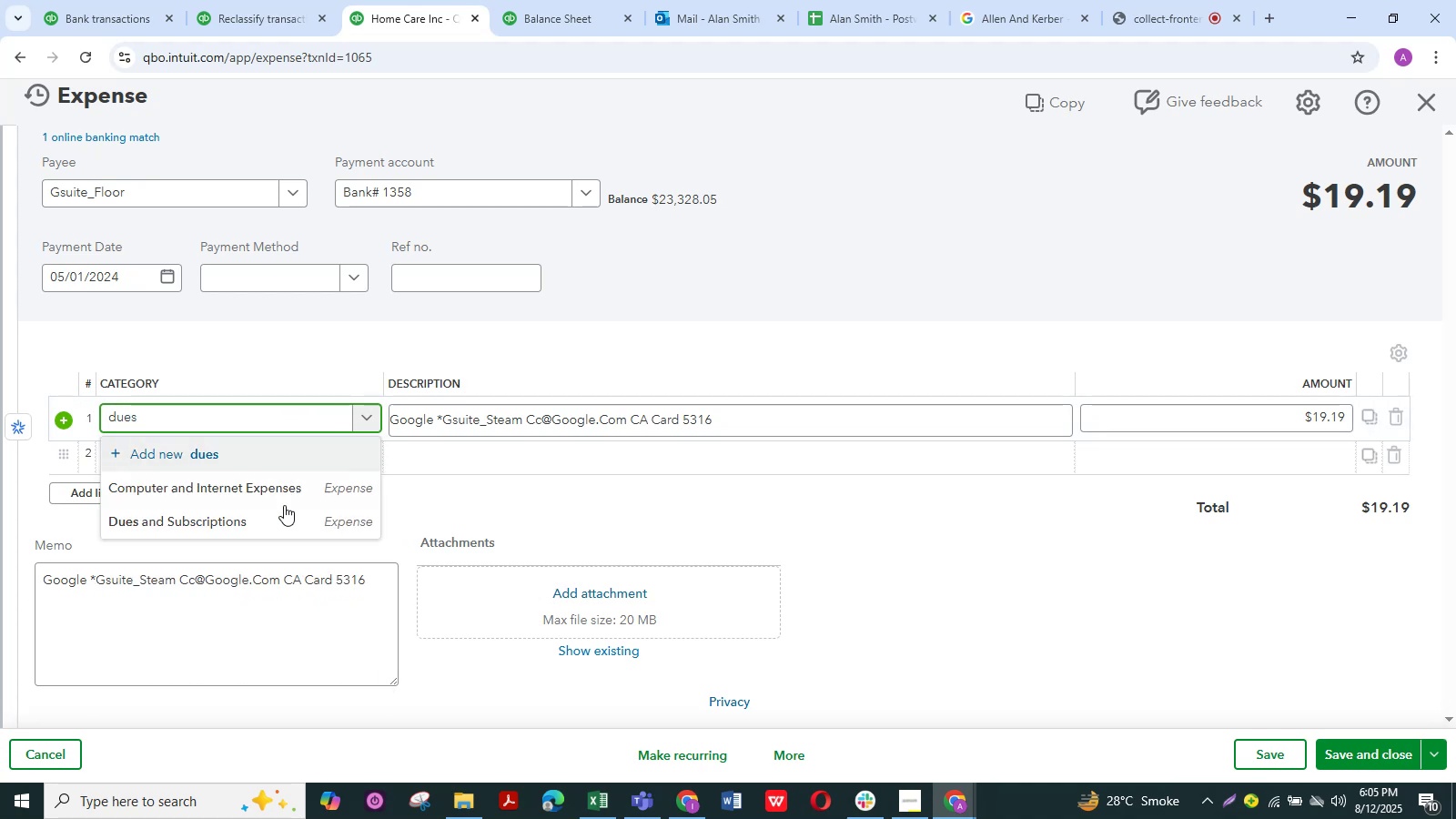 
left_click([281, 517])
 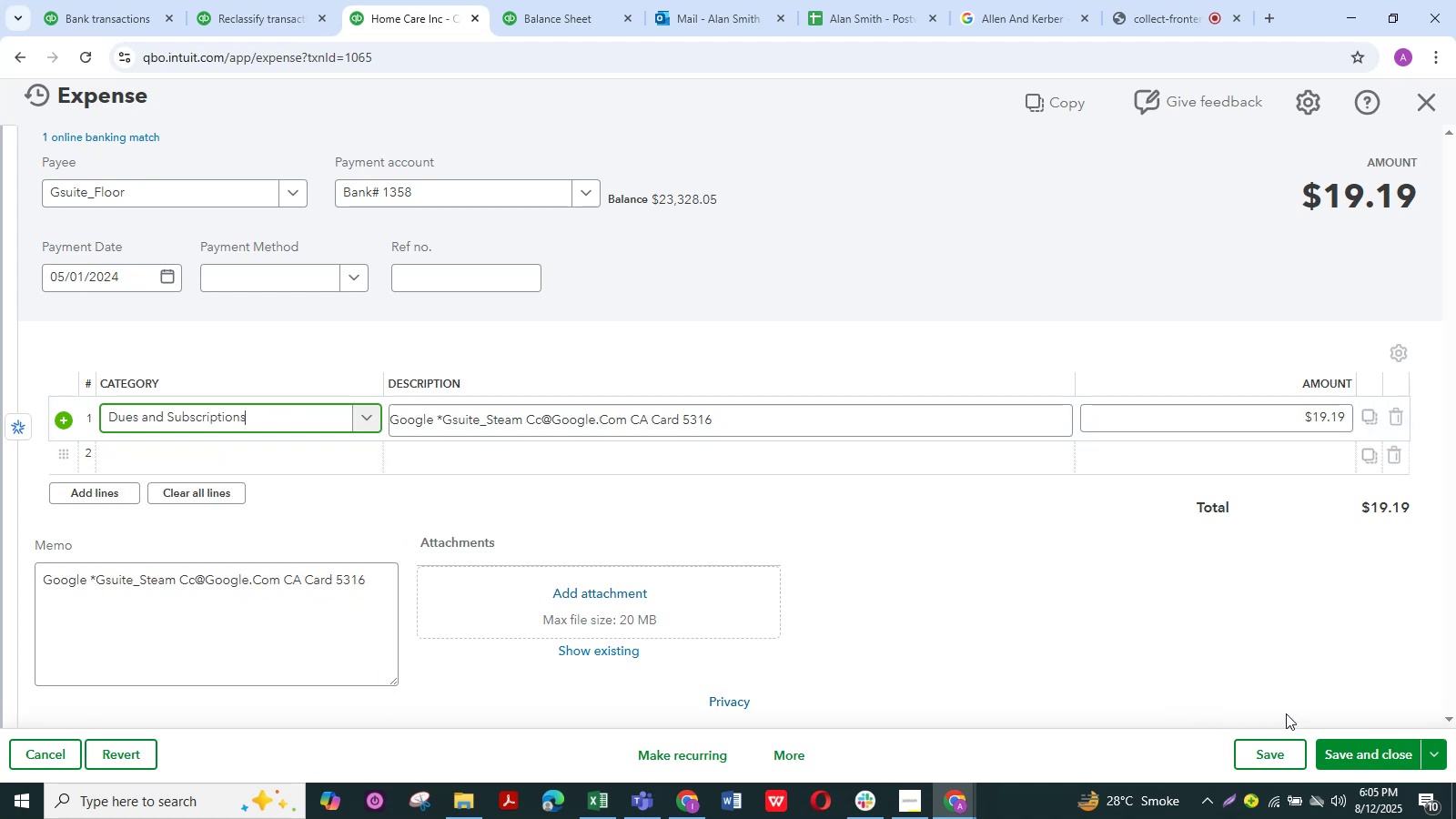 
left_click([1344, 749])
 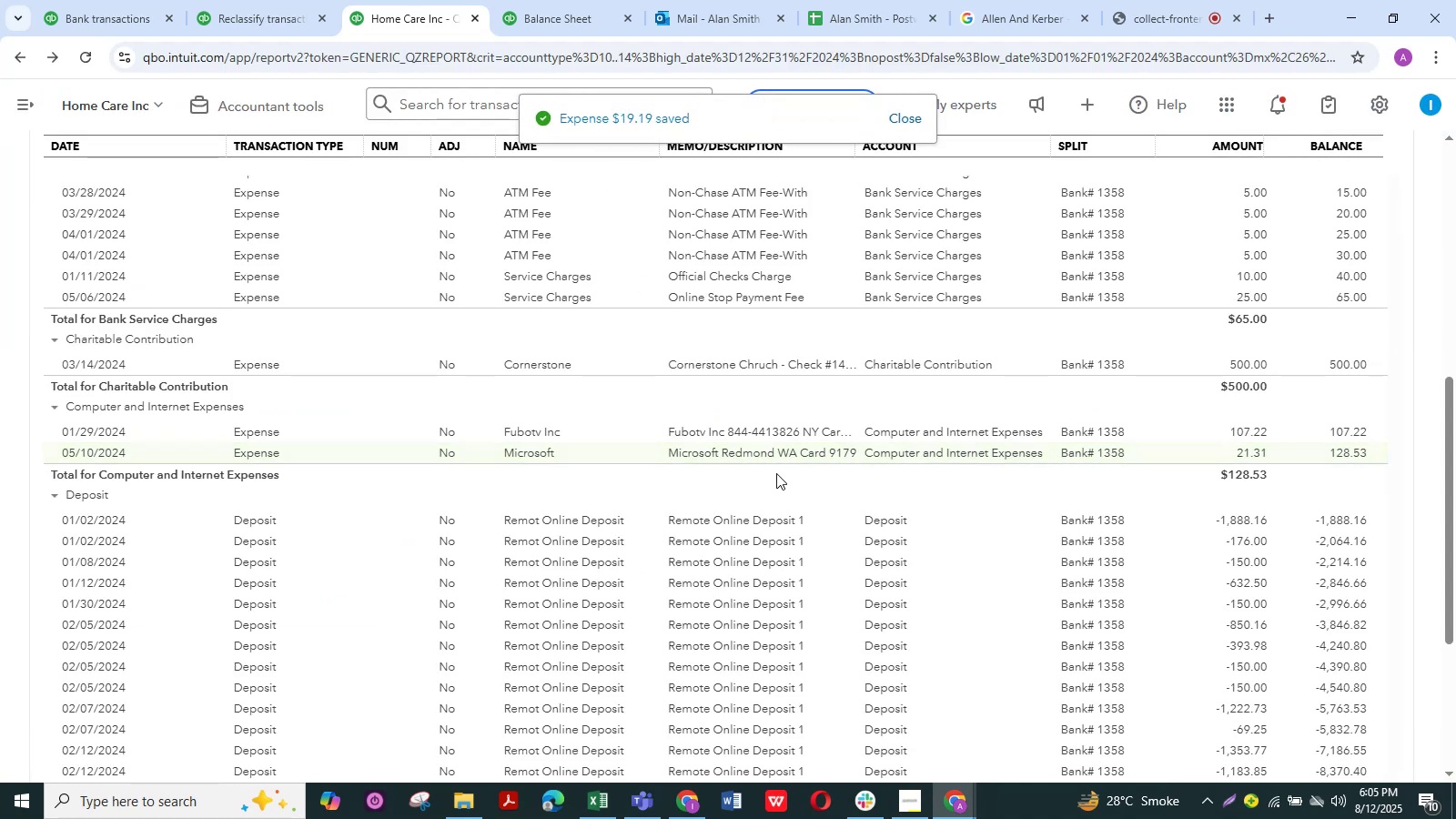 
wait(6.34)
 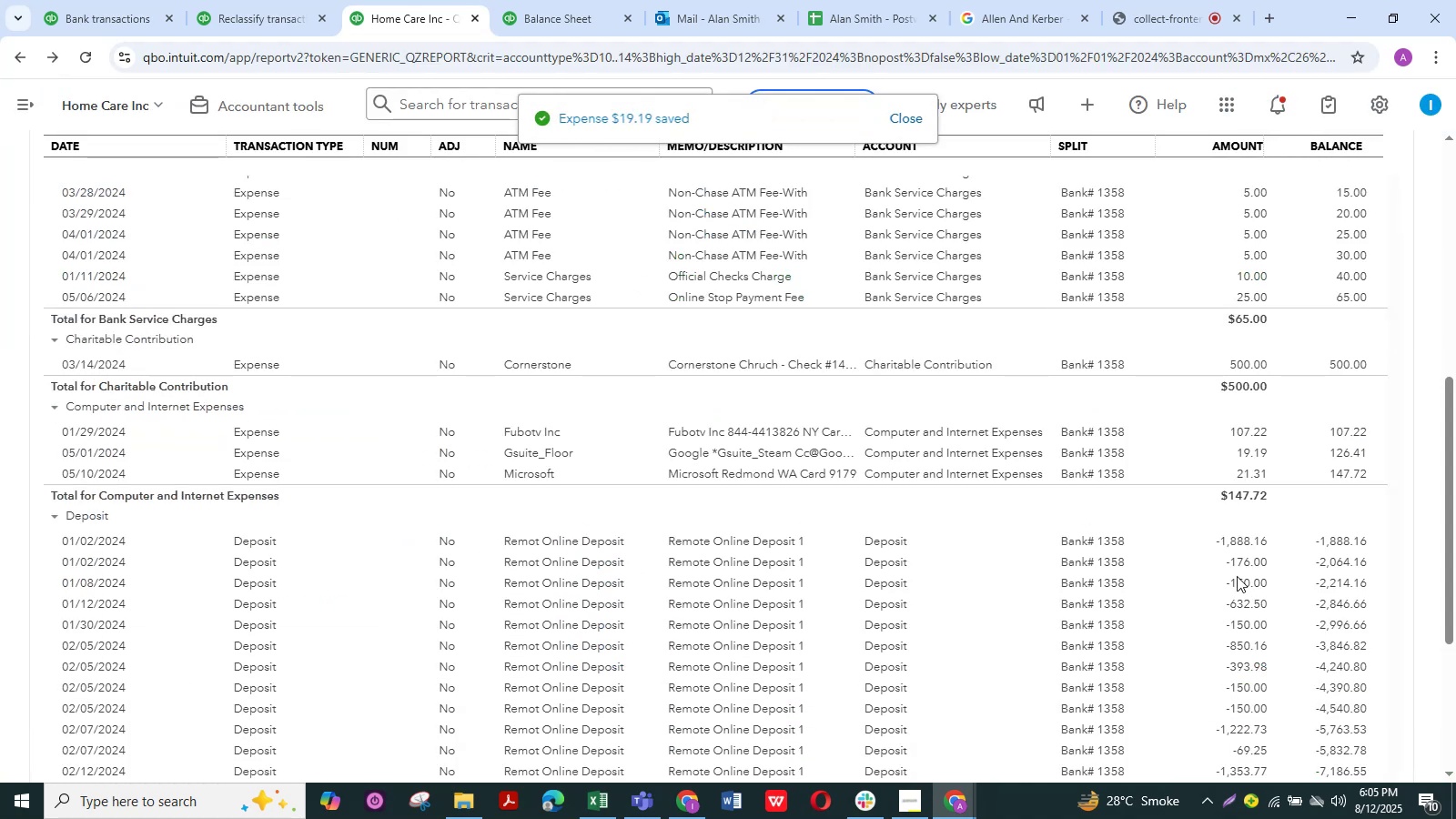 
left_click_drag(start_coordinate=[663, 428], to_coordinate=[639, 433])
 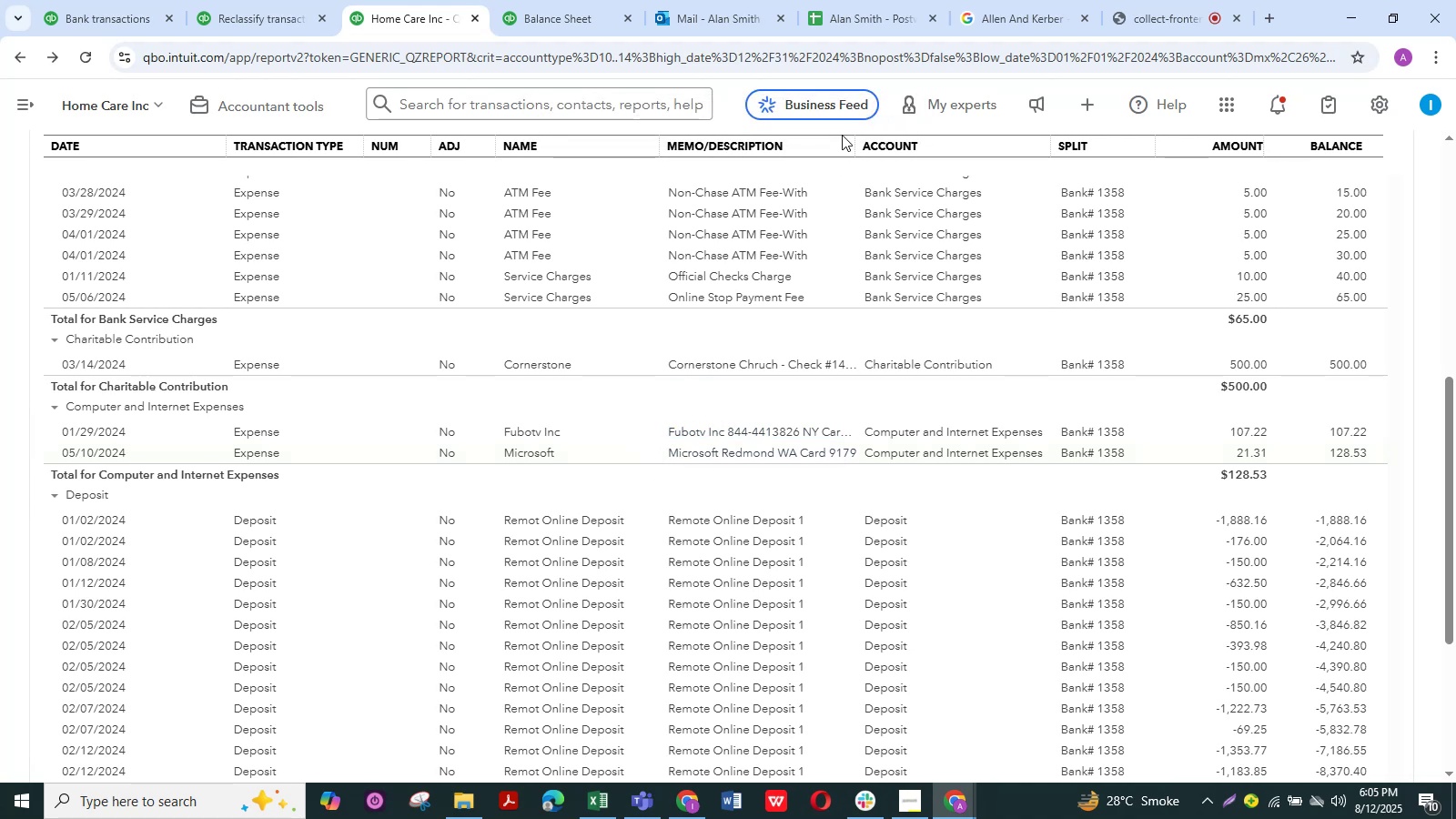 
key(Control+C)
 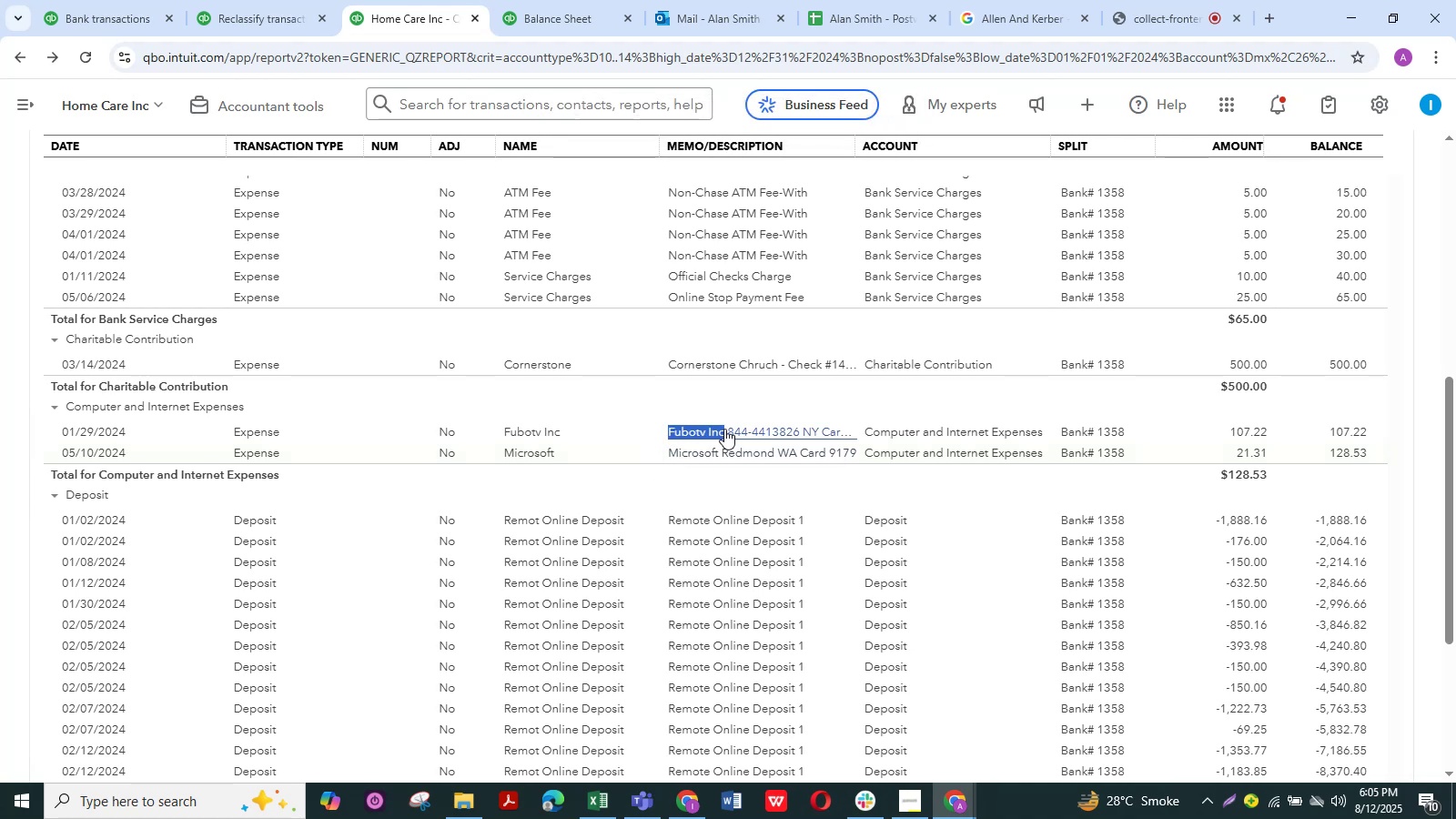 
key(Control+C)
 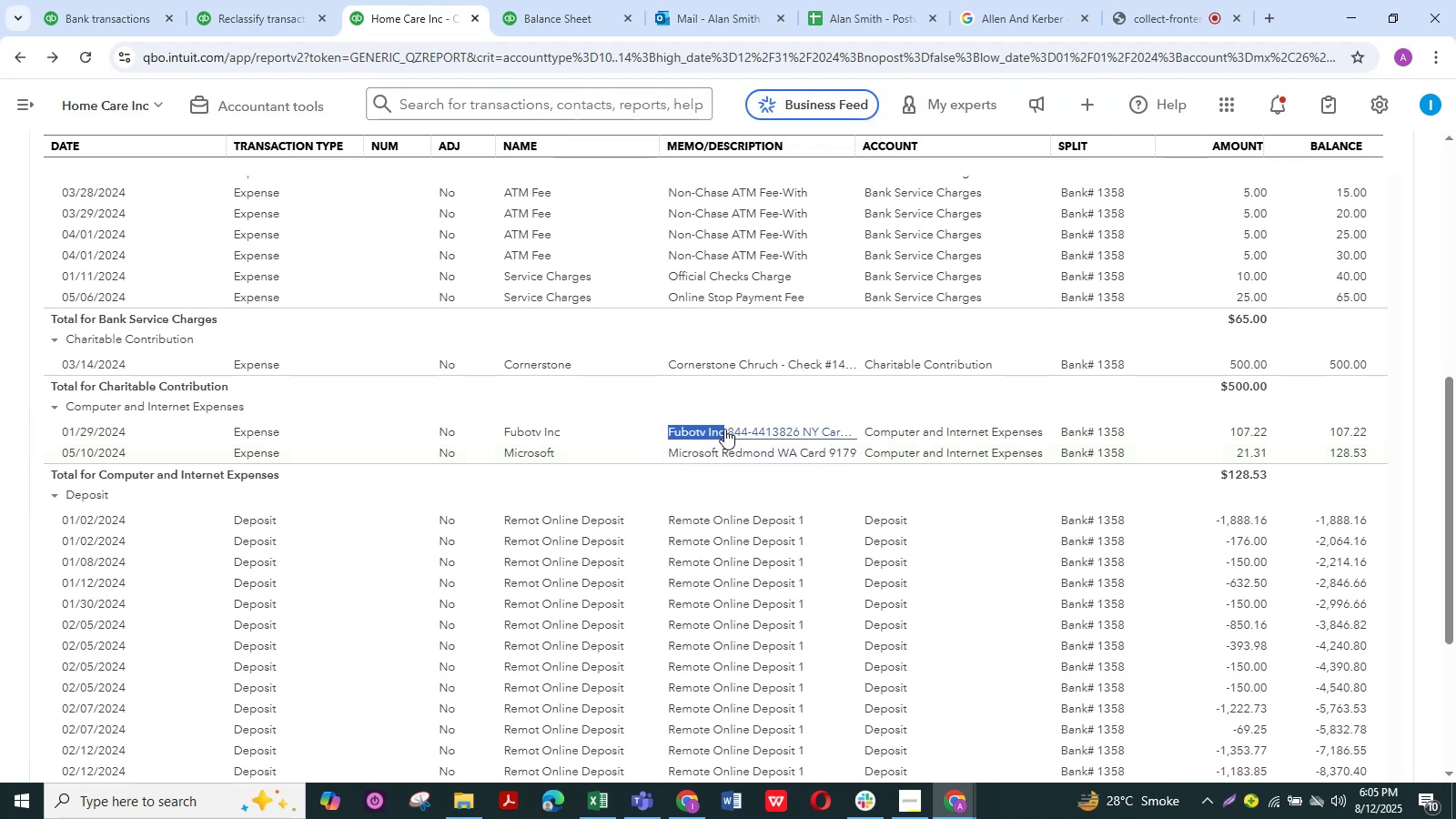 
key(Control+C)
 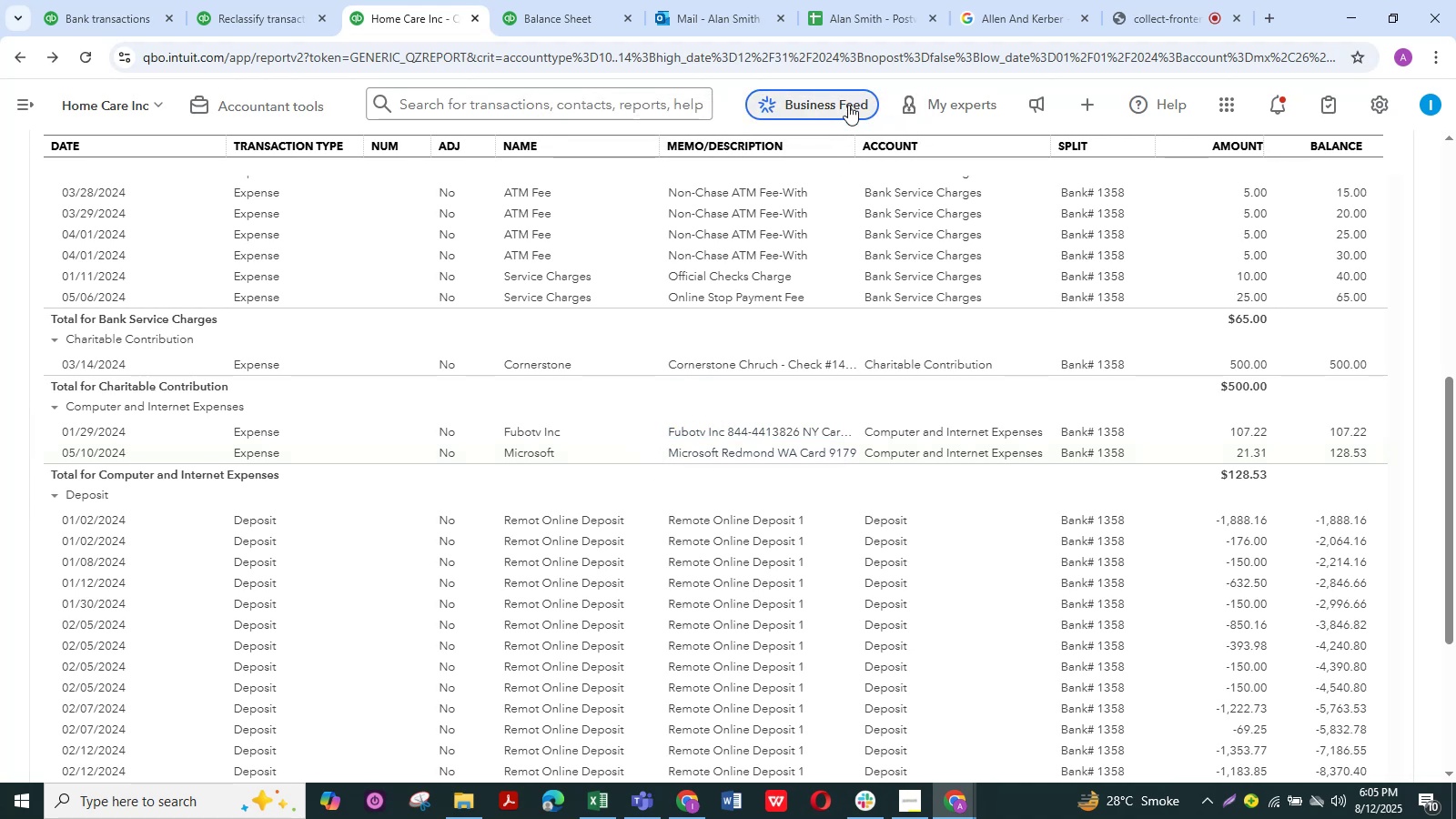 
left_click([997, 0])
 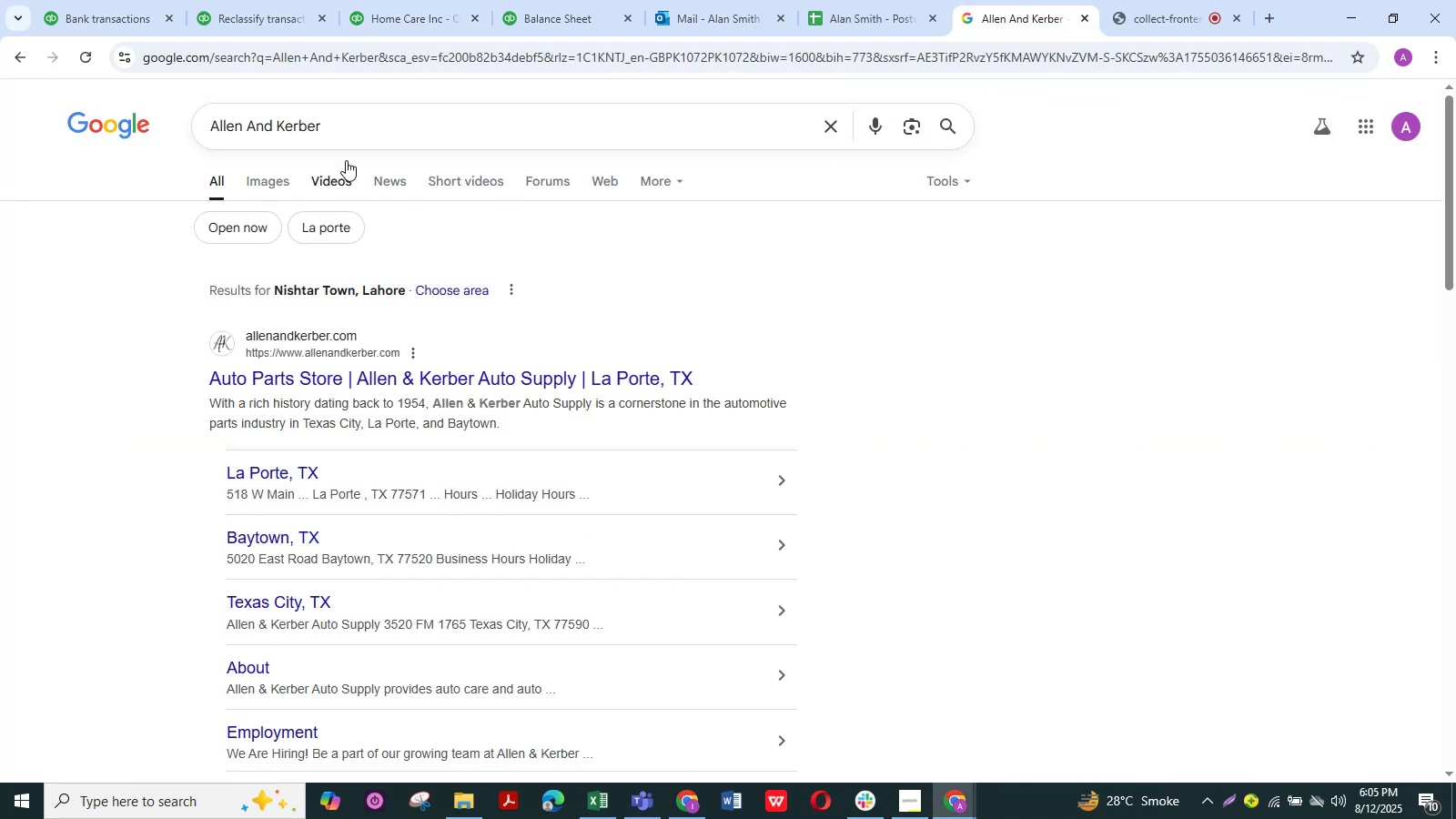 
left_click_drag(start_coordinate=[369, 126], to_coordinate=[160, 137])
 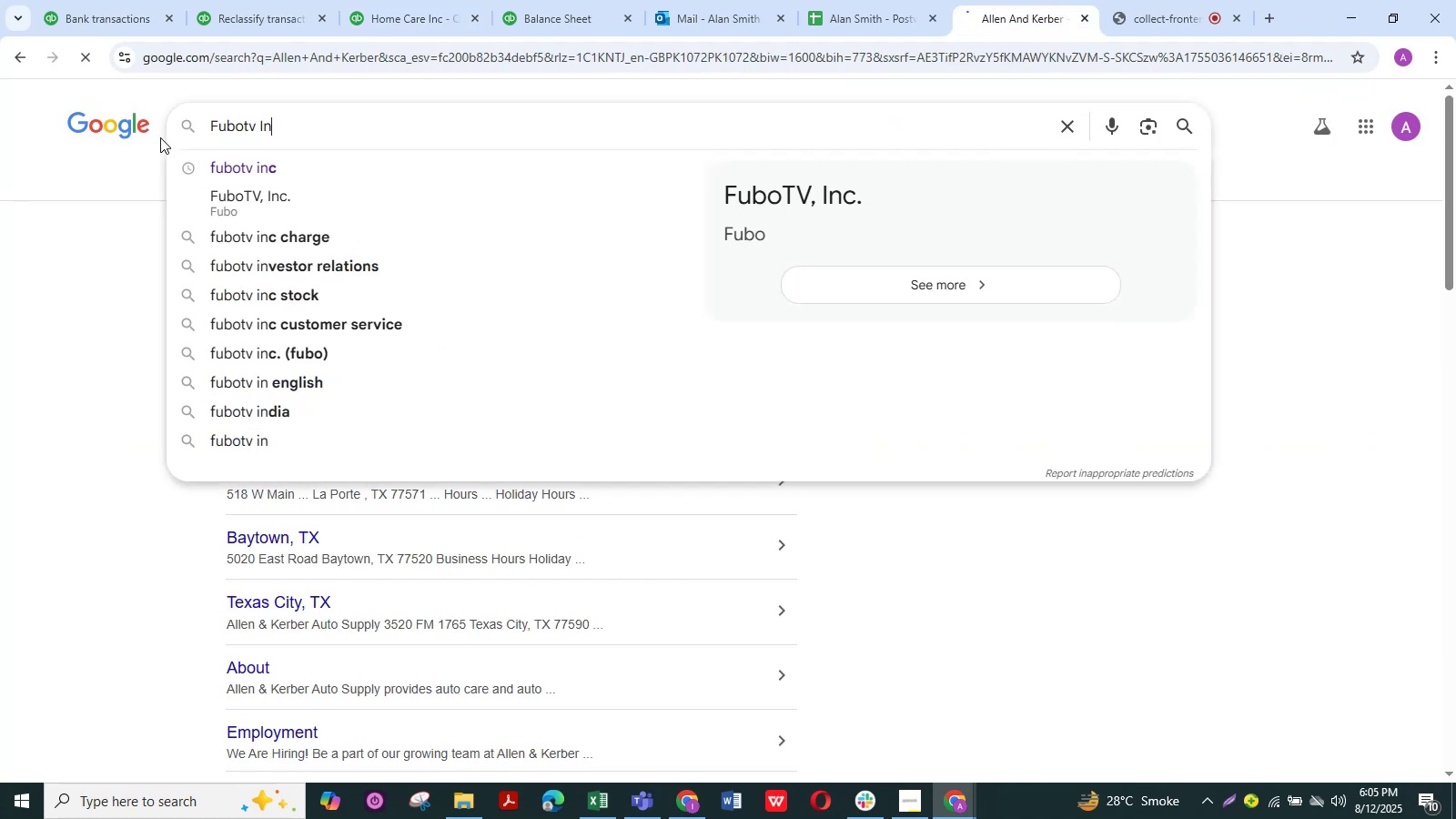 
key(Control+V)
 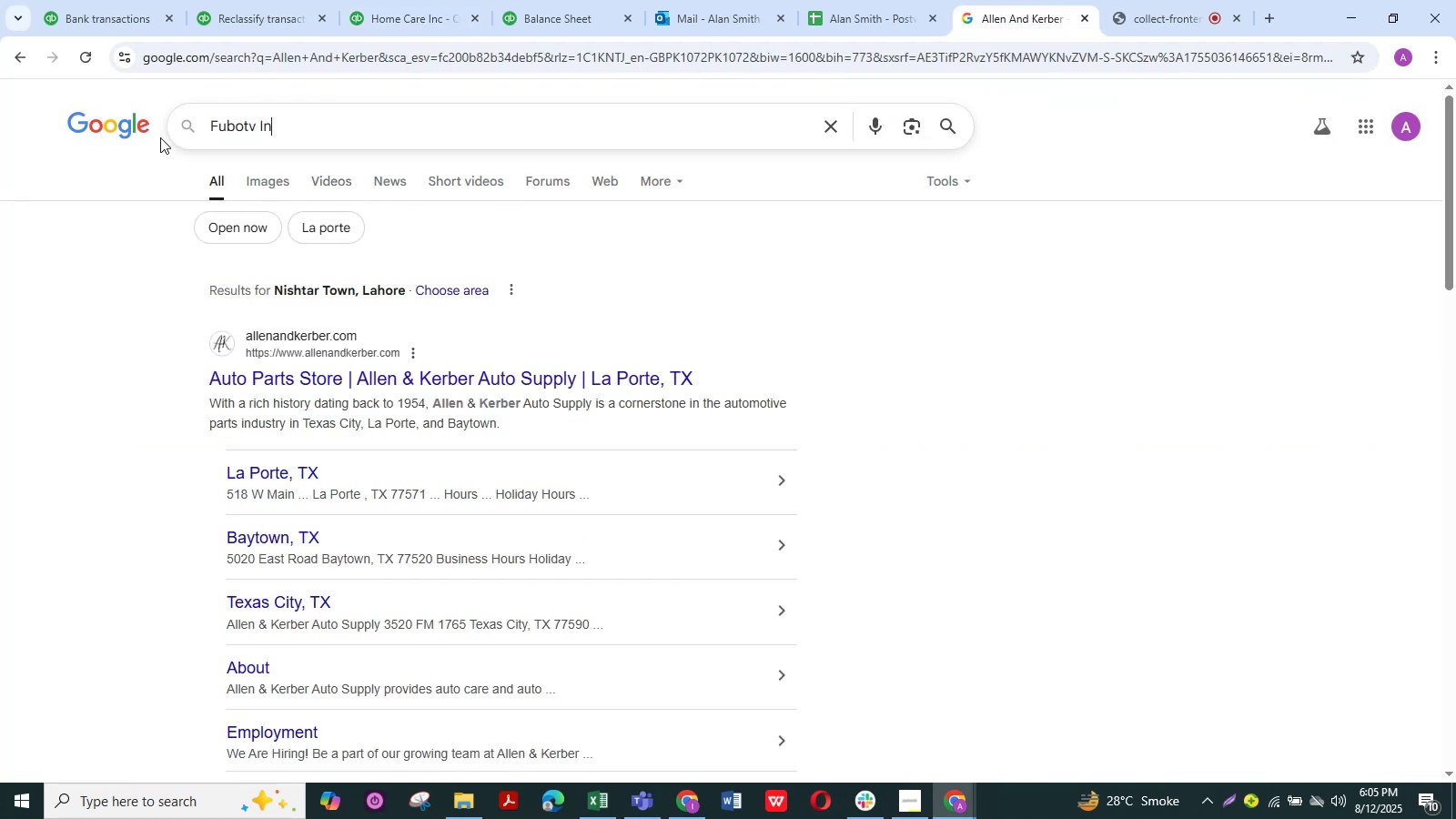 
key(NumpadEnter)
 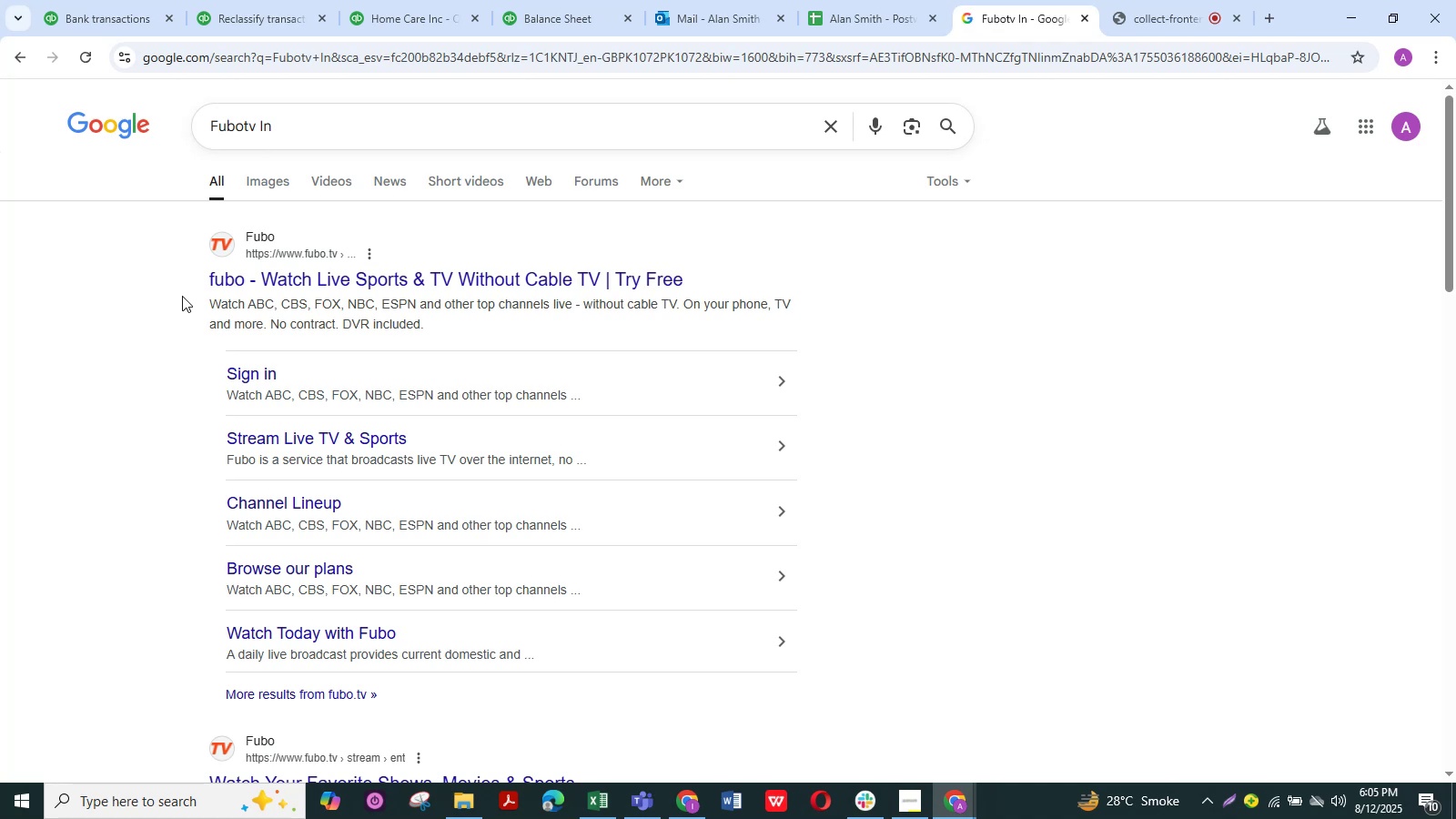 
wait(5.82)
 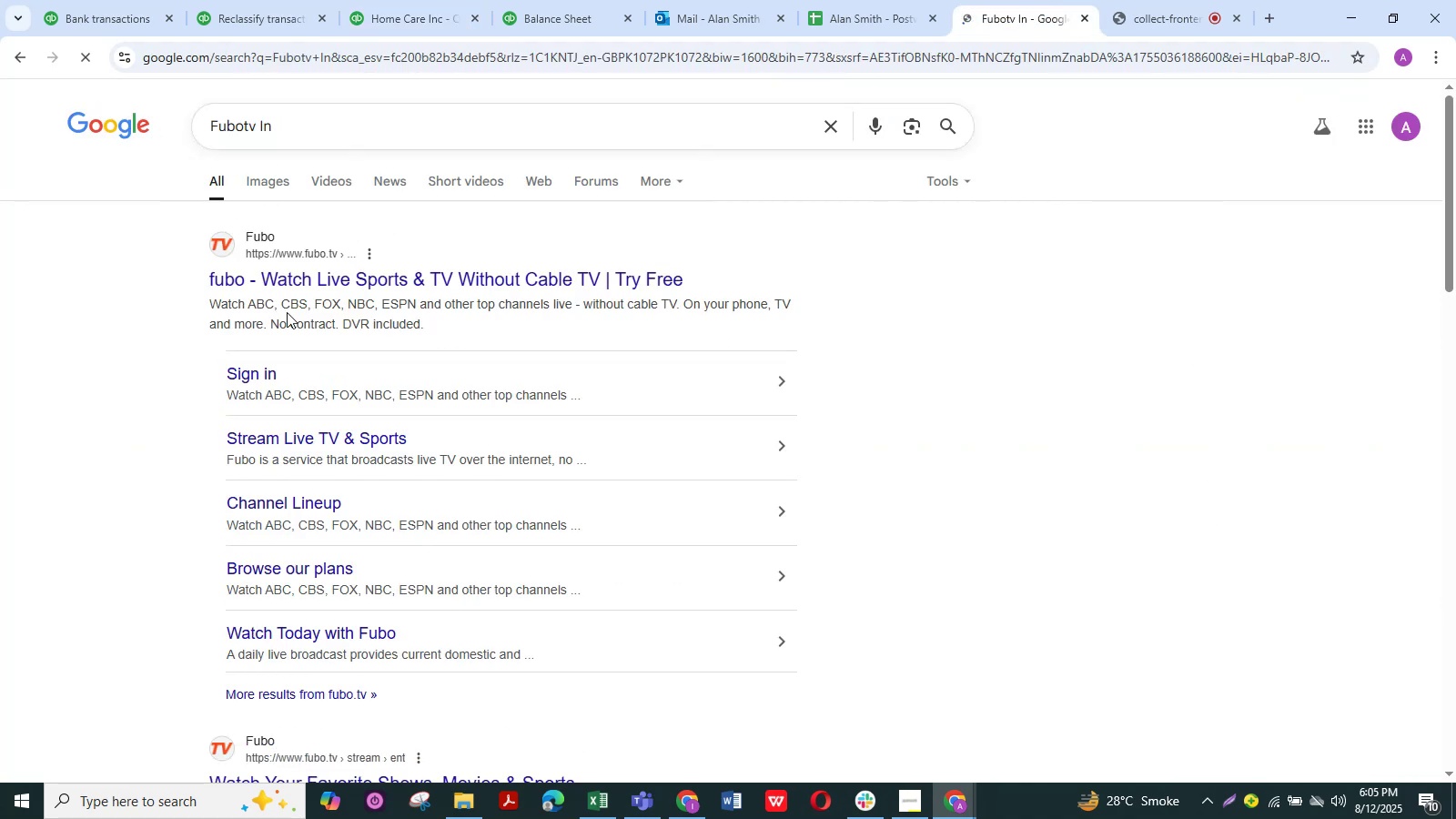 
scroll: coordinate [162, 348], scroll_direction: down, amount: 2.0
 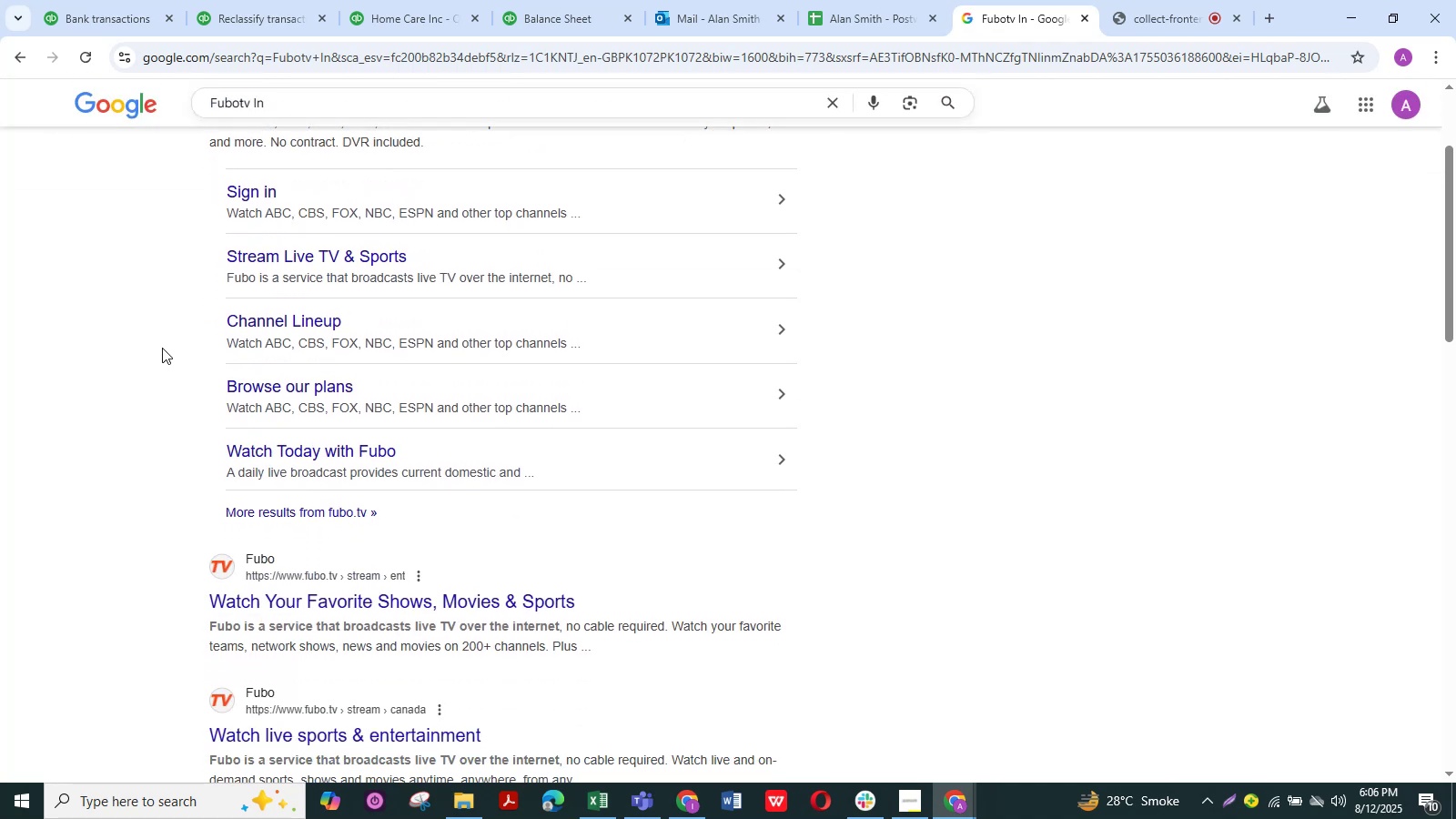 
scroll: coordinate [162, 348], scroll_direction: up, amount: 2.0
 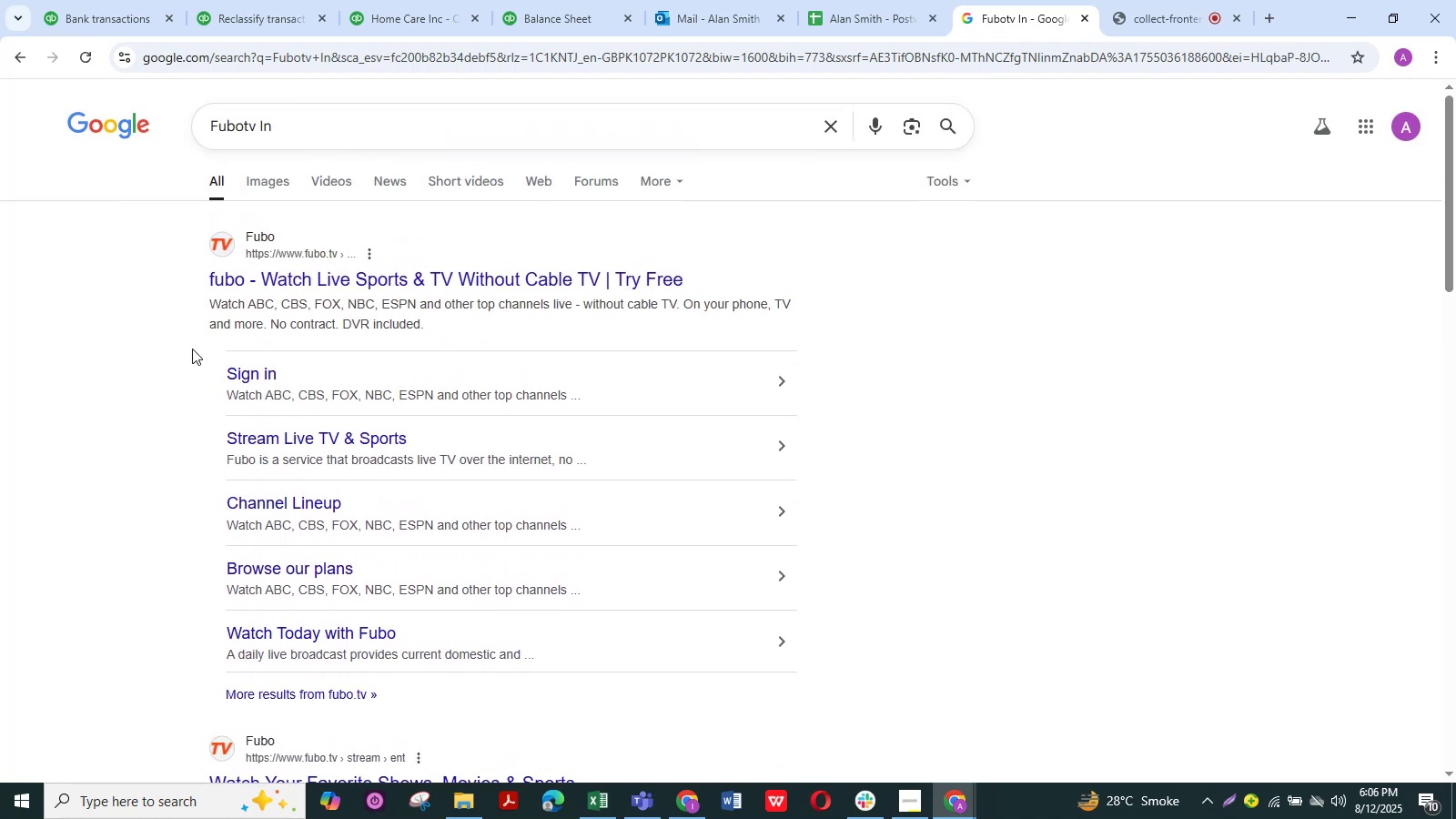 
wait(5.98)
 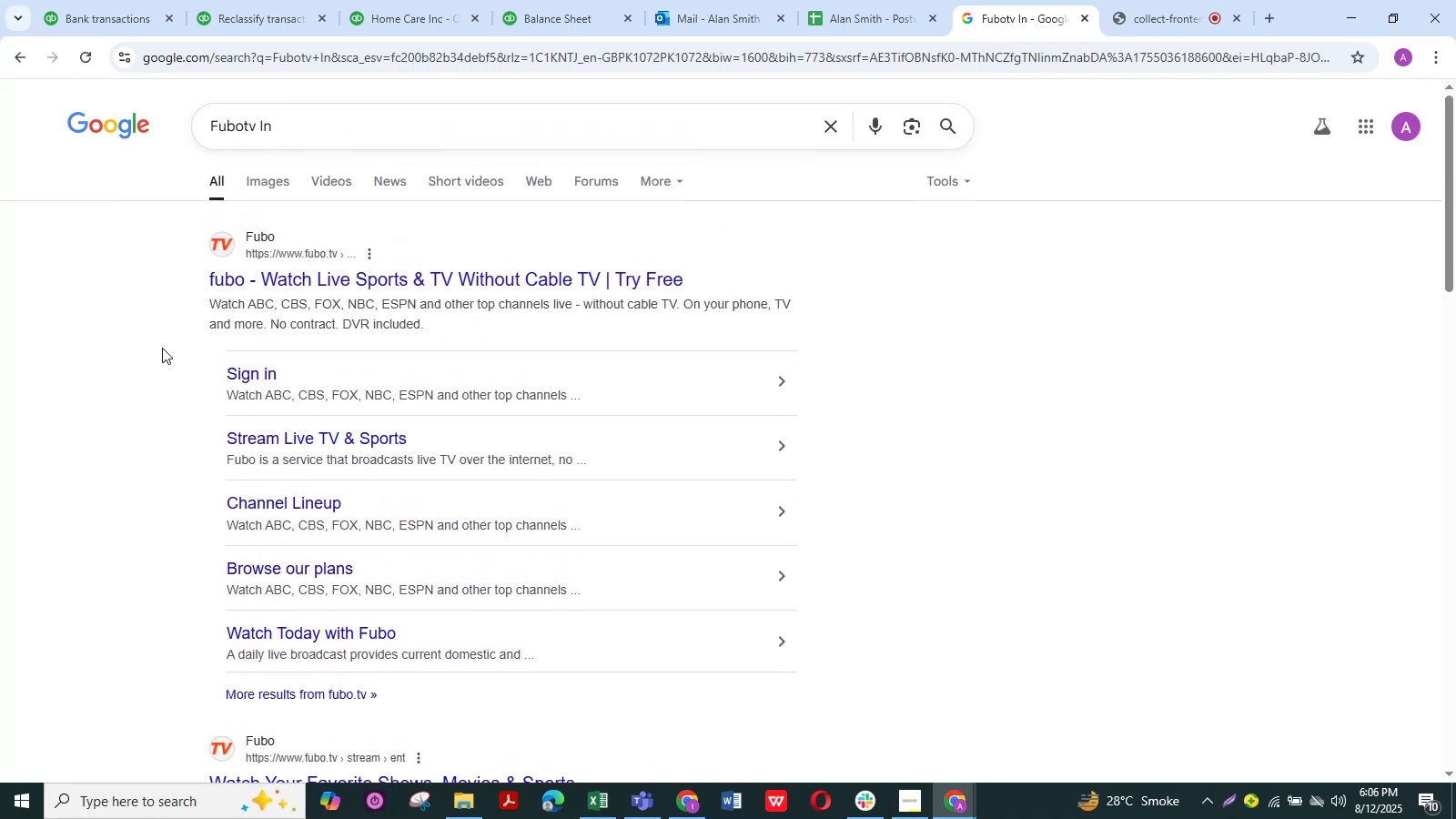 
left_click([101, 11])
 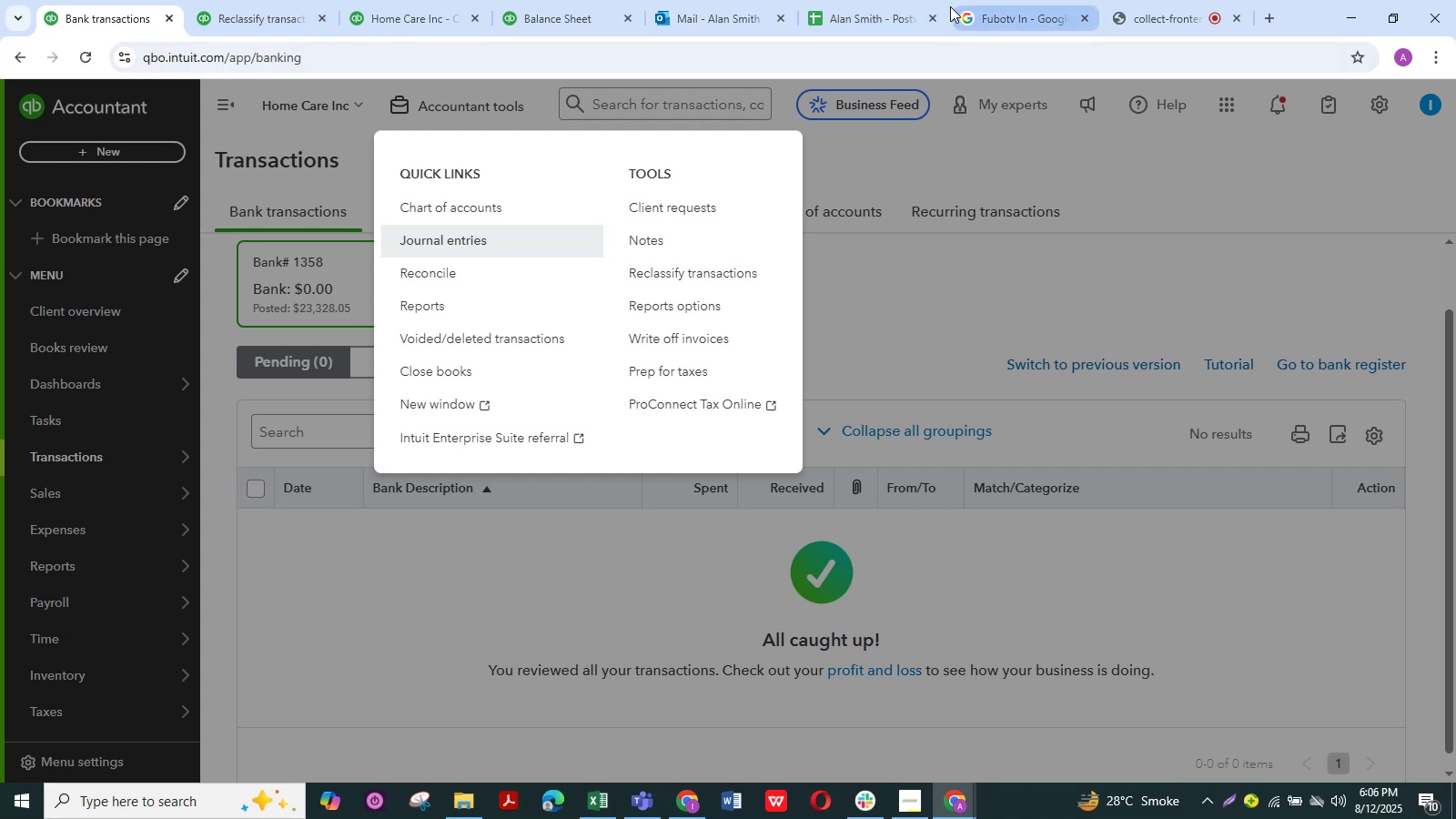 
left_click([1003, 4])
 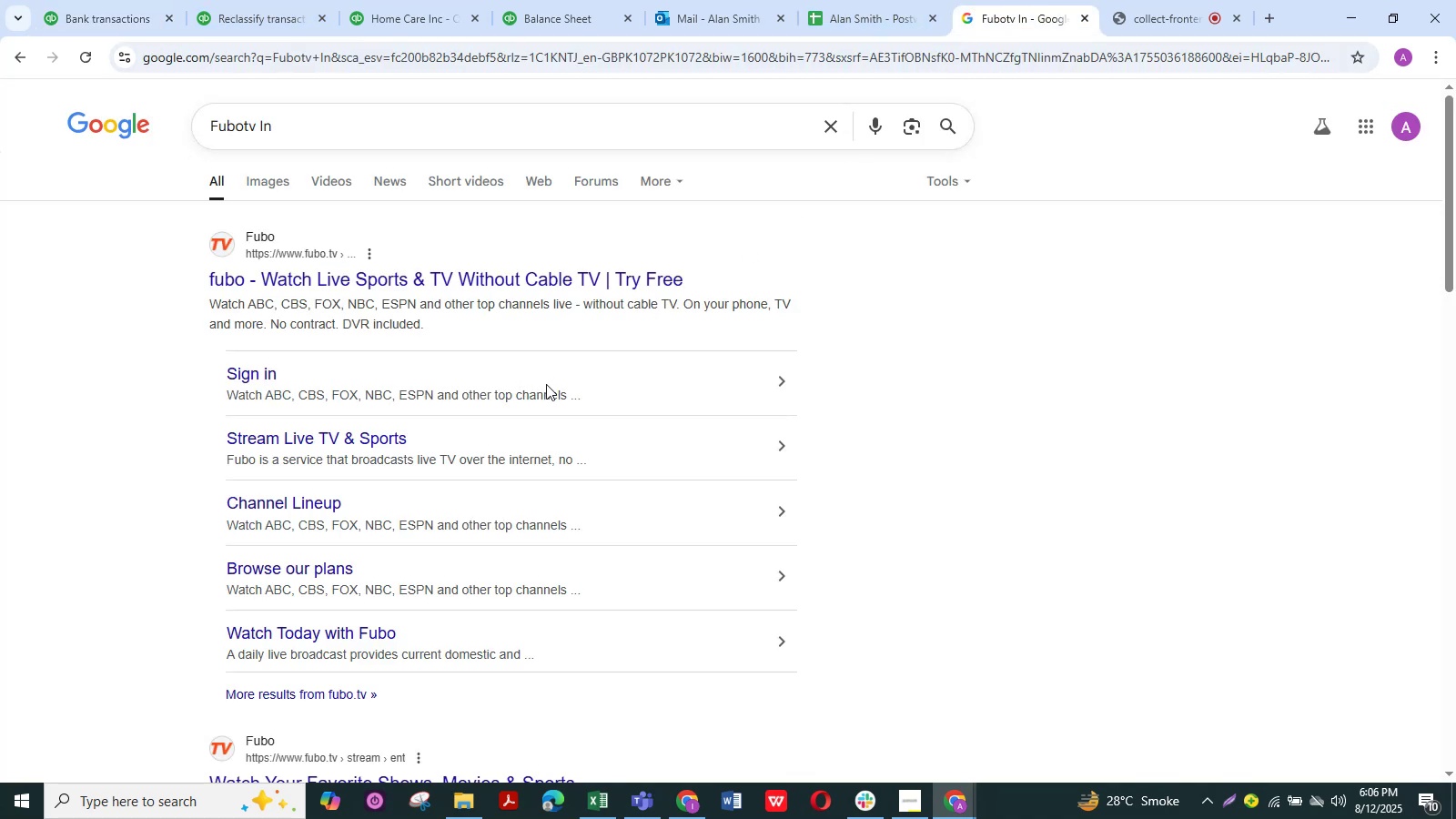 
left_click([677, 564])
 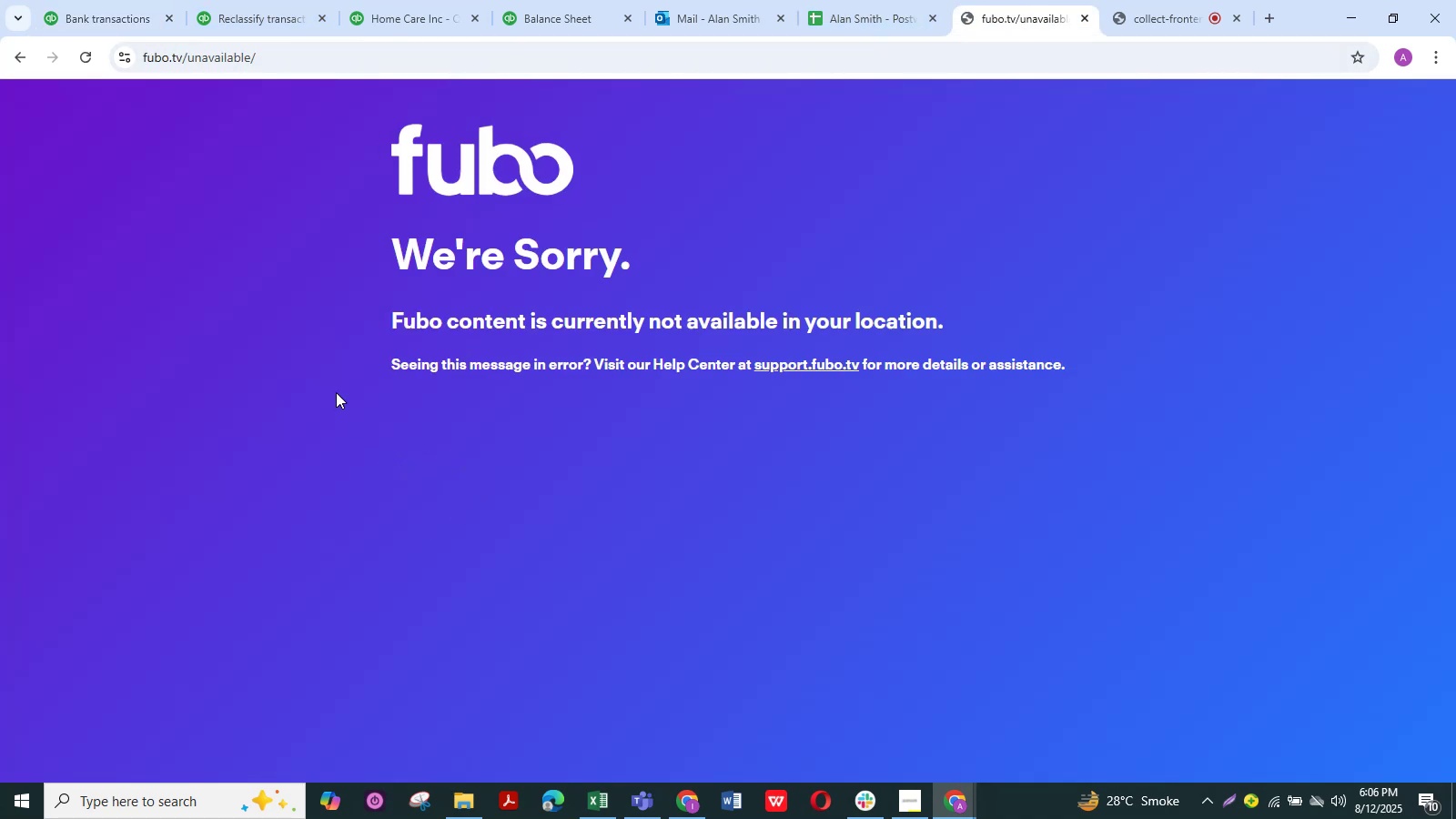 
left_click([16, 67])
 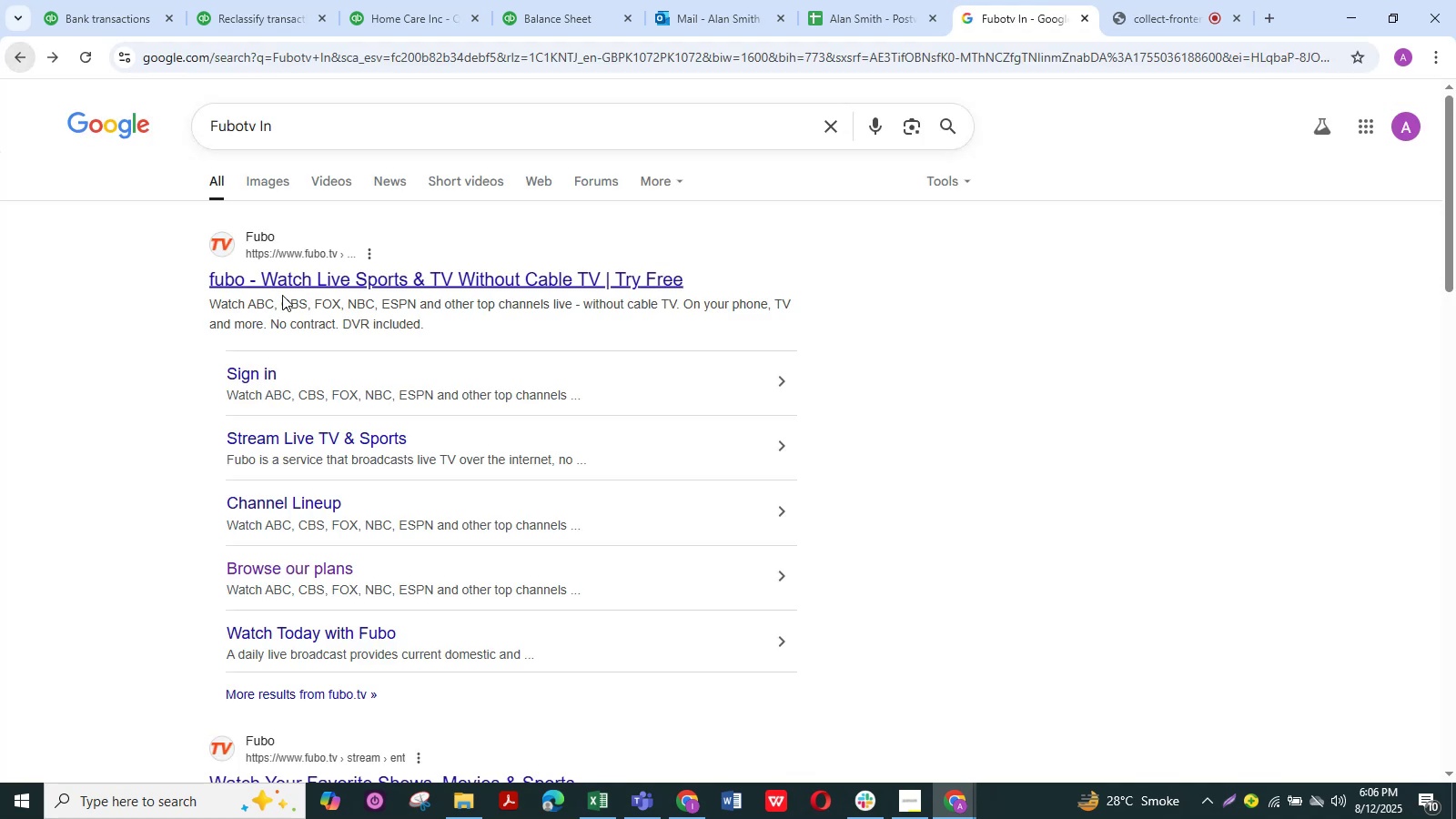 
scroll: coordinate [418, 502], scroll_direction: down, amount: 8.0
 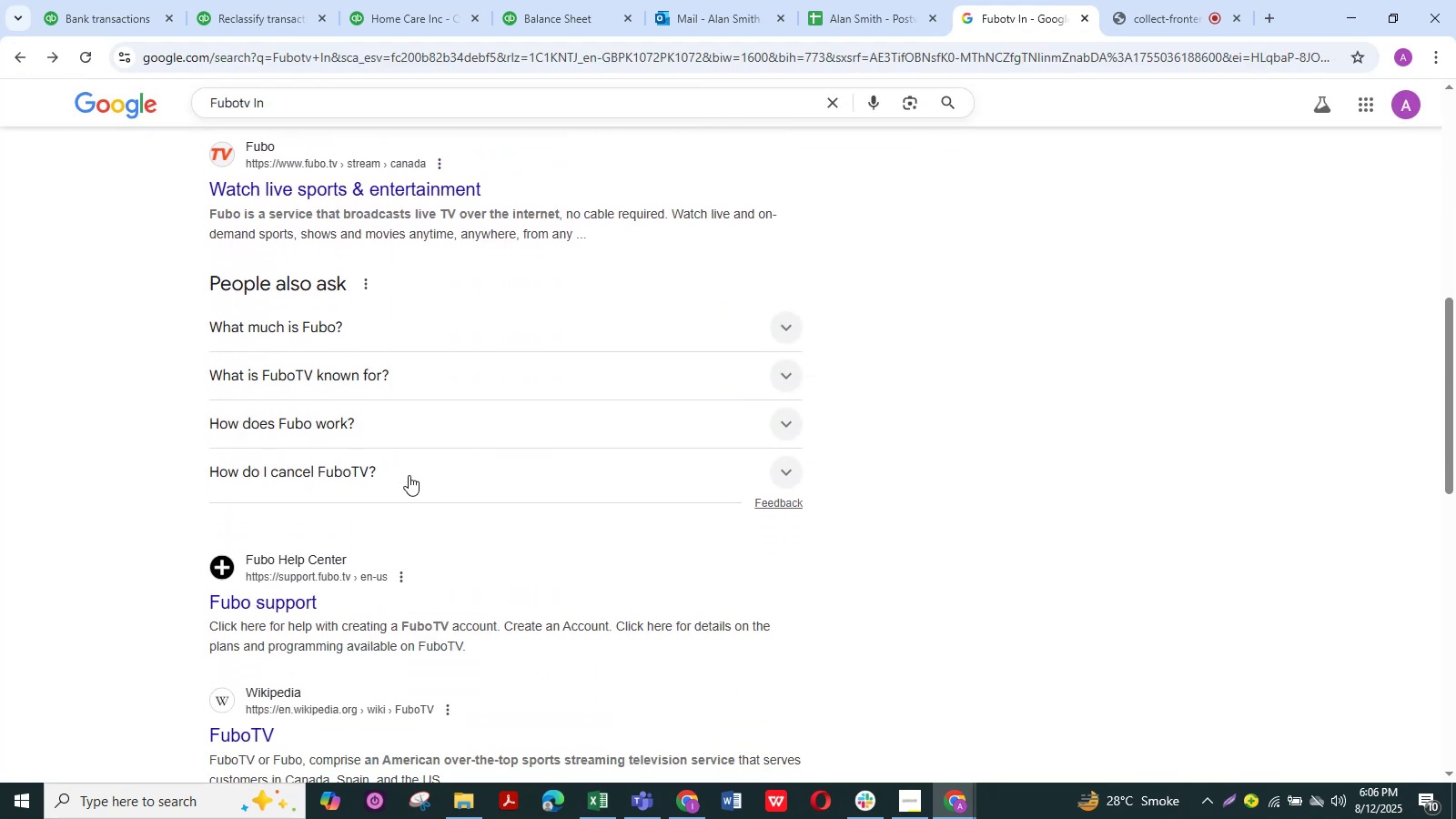 
left_click([409, 475])
 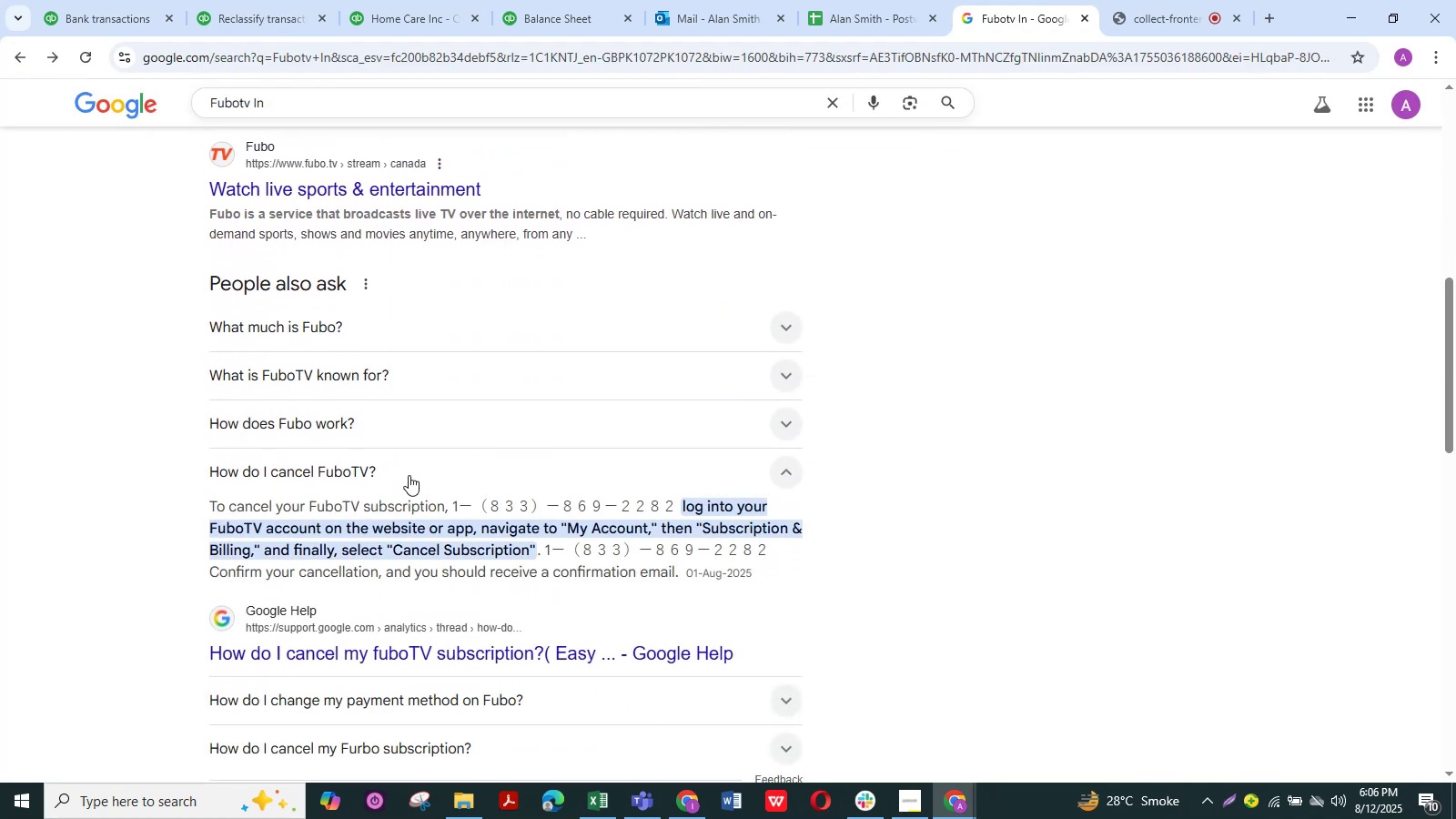 
left_click([409, 475])
 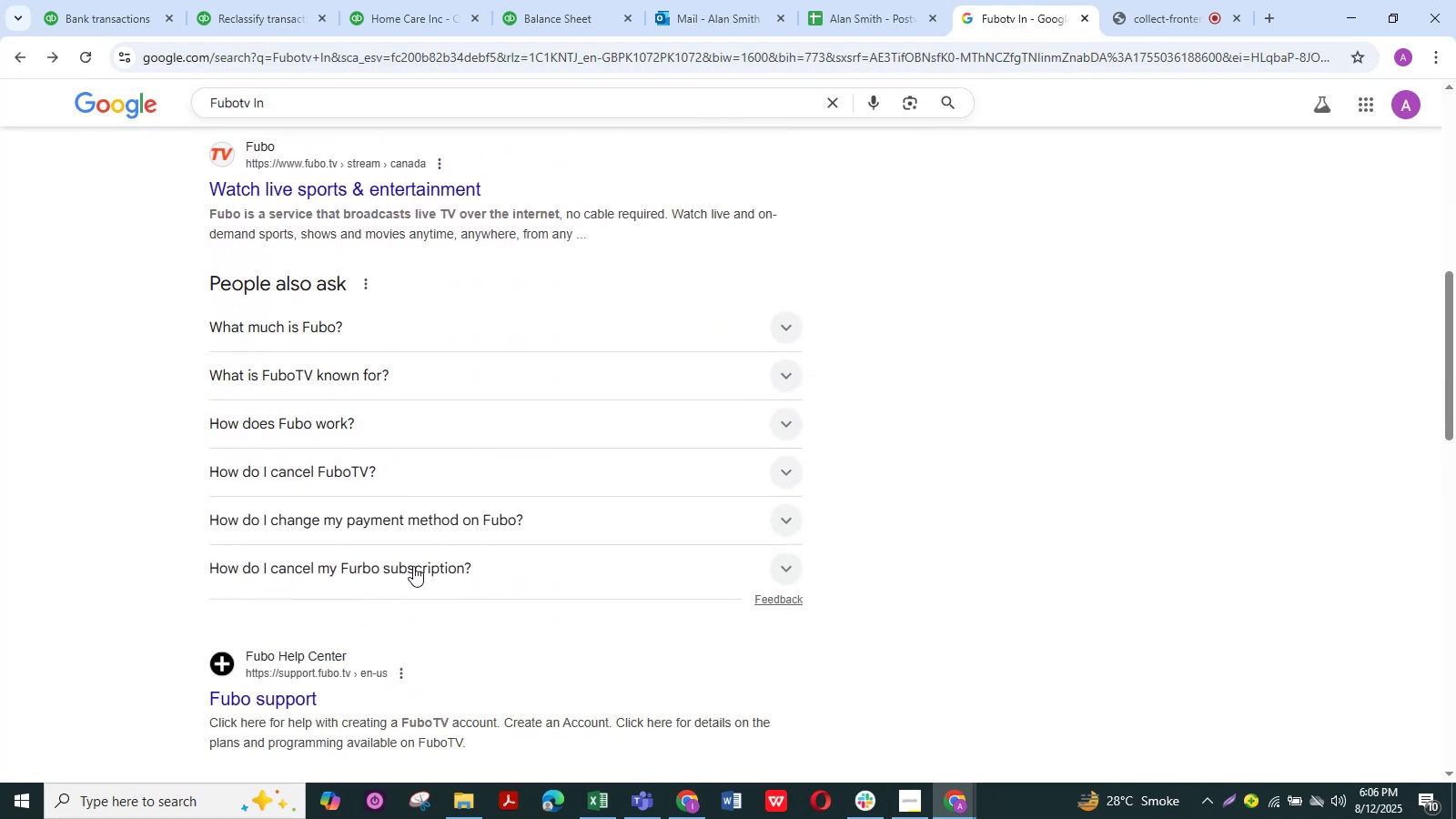 
left_click([422, 573])
 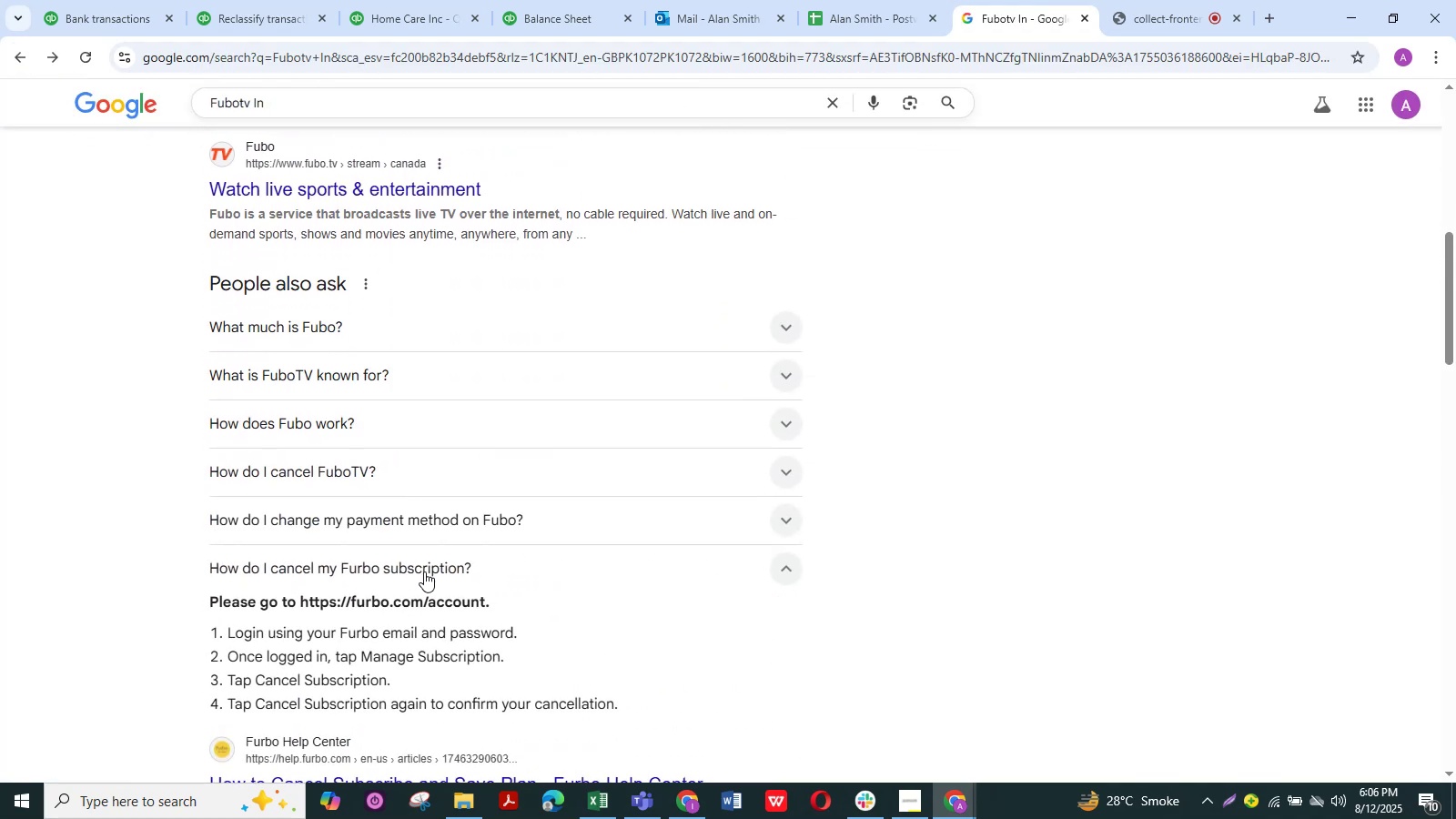 
left_click([424, 571])
 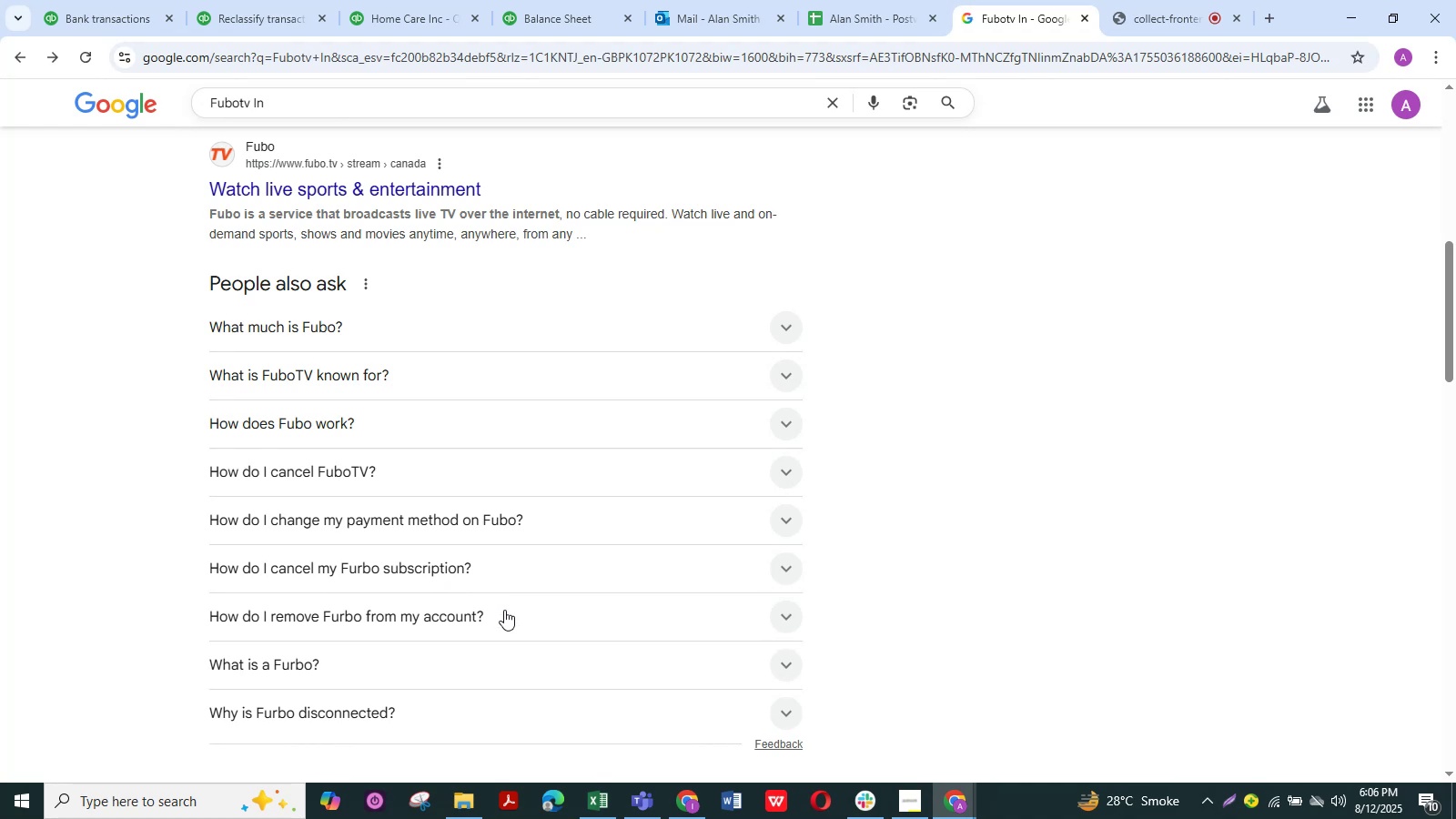 
scroll: coordinate [502, 639], scroll_direction: down, amount: 1.0
 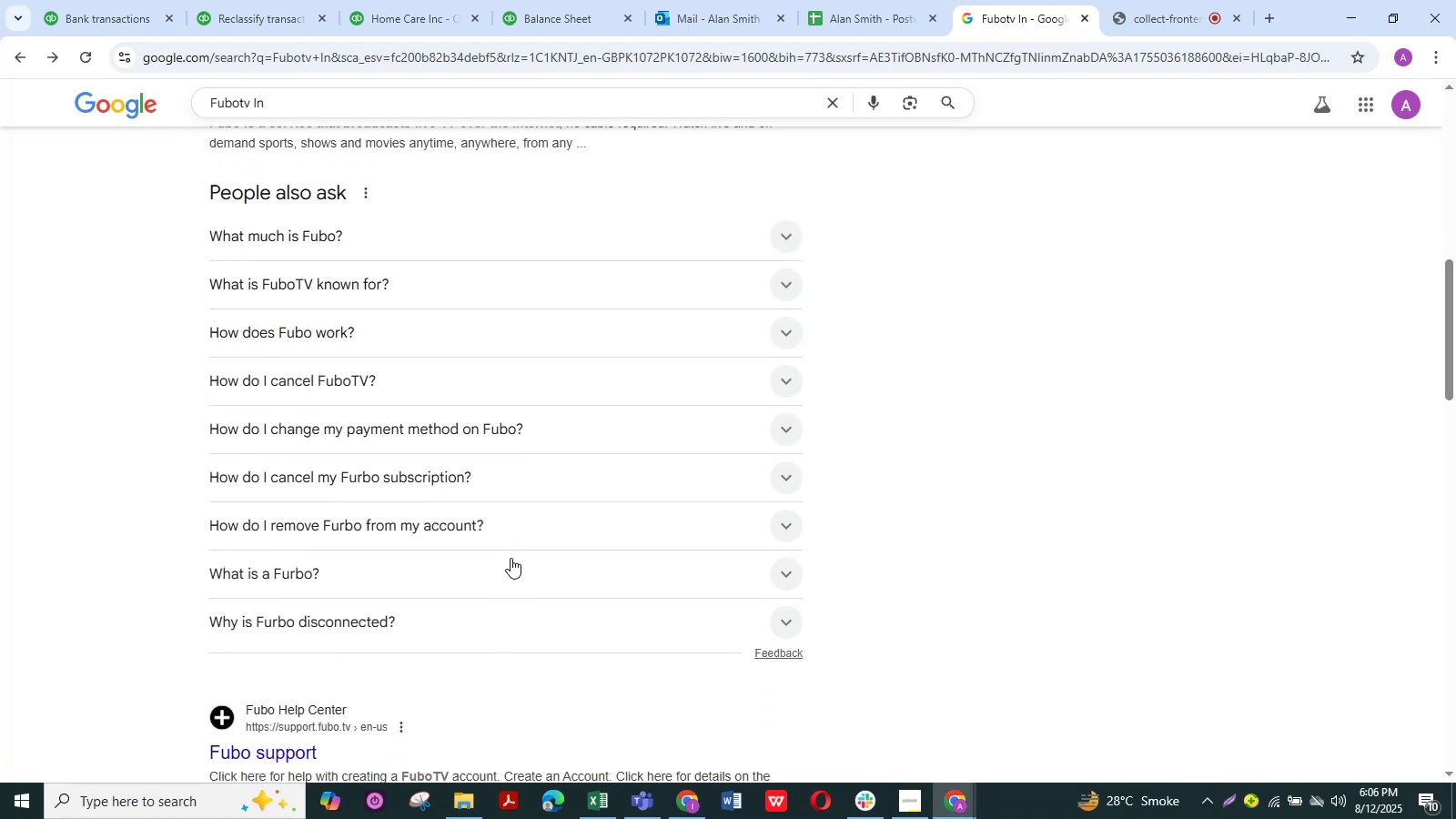 
left_click([513, 528])
 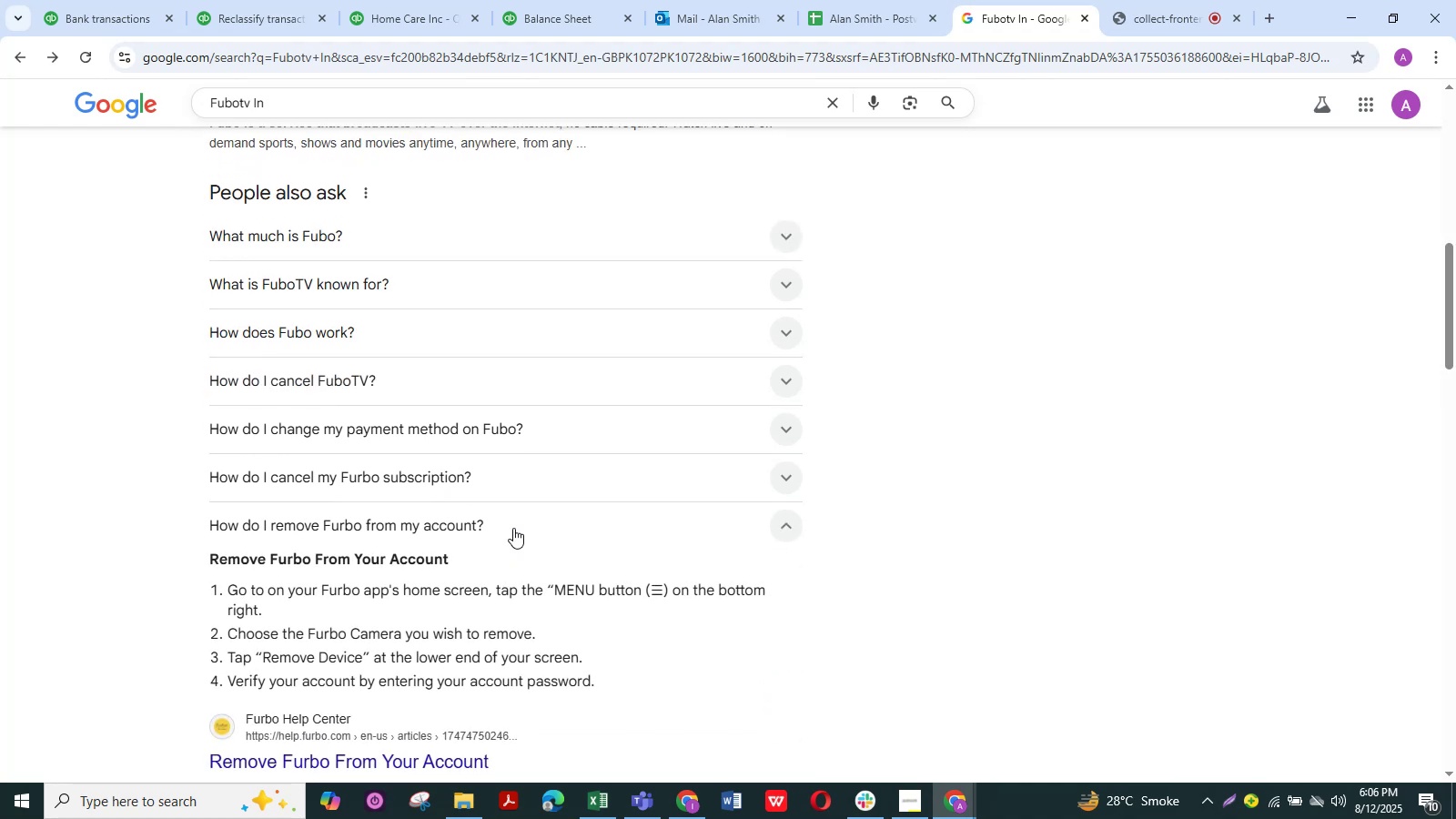 
left_click([513, 528])
 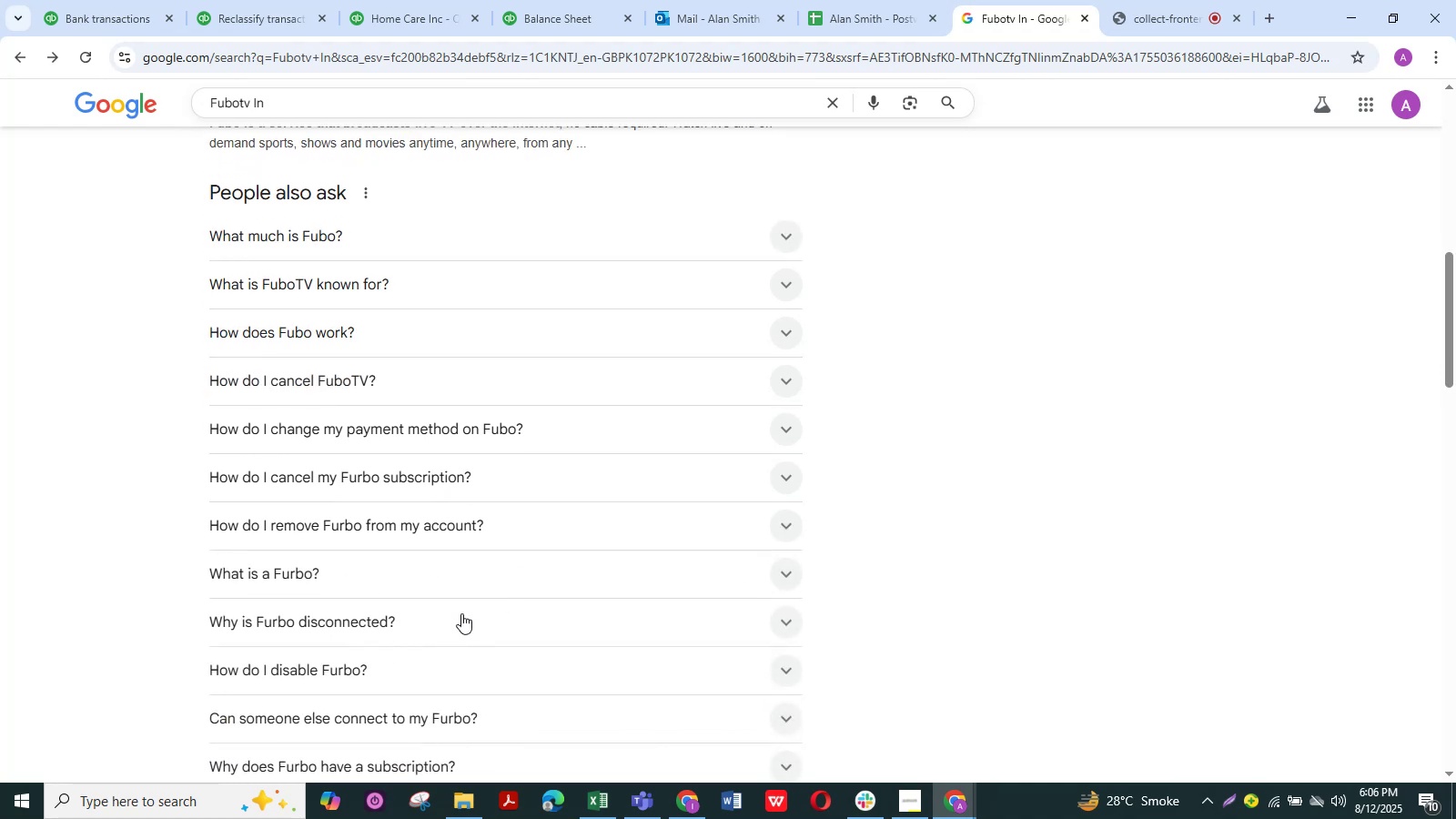 
scroll: coordinate [443, 602], scroll_direction: down, amount: 2.0
 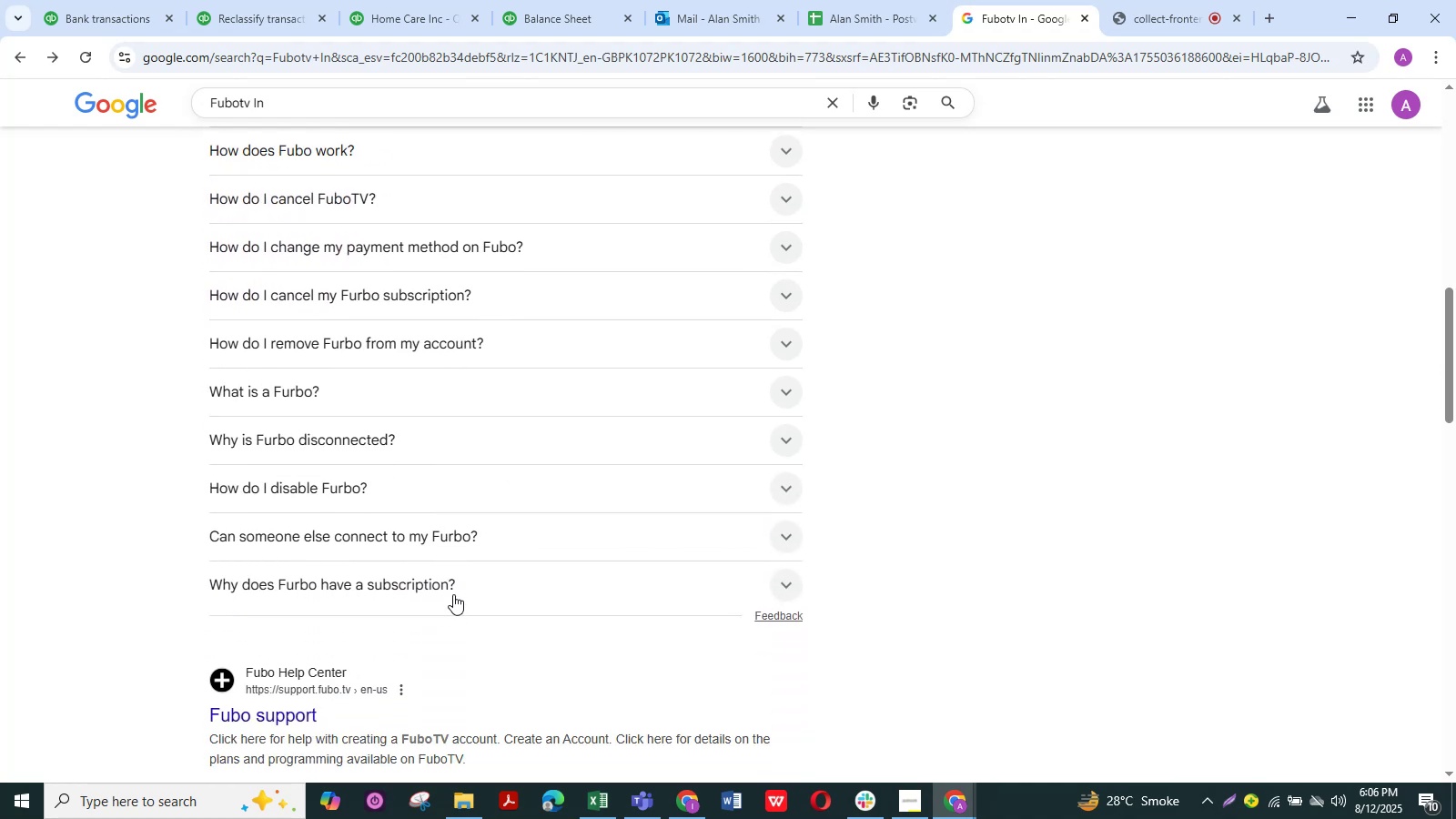 
left_click([453, 589])
 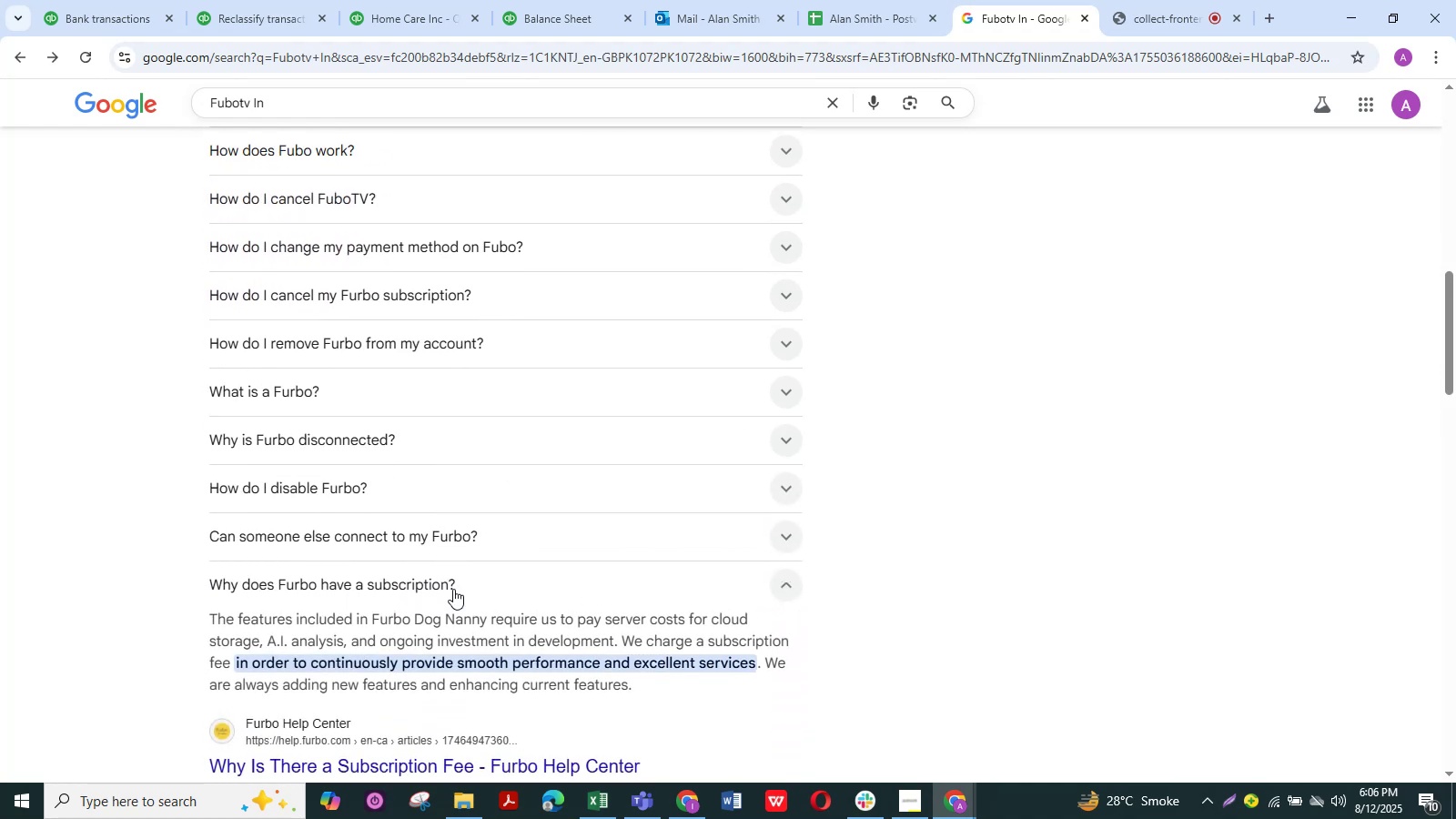 
left_click([453, 589])
 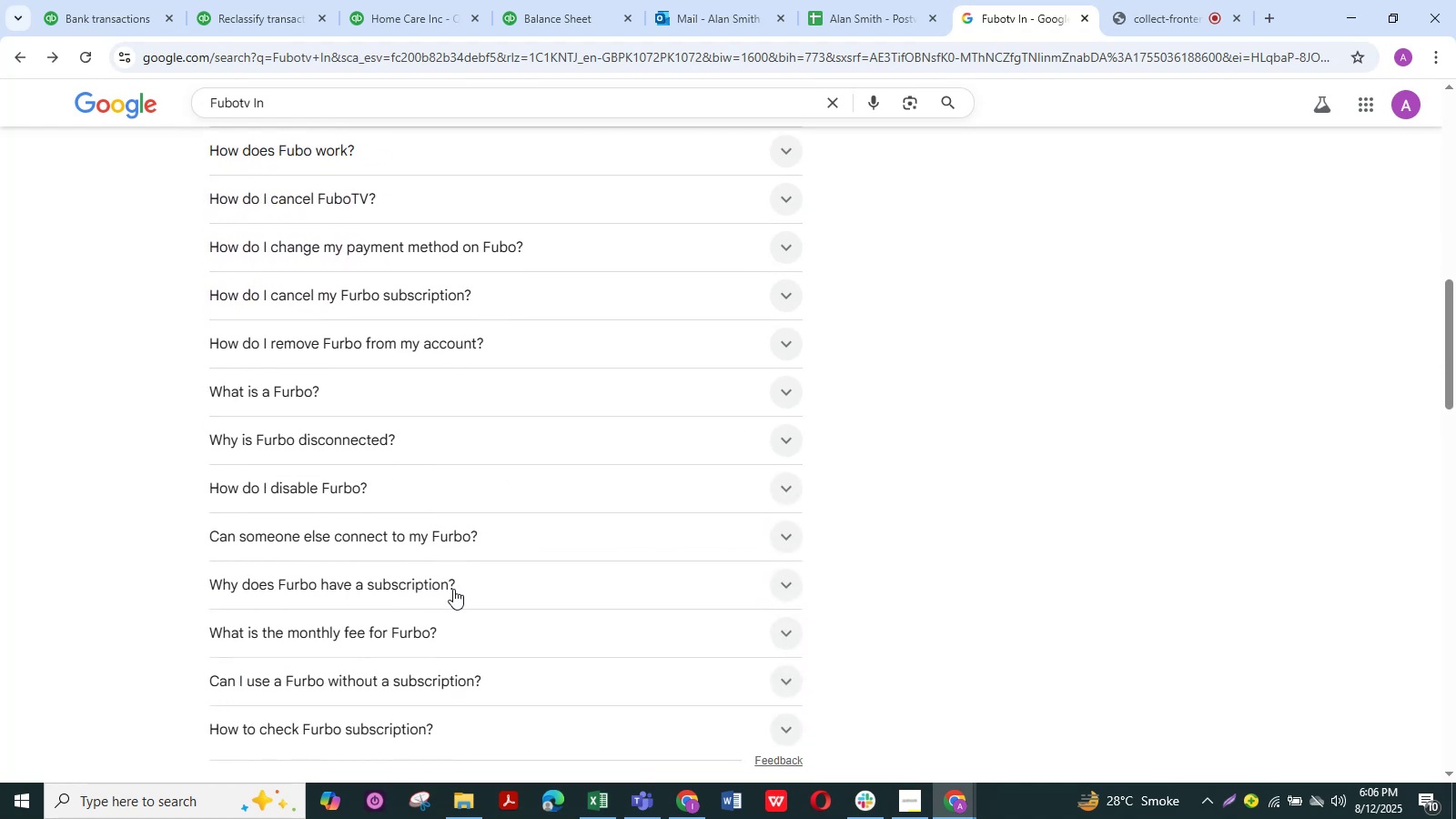 
scroll: coordinate [453, 589], scroll_direction: down, amount: 1.0
 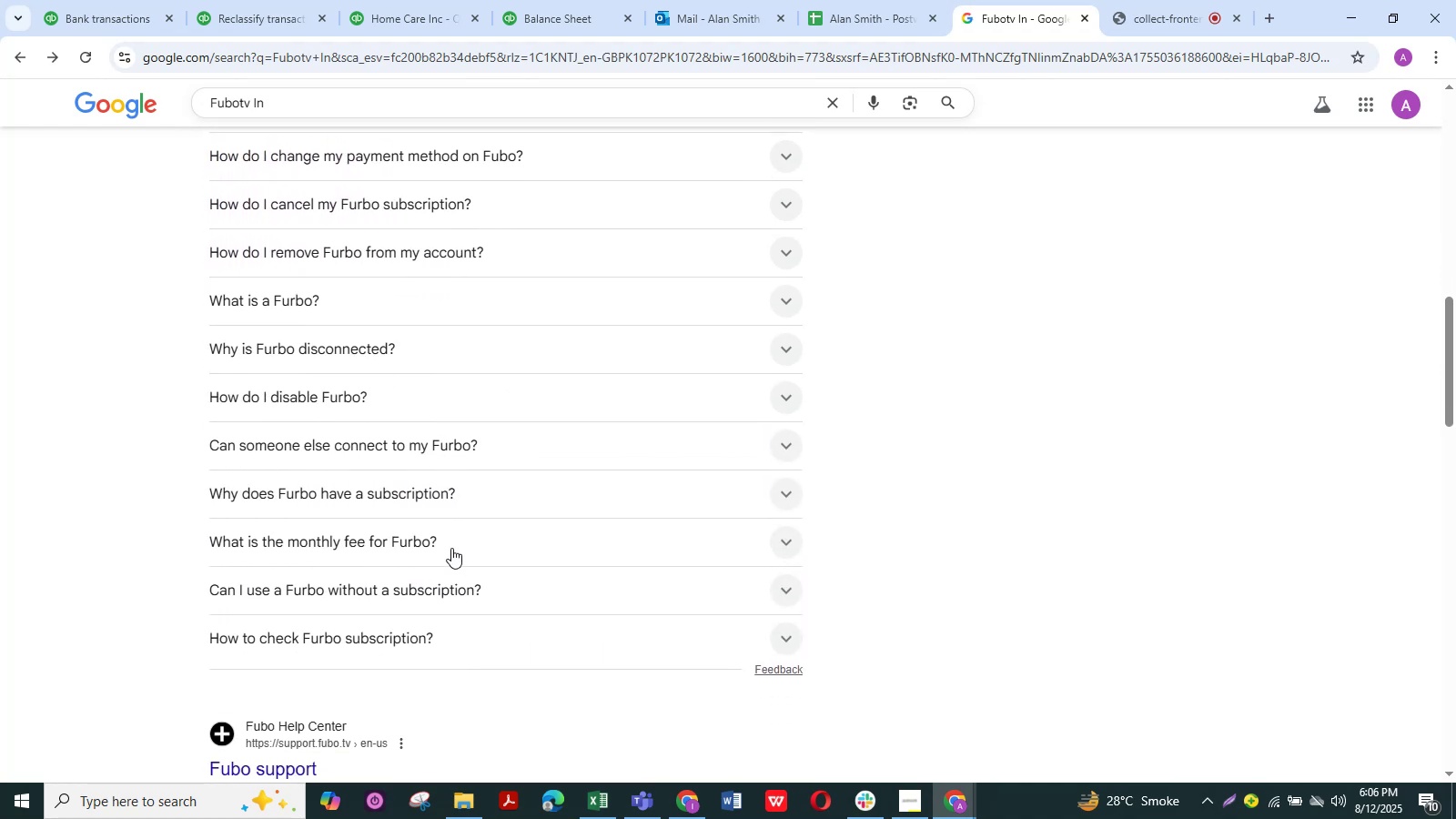 
left_click([451, 548])
 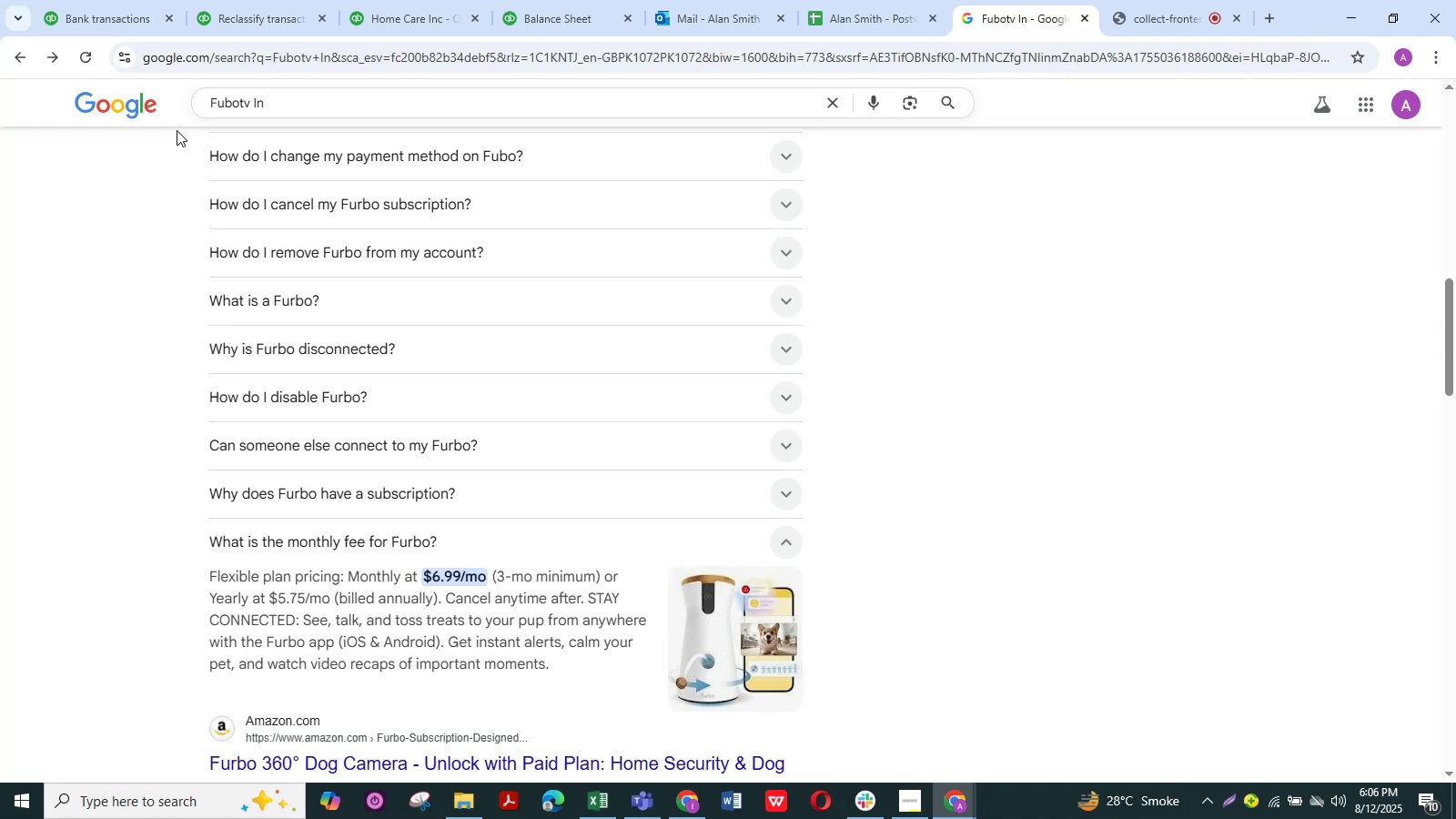 
left_click([88, 0])
 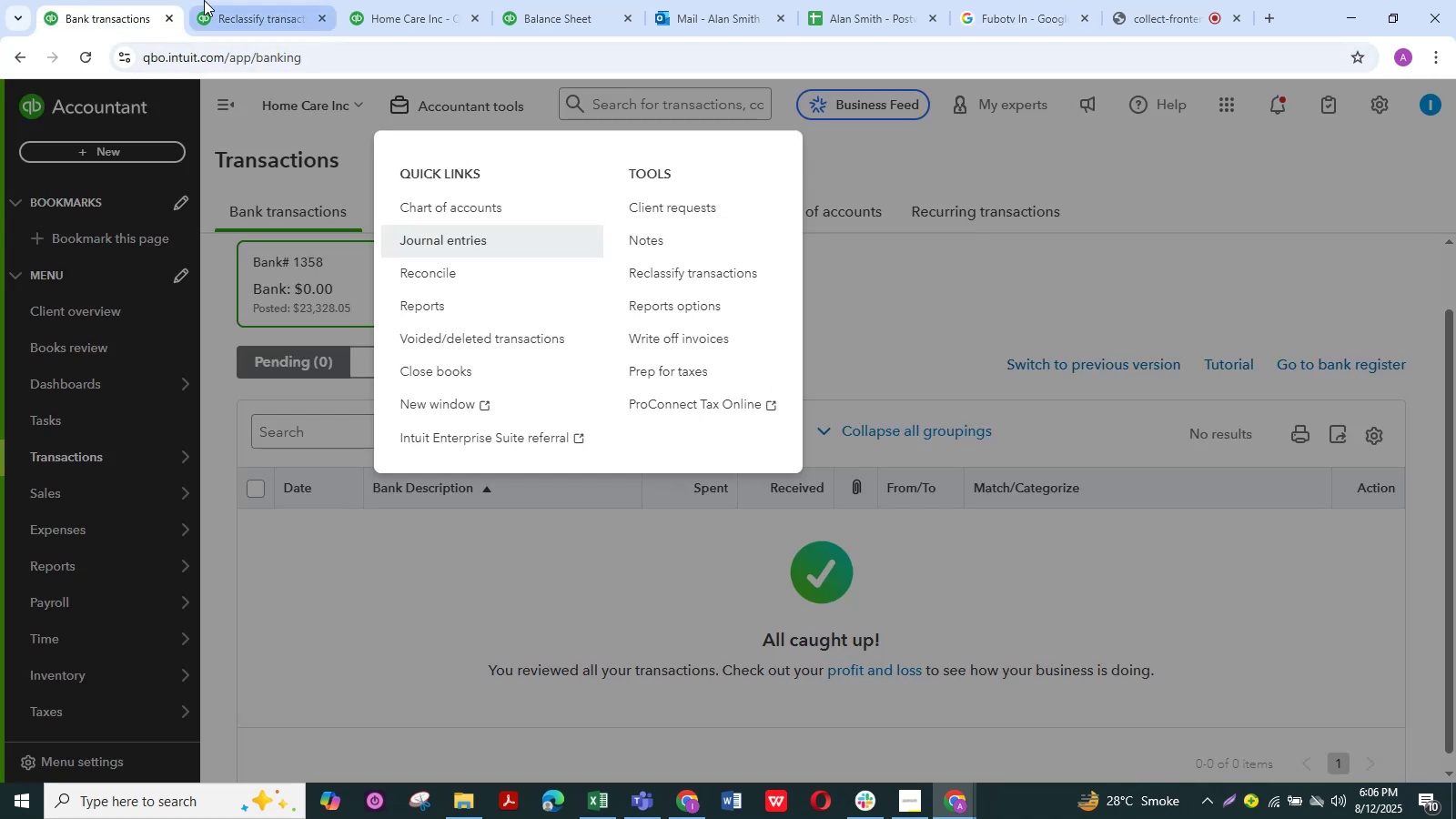 
left_click([203, 0])
 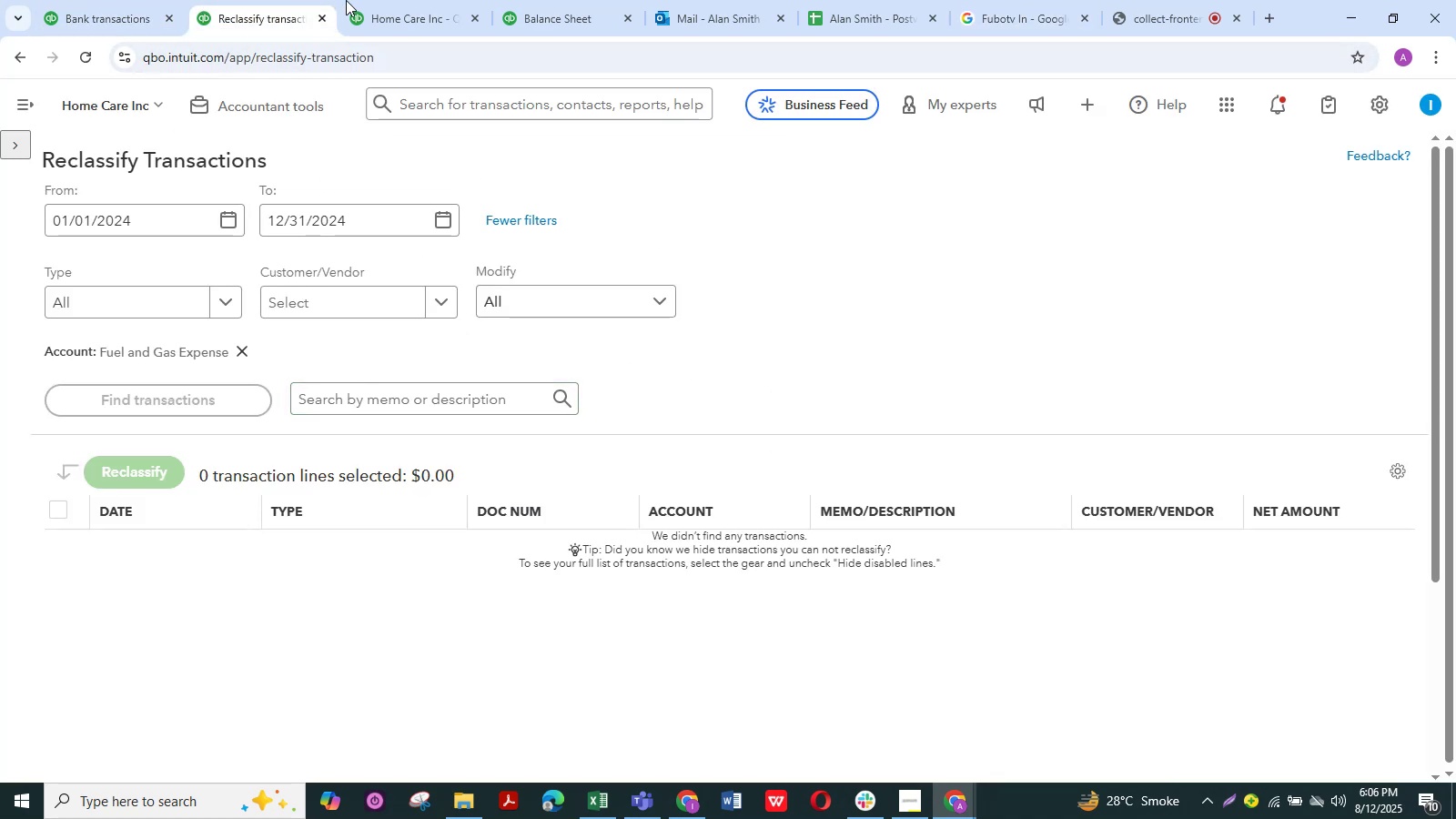 
left_click([372, 0])
 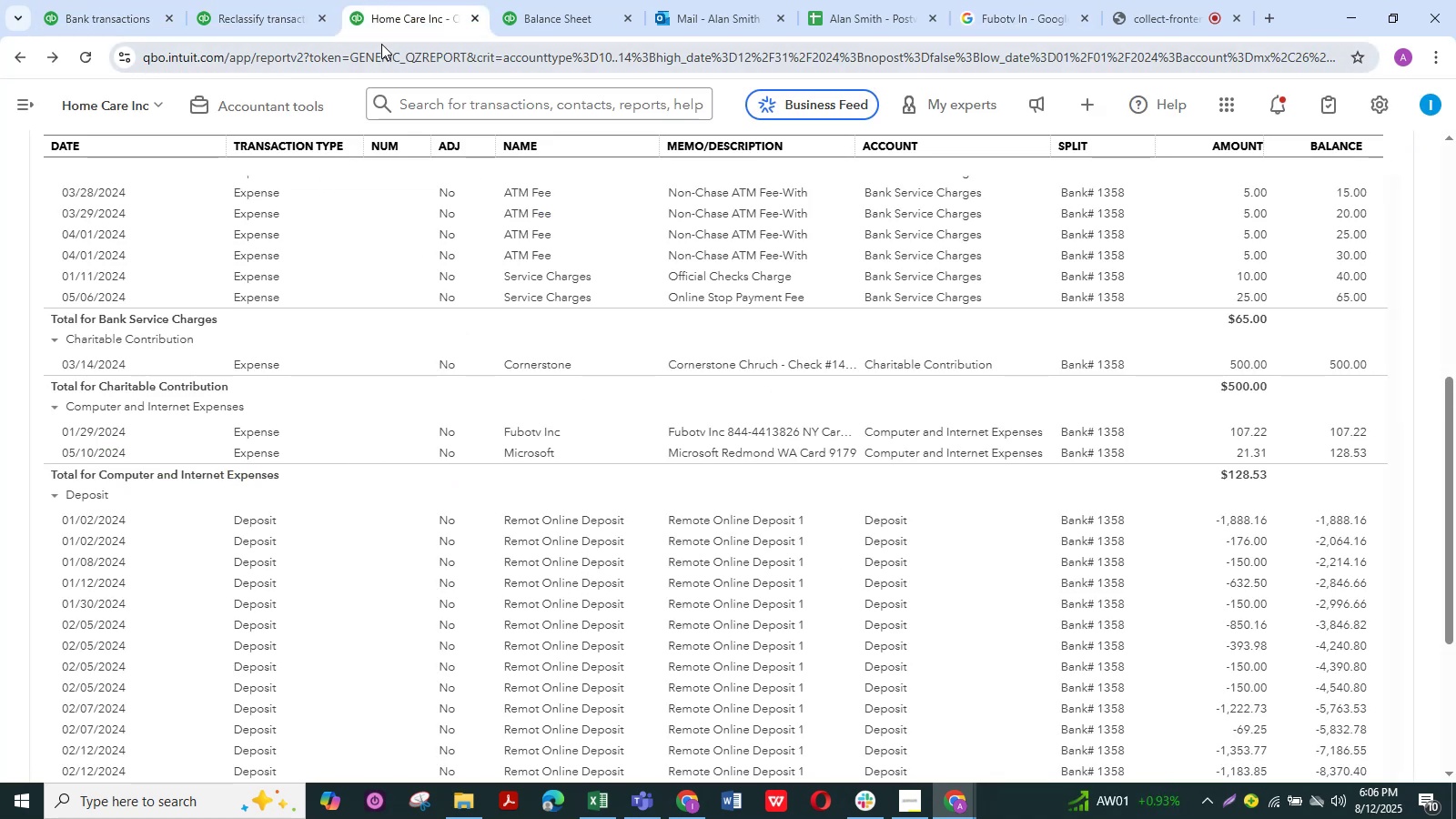 
wait(9.86)
 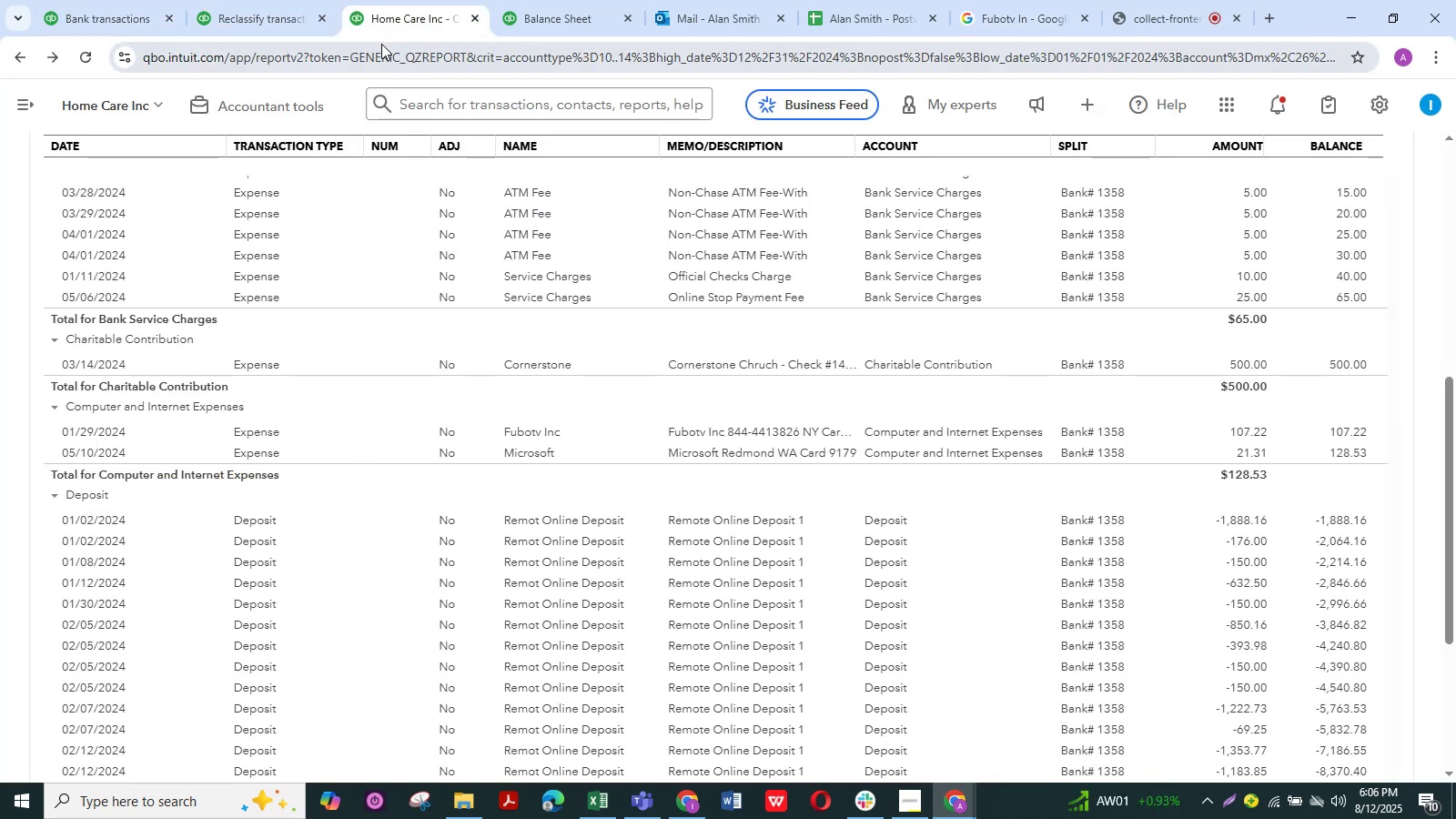 
left_click([790, 430])
 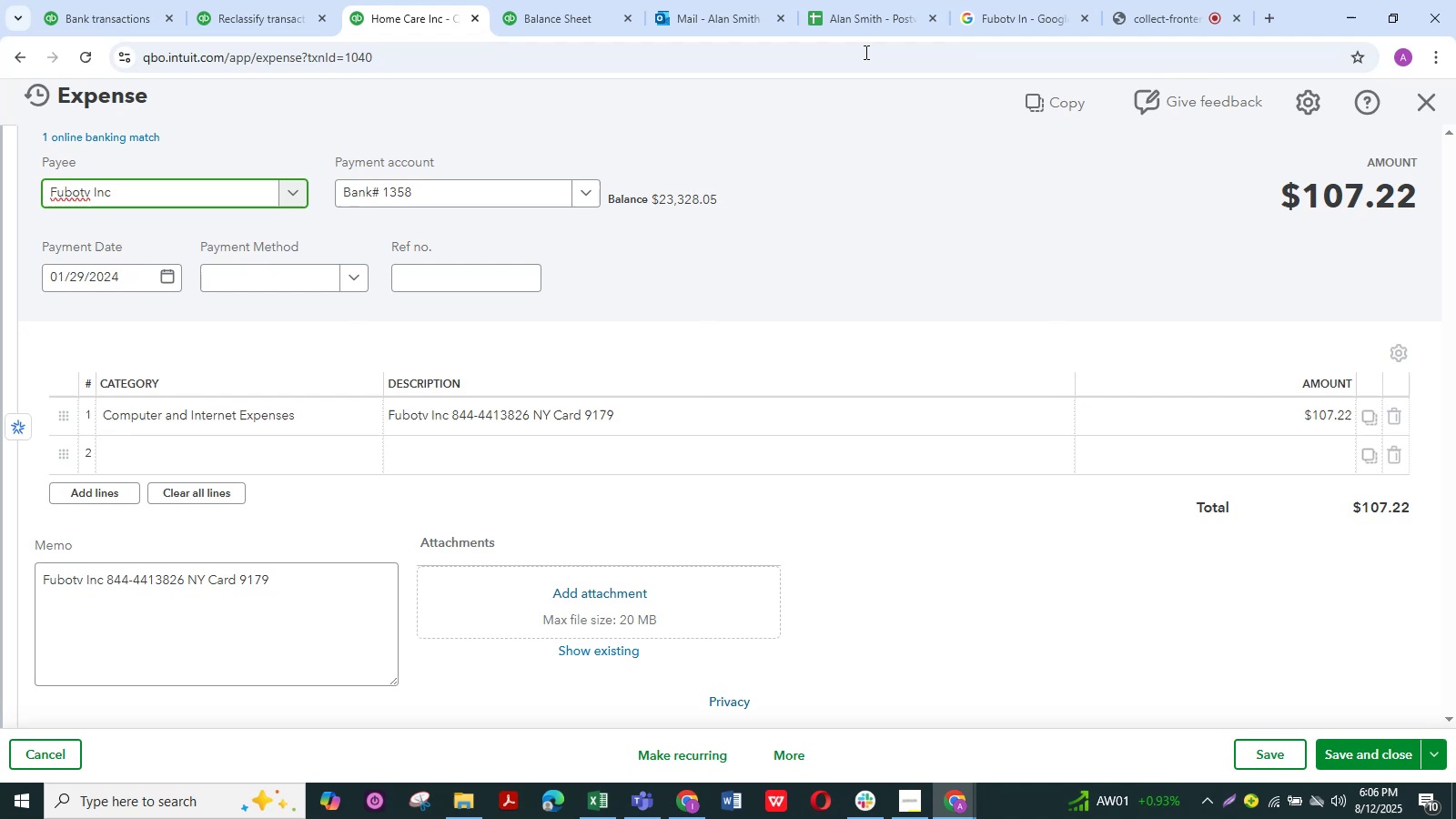 
wait(6.81)
 